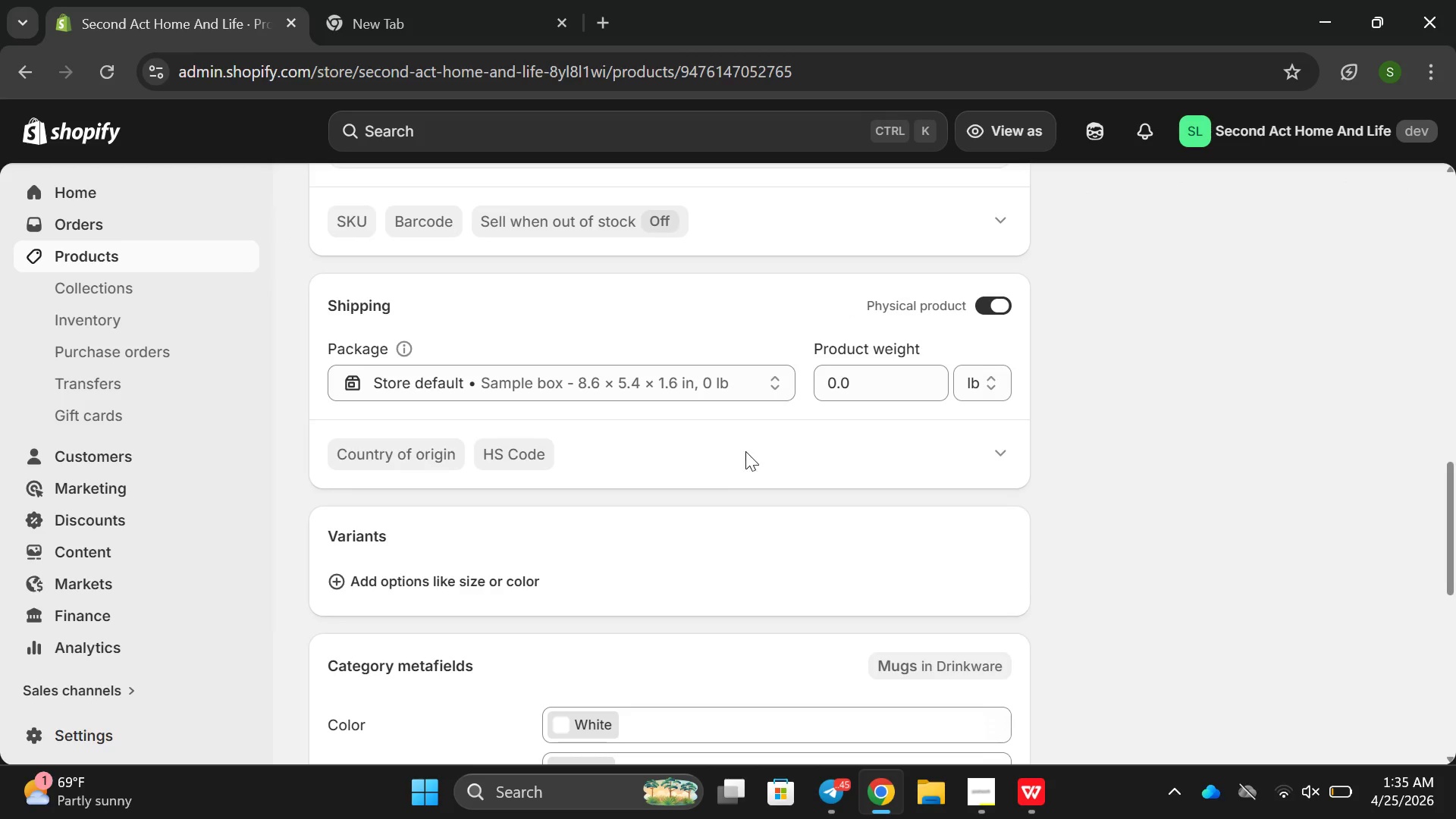 
scroll: coordinate [750, 450], scroll_direction: up, amount: 2.0
 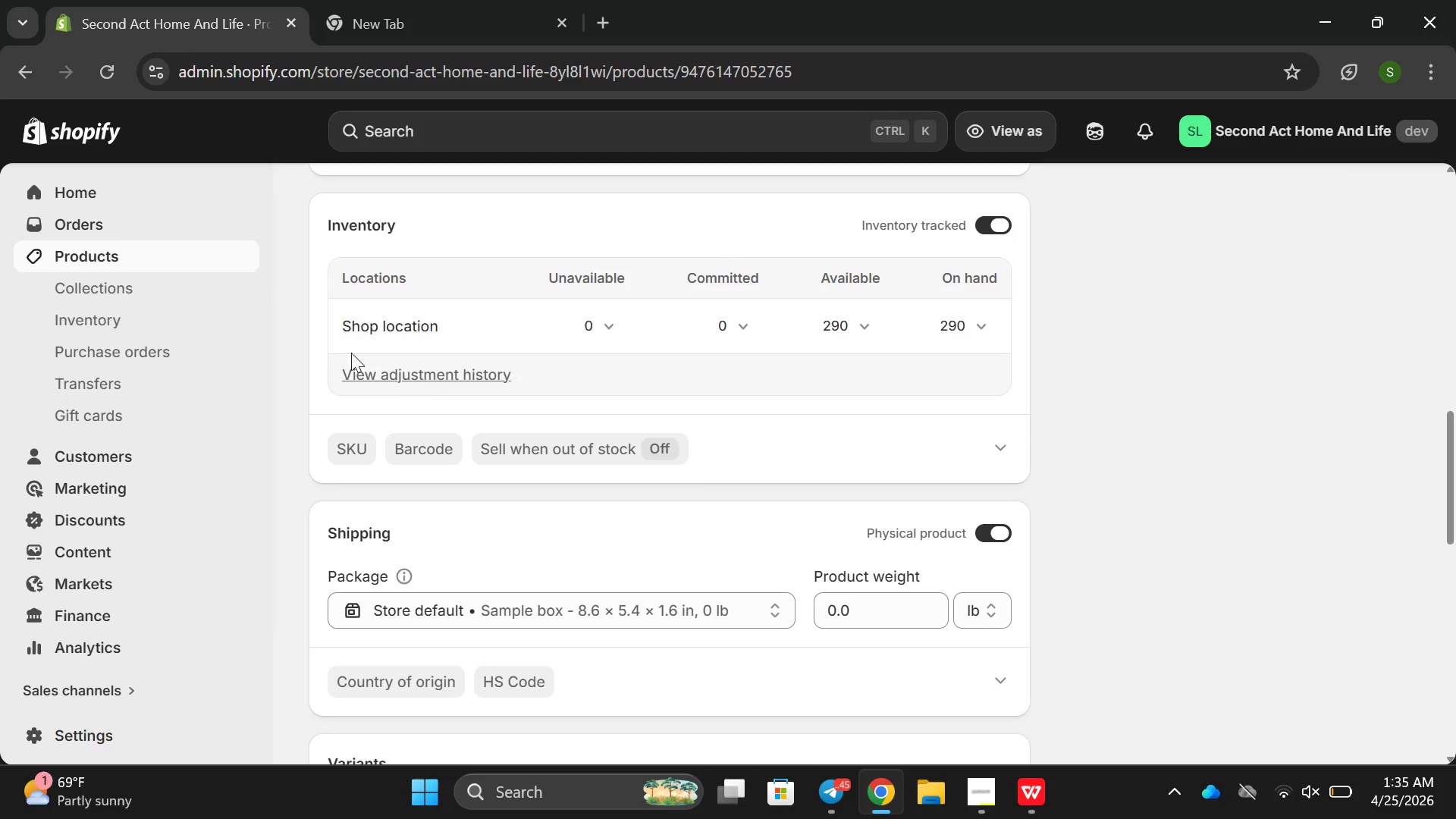 
left_click([153, 256])
 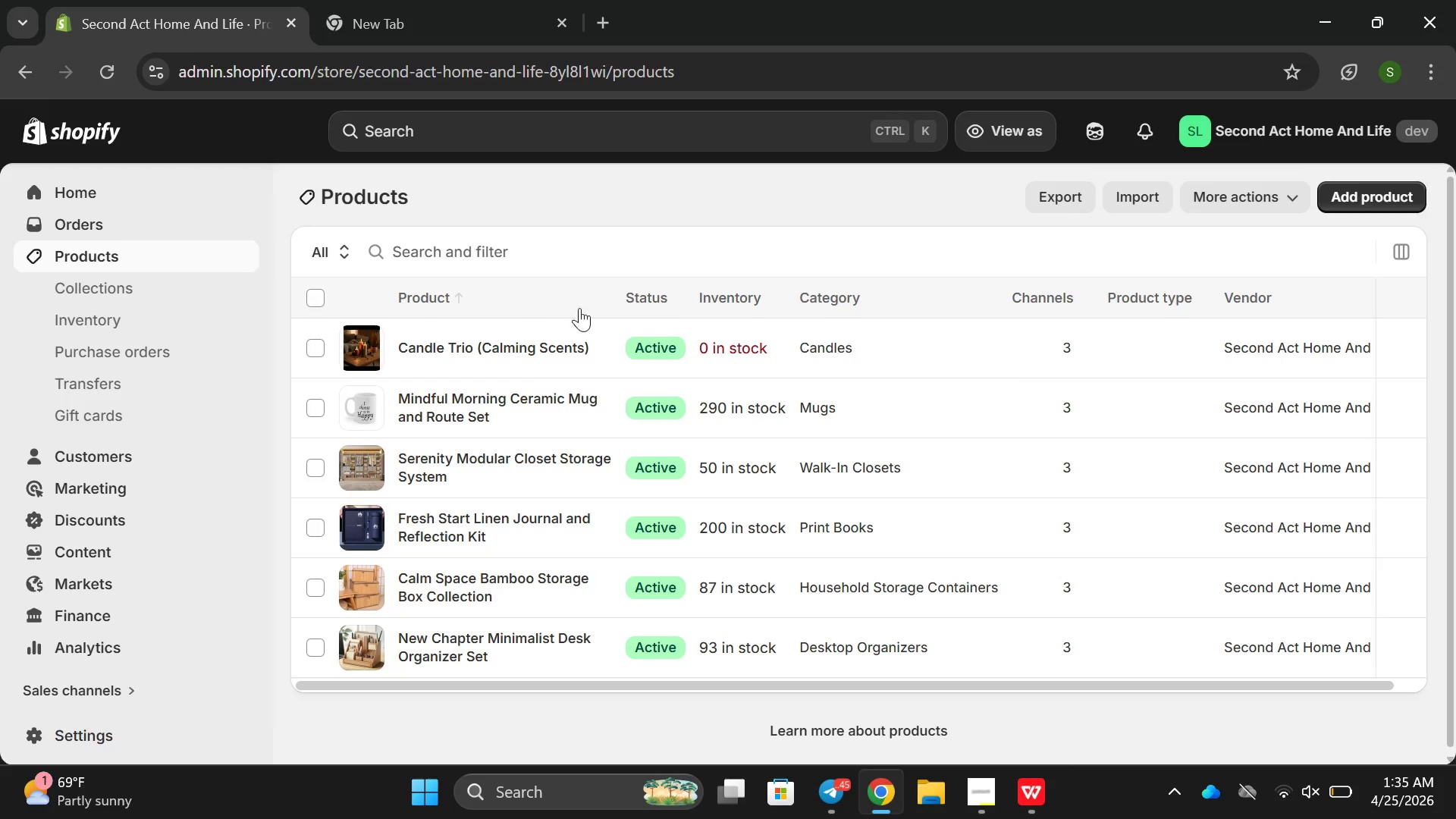 
left_click([701, 356])
 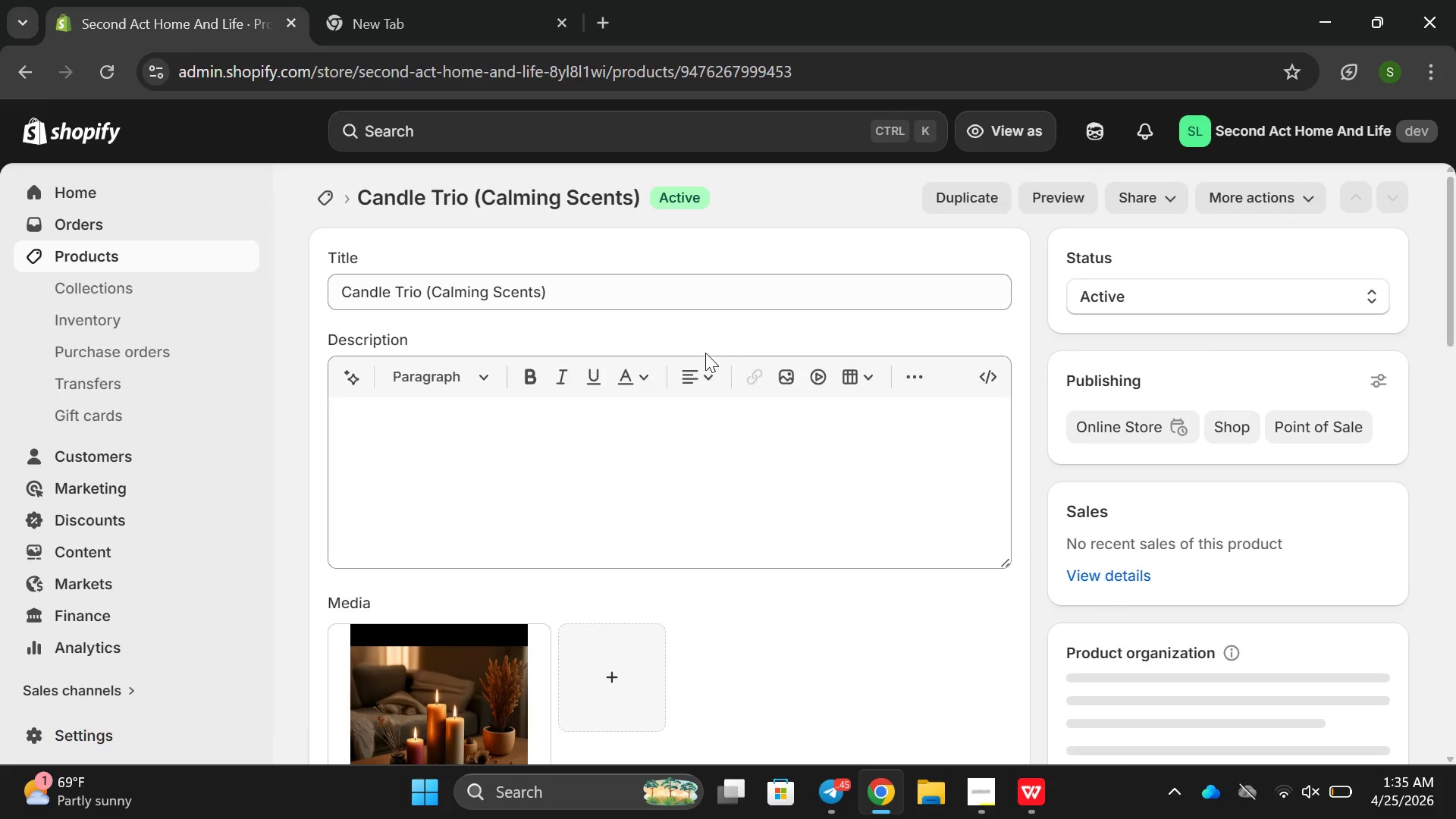 
scroll: coordinate [855, 377], scroll_direction: down, amount: 10.0
 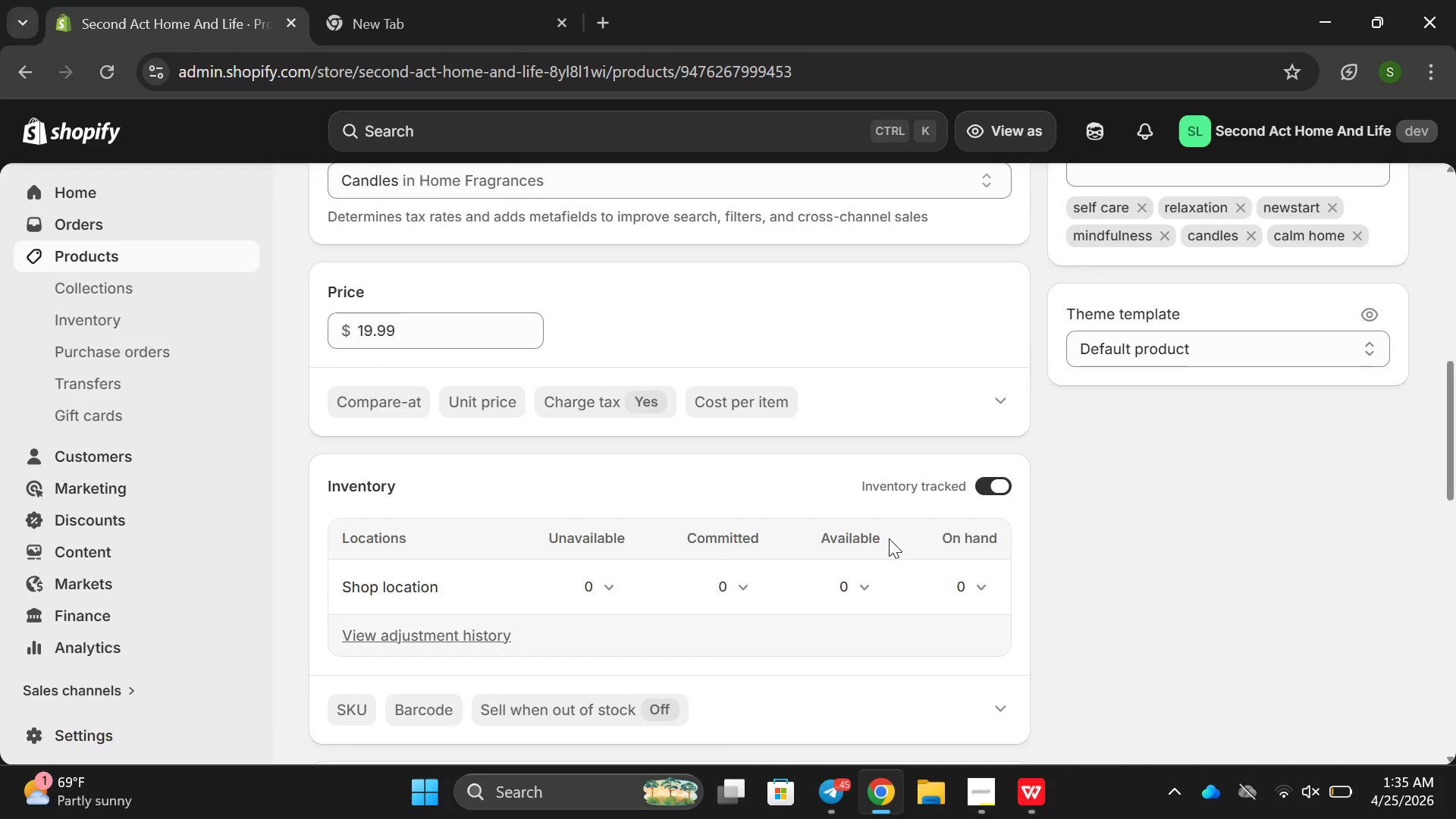 
mouse_move([858, 595])
 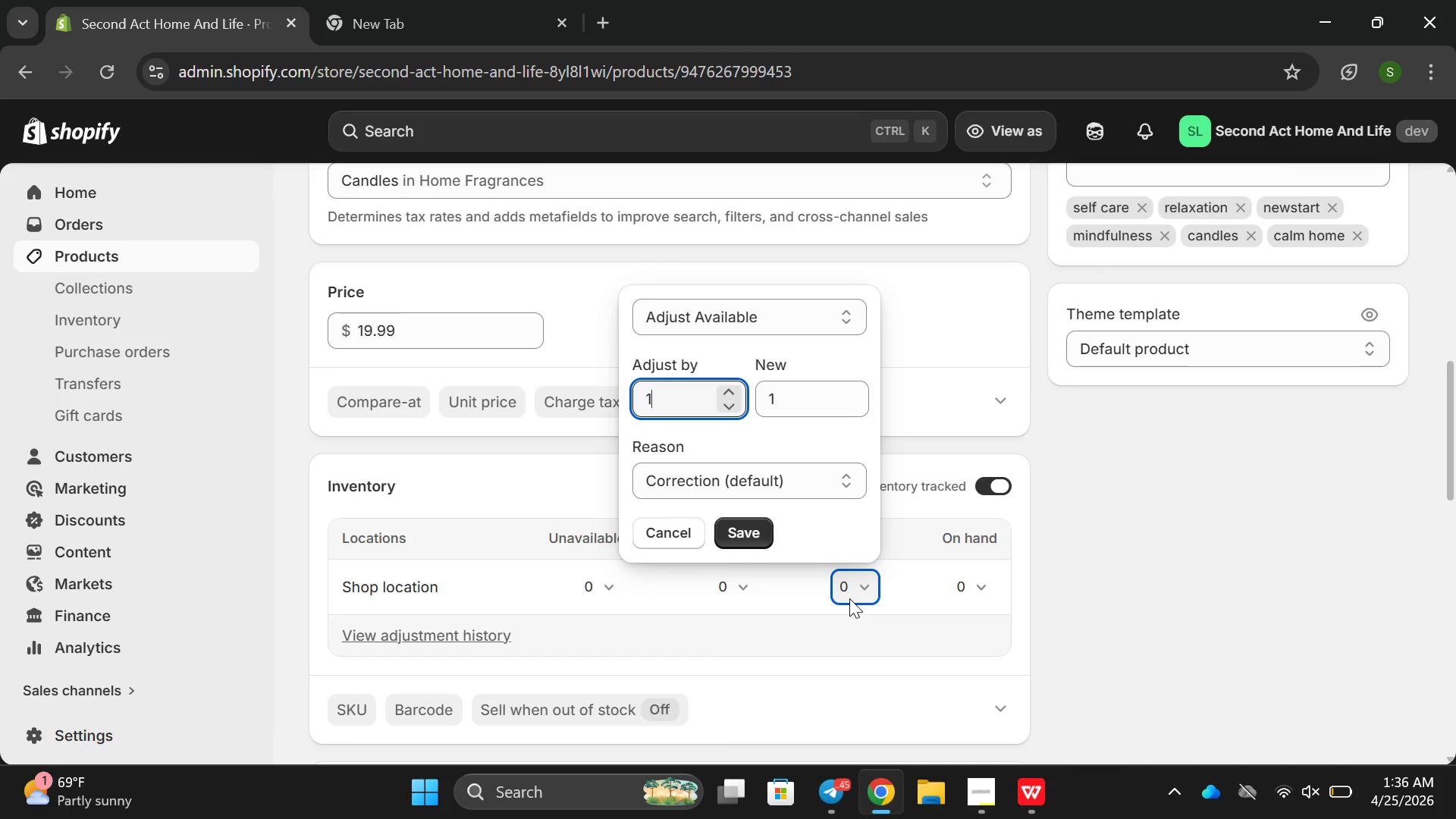 
type(100)
 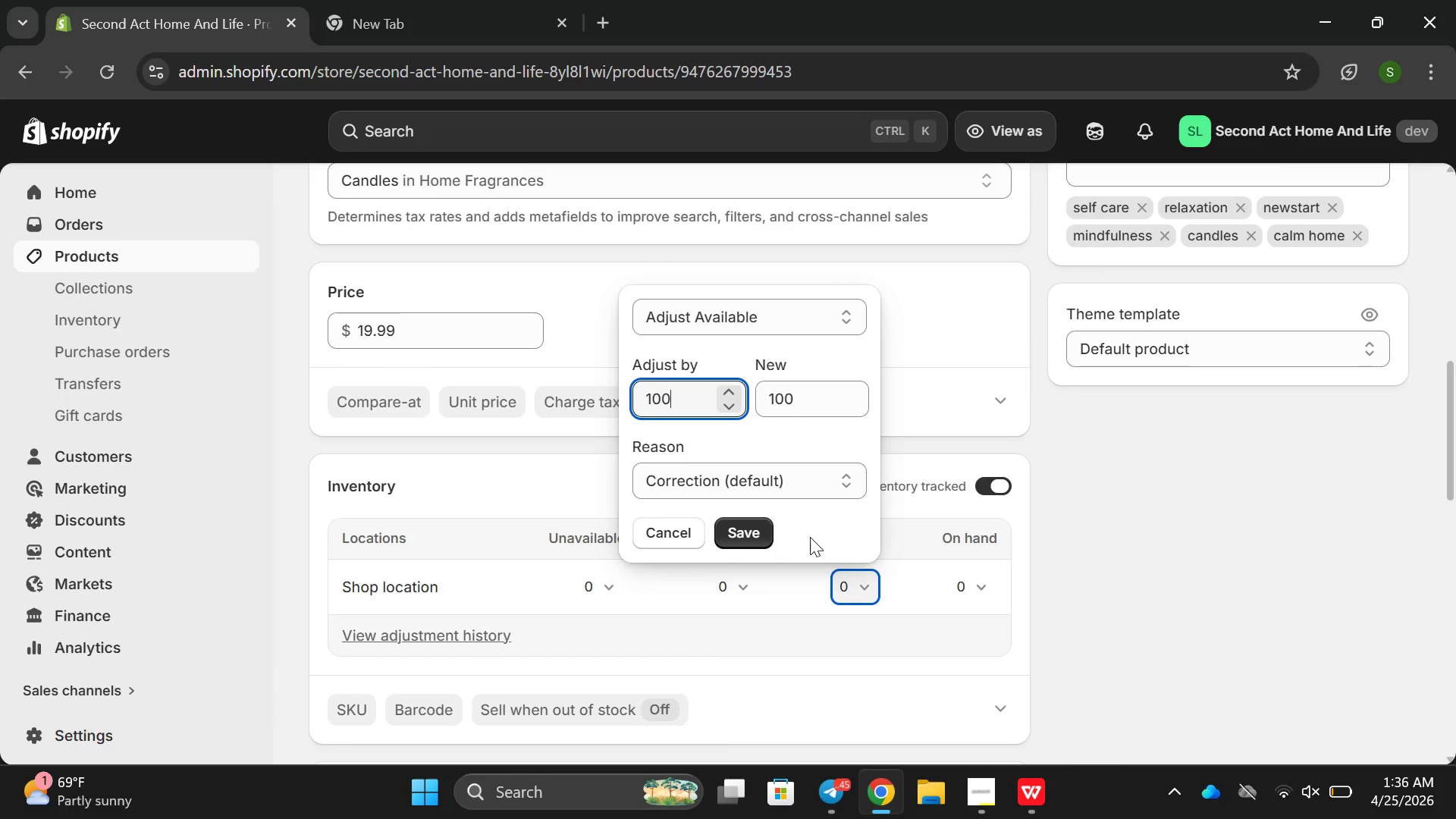 
left_click([747, 532])
 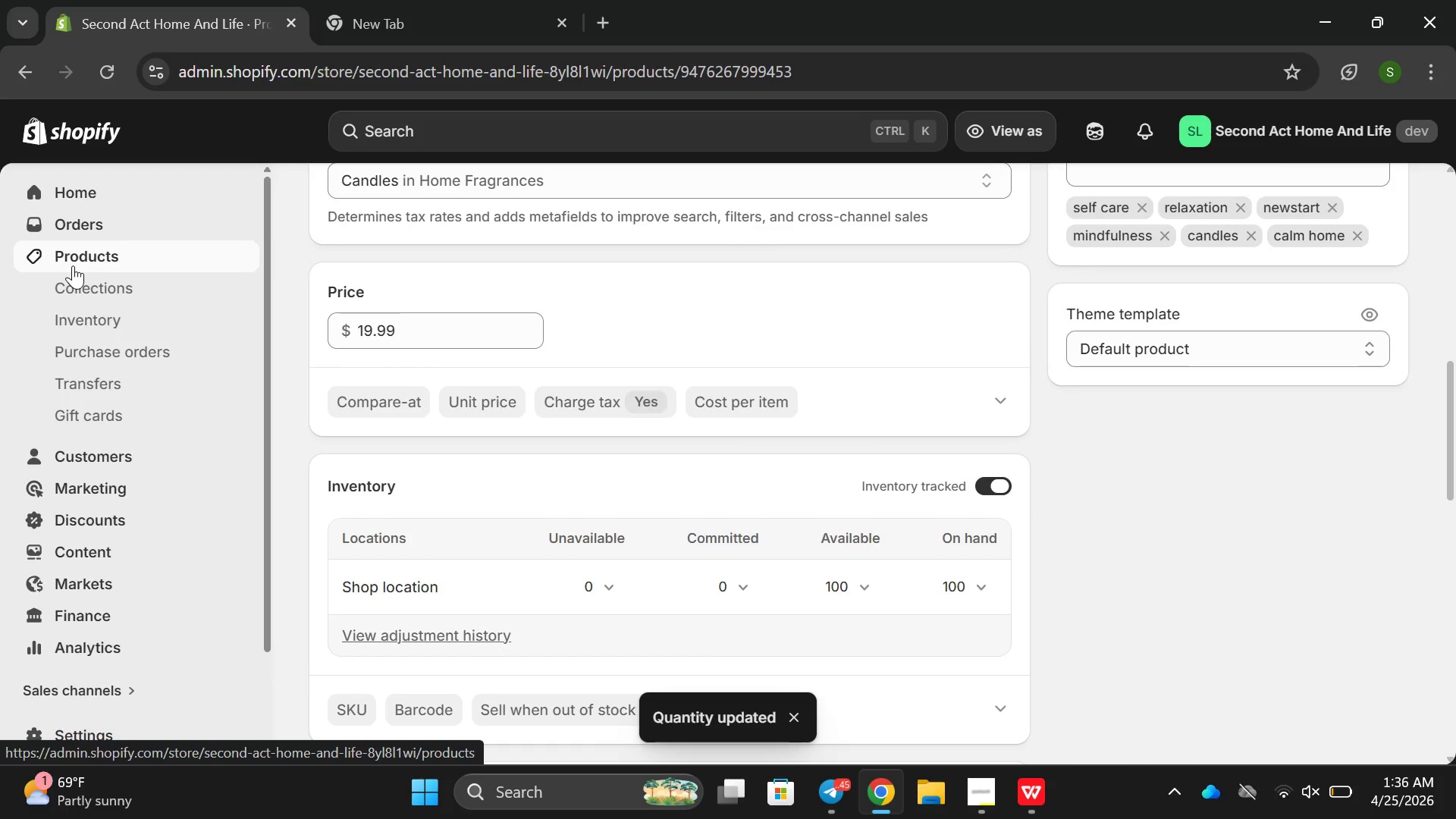 
left_click([70, 265])
 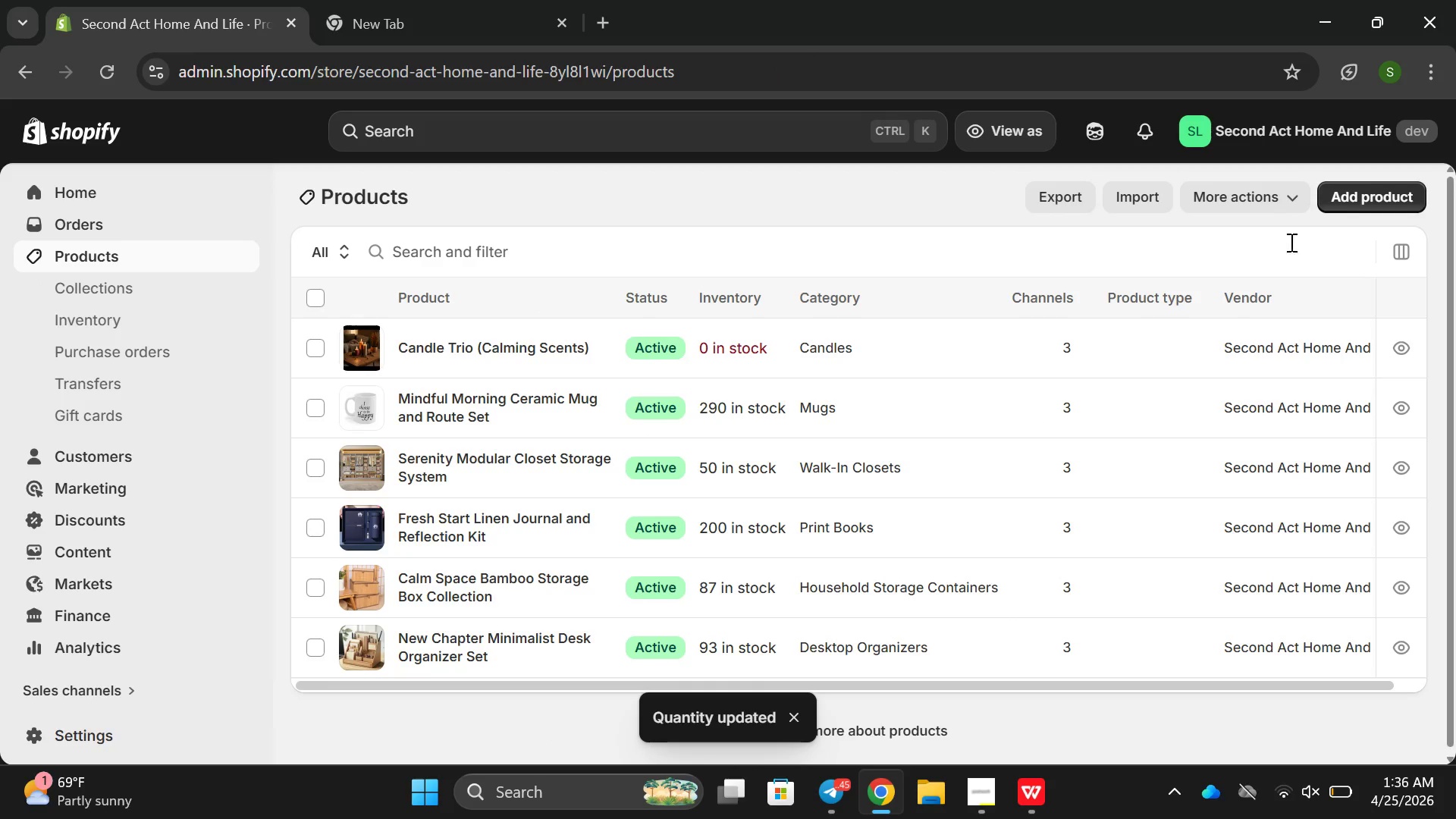 
left_click([1360, 202])
 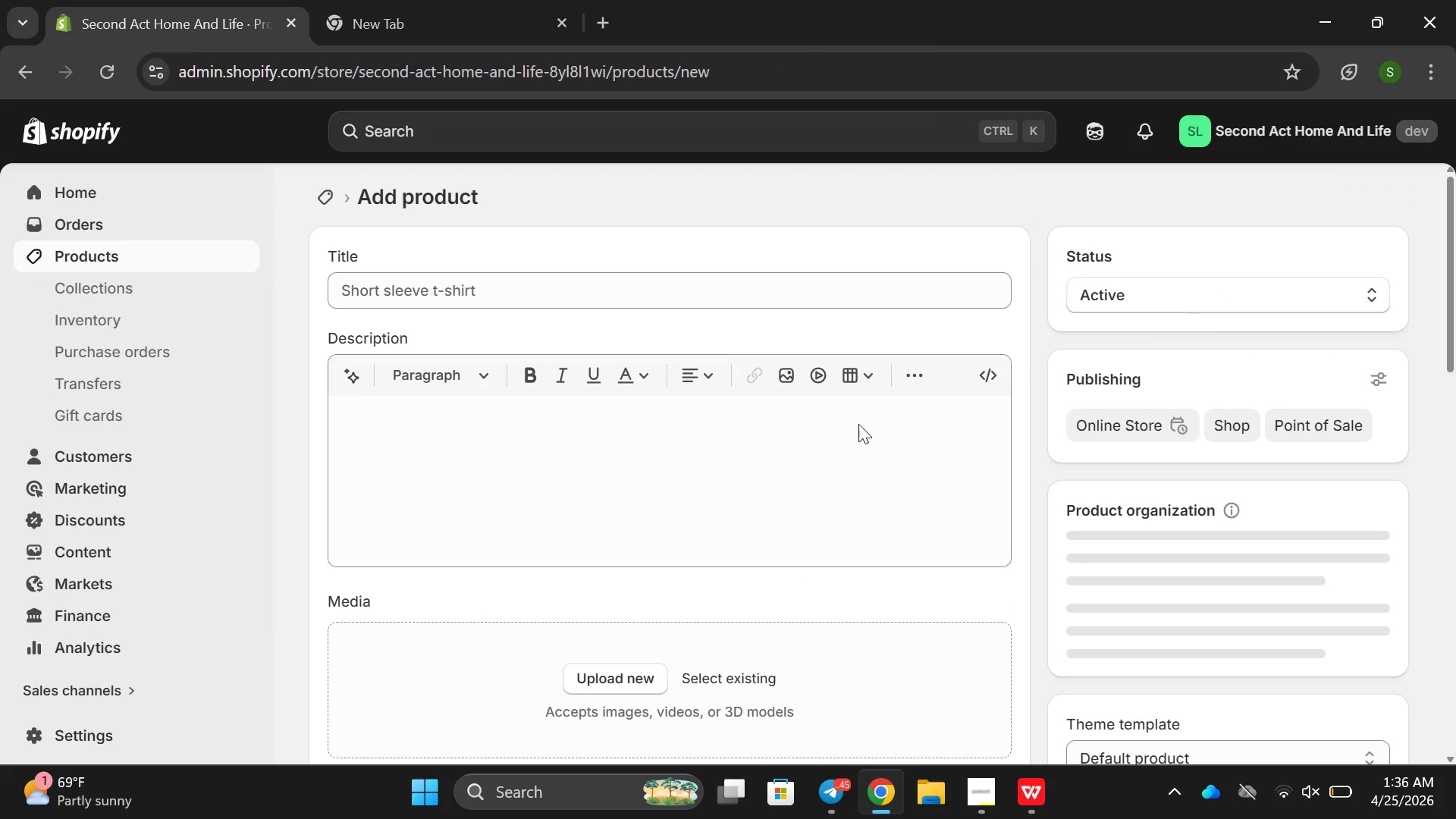 
left_click([684, 305])
 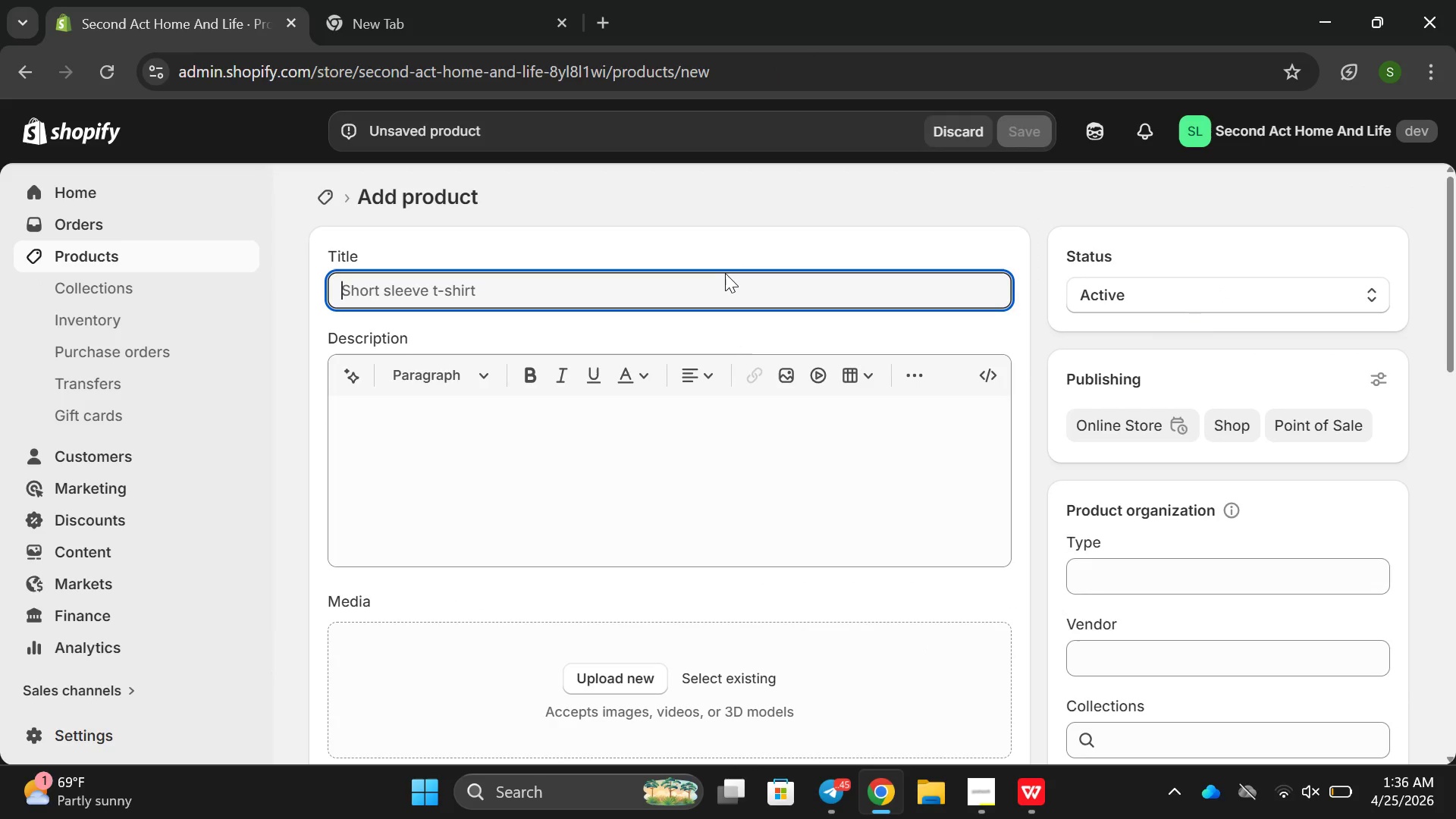 
type(Soft Reset B)
key(Backspace)
 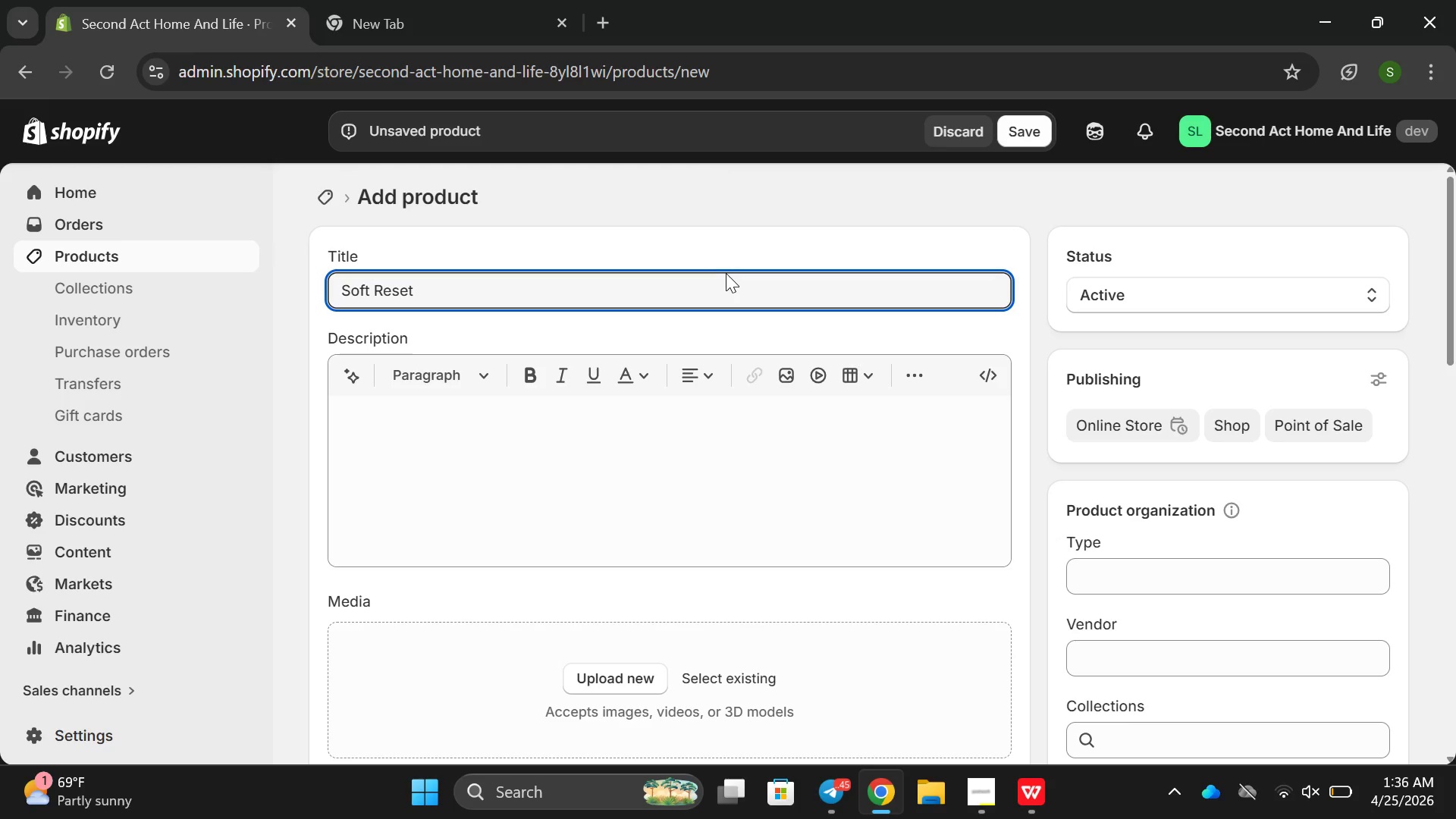 
left_click([726, 273])
 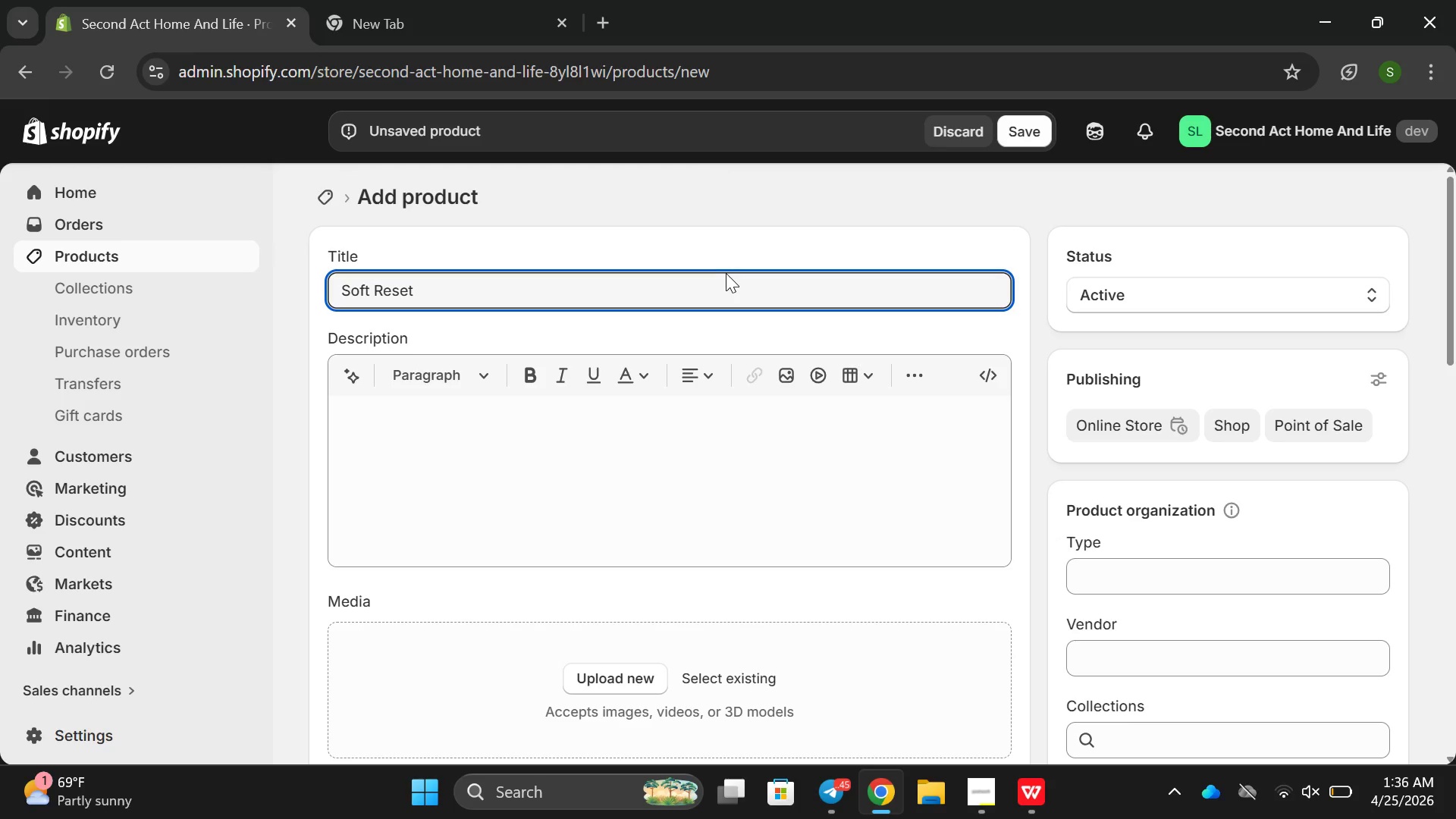 
type(NA)
key(Backspace)
type(eutrl A)
key(Backspace)
type(Tone Bonding )
key(Backspace)
key(Backspace)
key(Backspace)
key(Backspace)
key(Backspace)
key(Backspace)
key(Backspace)
type(edding)
key(Backspace)
type(g Start)
key(Backspace)
type(ter PAck)
key(Backspace)
key(Backspace)
key(Backspace)
type(ack)
 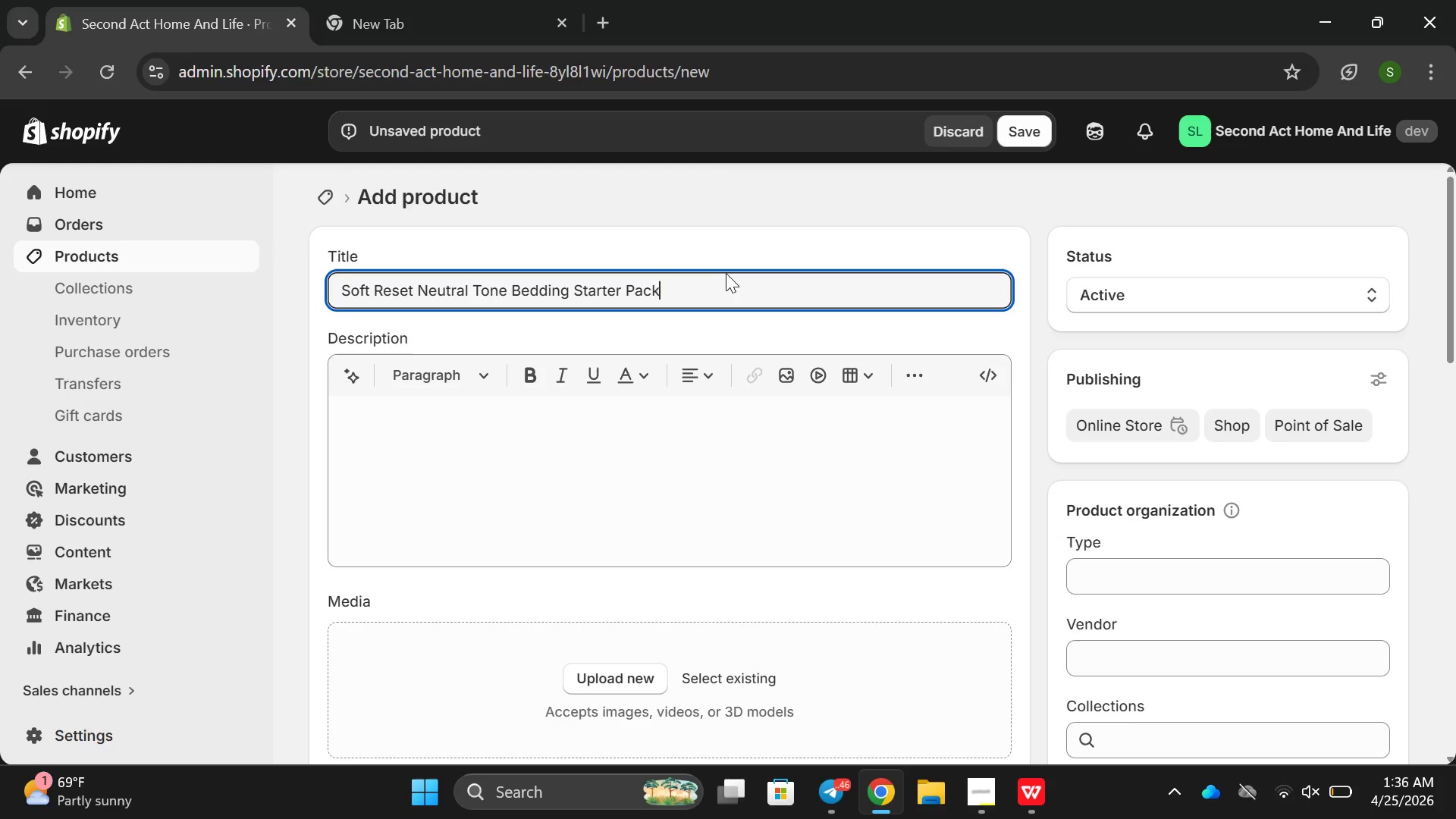 
left_click([441, 430])
 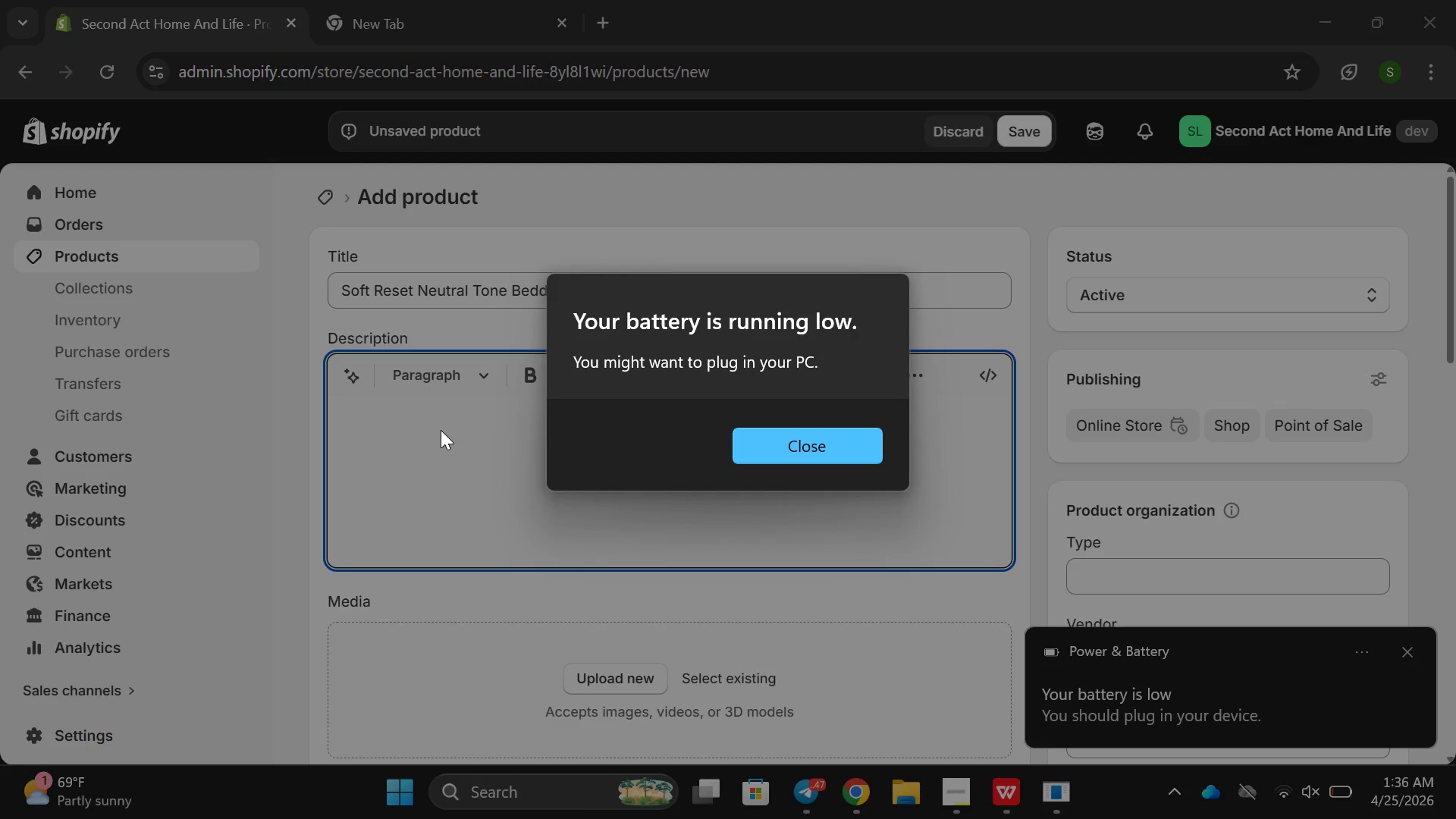 
wait(18.62)
 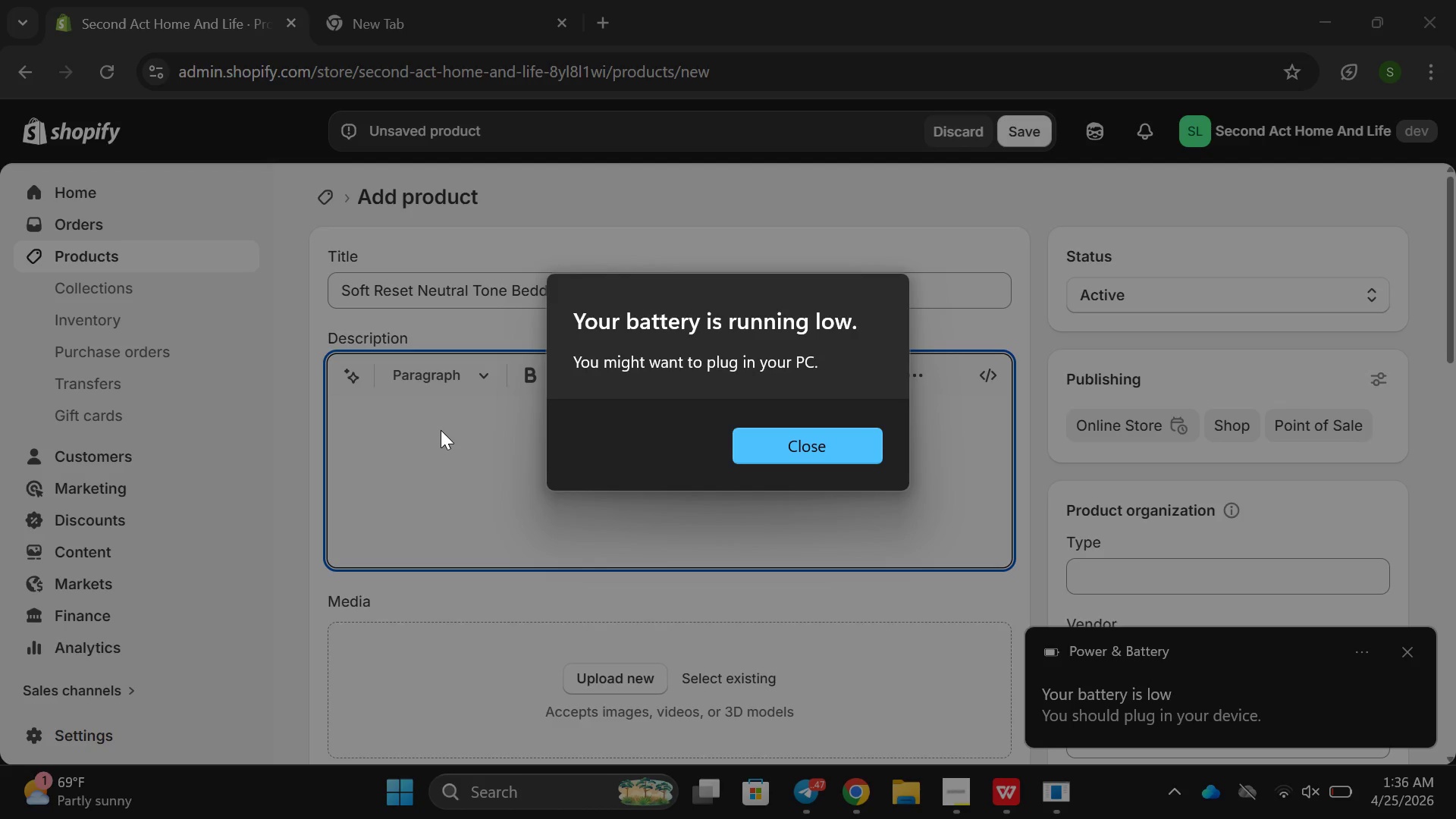 
left_click([686, 460])
 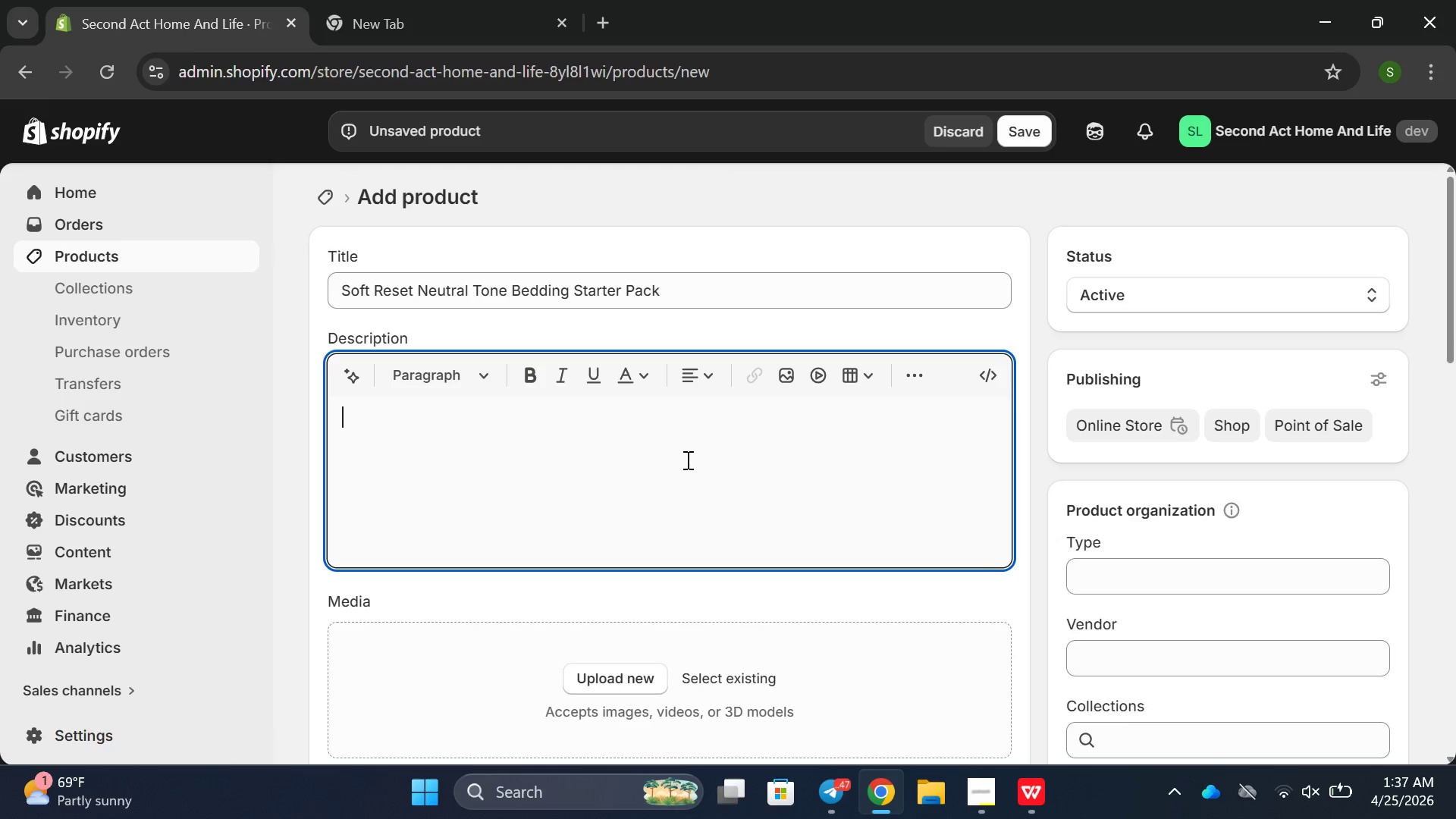 
type(the)
key(Backspace)
key(Backspace)
key(Backspace)
type(Create a peca)
key(Backspace)
type(eful)
key(Backspace)
key(Backspace)
key(Backspace)
key(Backspace)
type(eacful retreat with this sdo)
key(Backspace)
key(Backspace)
type(od)
key(Backspace)
type(ft.)
key(Backspace)
type(, me)
key(Backspace)
key(Backspace)
type(neutral bedding set be)
key(Backspace)
key(Backspace)
type(e)
key(Backspace)
type(designed to bring comfort )
key(Backspace)
type(, emotionall calm )
key(Backspace)
key(Backspace)
key(Backspace)
key(Backspace)
key(Backspace)
key(Backspace)
key(Backspace)
type( calm )
 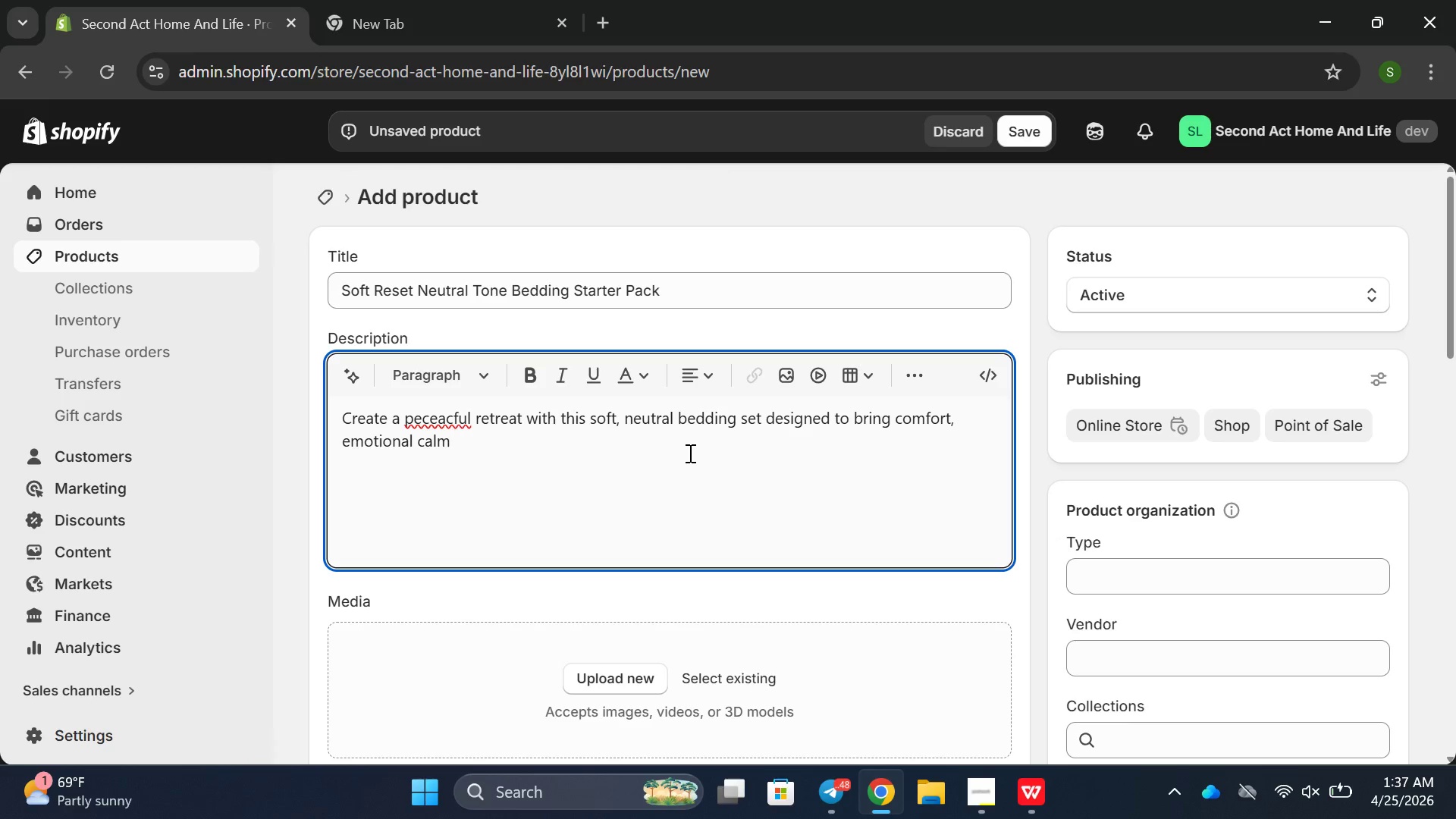 
key(Backspace)
type(, and a se)
key(Backspace)
type(cen)
key(Backspace)
key(Backspace)
key(Backspace)
type(ense of )
key(Backspace)
key(Backspace)
key(Backspace)
 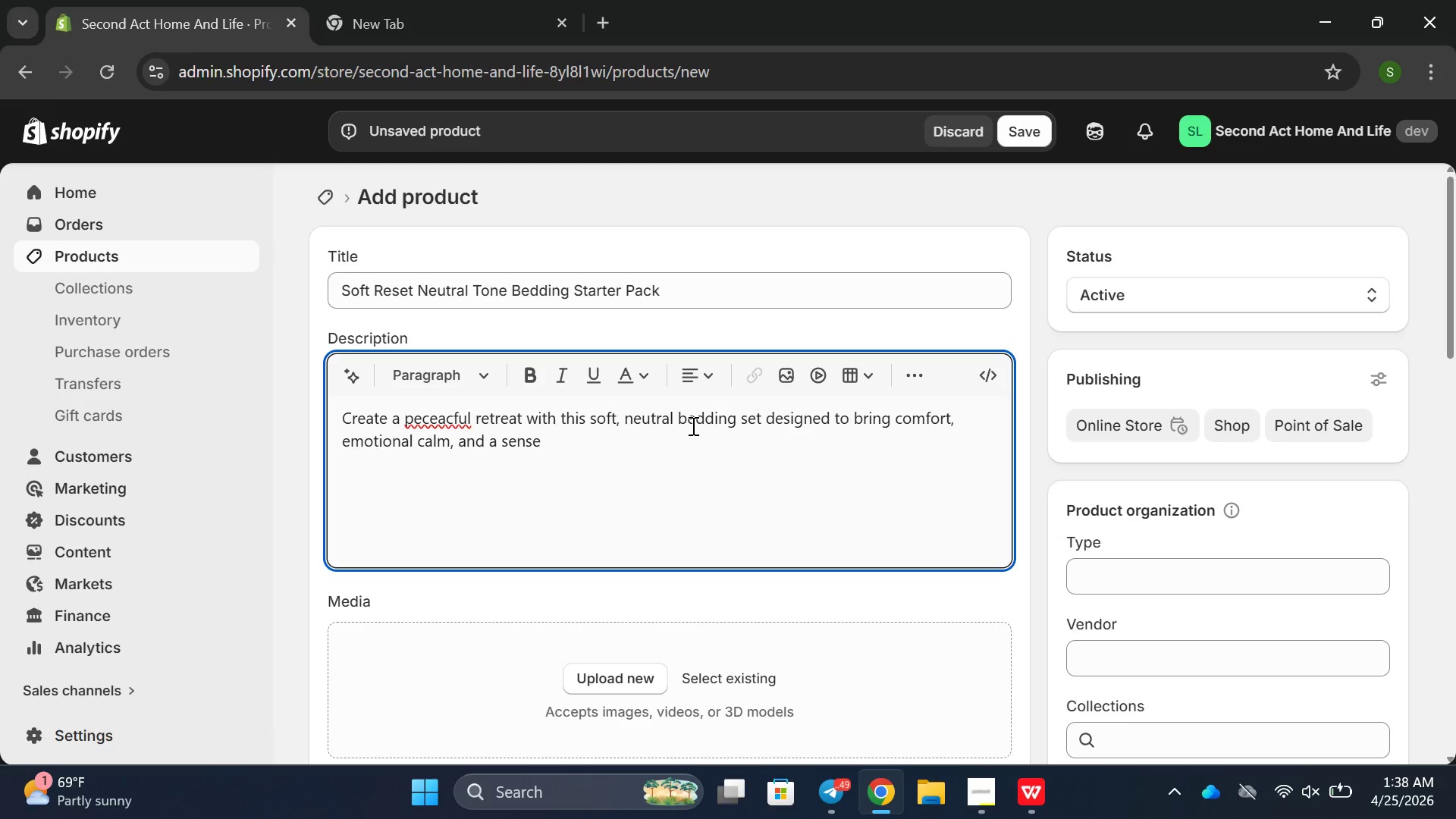 
type(og groun)
key(Backspace)
key(Backspace)
key(Backspace)
key(Backspace)
key(Backspace)
key(Backspace)
key(Backspace)
key(Backspace)
 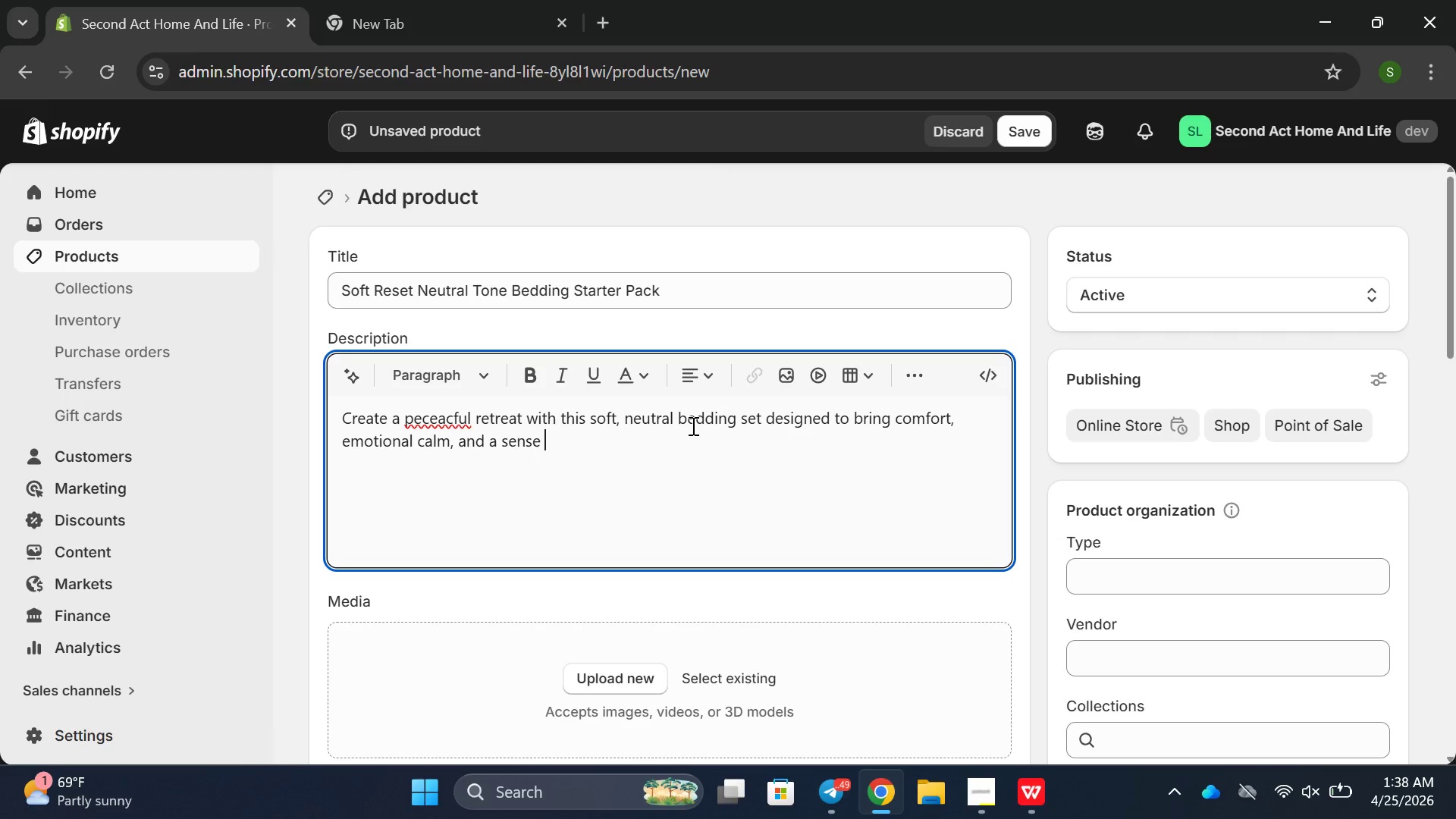 
type(of grounding into groun)
key(Backspace)
type(d)
key(Backspace)
type(nd )
 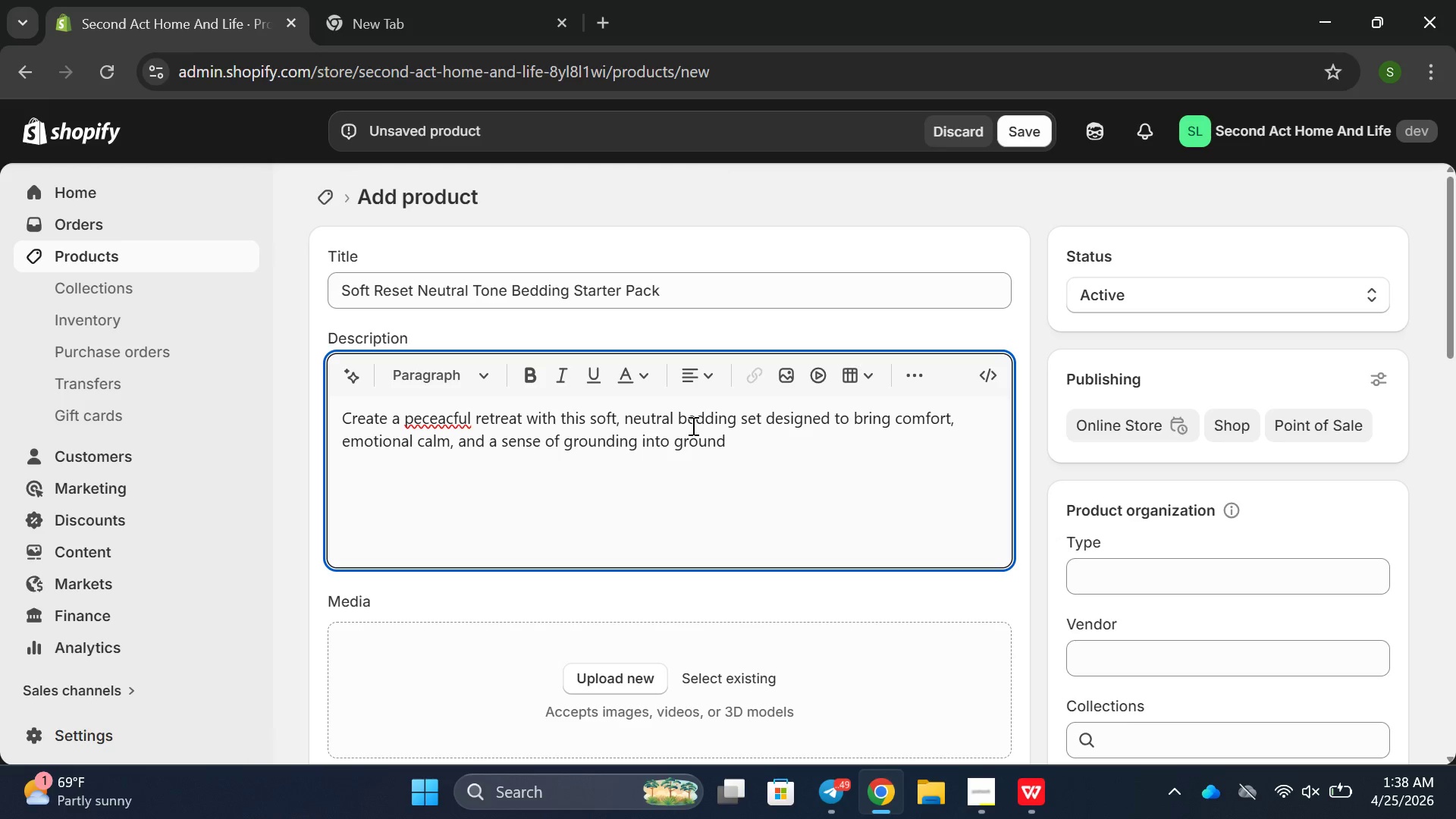 
key(Backspace)
key(Backspace)
key(Backspace)
key(Backspace)
key(Backspace)
key(Backspace)
key(Backspace)
type(your peros)
key(Backspace)
type(sonal space,)
key(Backspace)
type(. care)
key(Backspace)
key(Backspace)
key(Backspace)
key(Backspace)
type(Carefully crafted to supported)
key(Backspace)
key(Backspace)
type( reset anad re)
key(Backspace)
key(Backspace)
key(Backspace)
key(Backspace)
key(Backspace)
type(d renewwal )
key(Backspace)
key(Backspace)
key(Backspace)
key(Backspace)
type(al, this set i)
key(Backspace)
type(is ideal for anyone going th)
 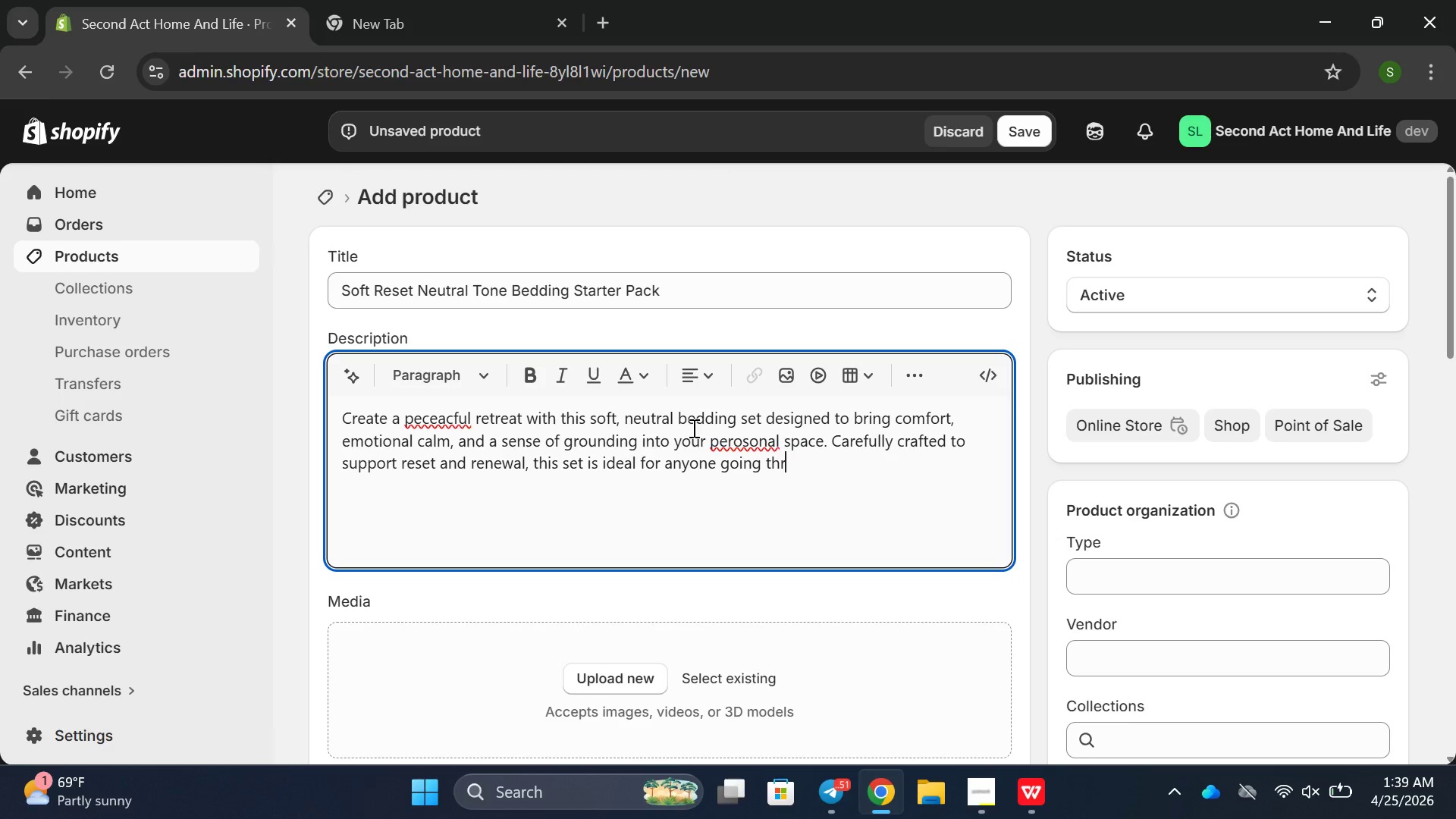 
 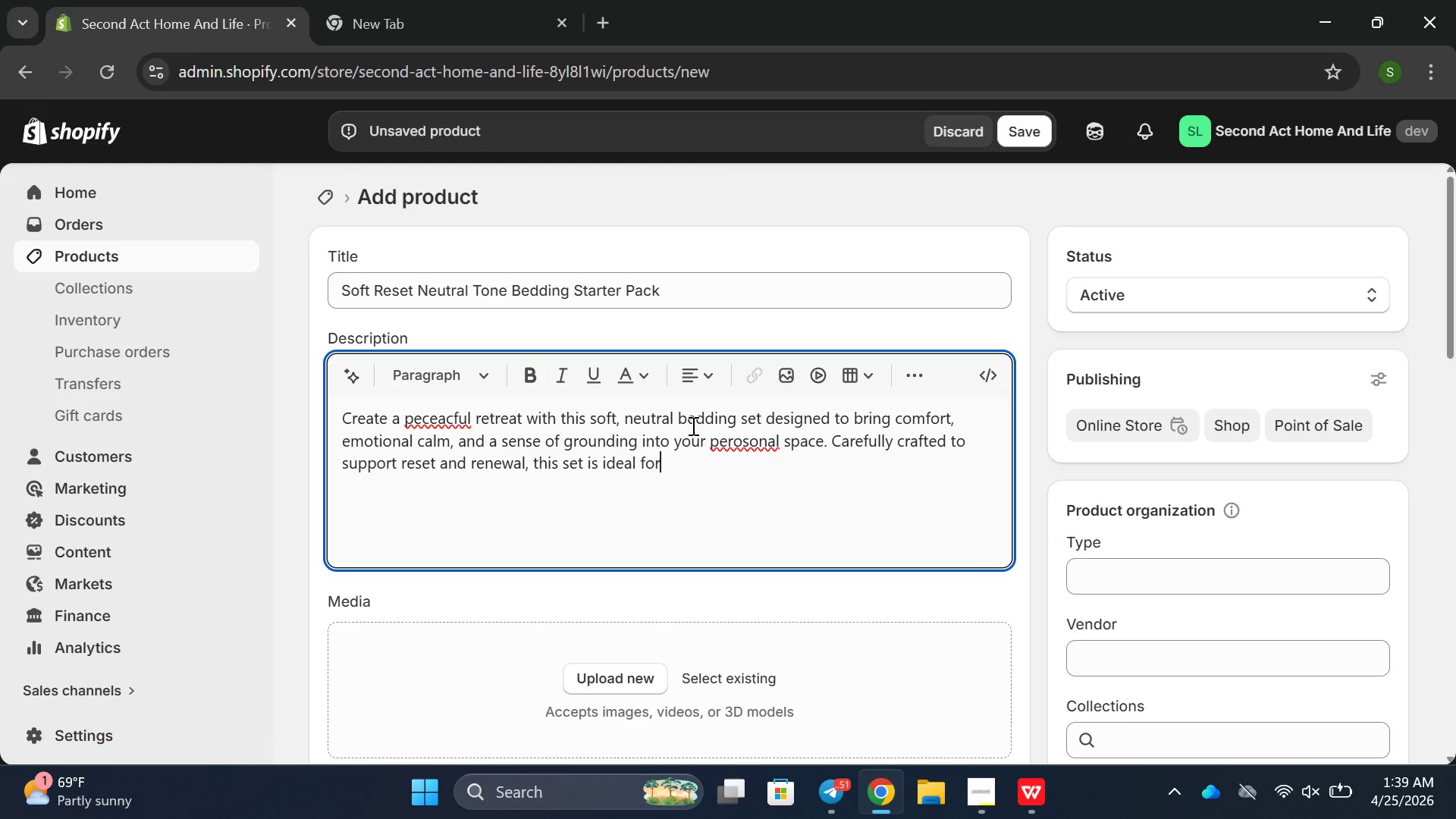 
type(rough transio)
key(Backspace)
type(tions, starting fresh, or simplu)
key(Backspace)
type(y wanting to turn their bedroom into a sn)
key(Backspace)
type(ancturation )
key(Backspace)
key(Backspace)
key(Backspace)
 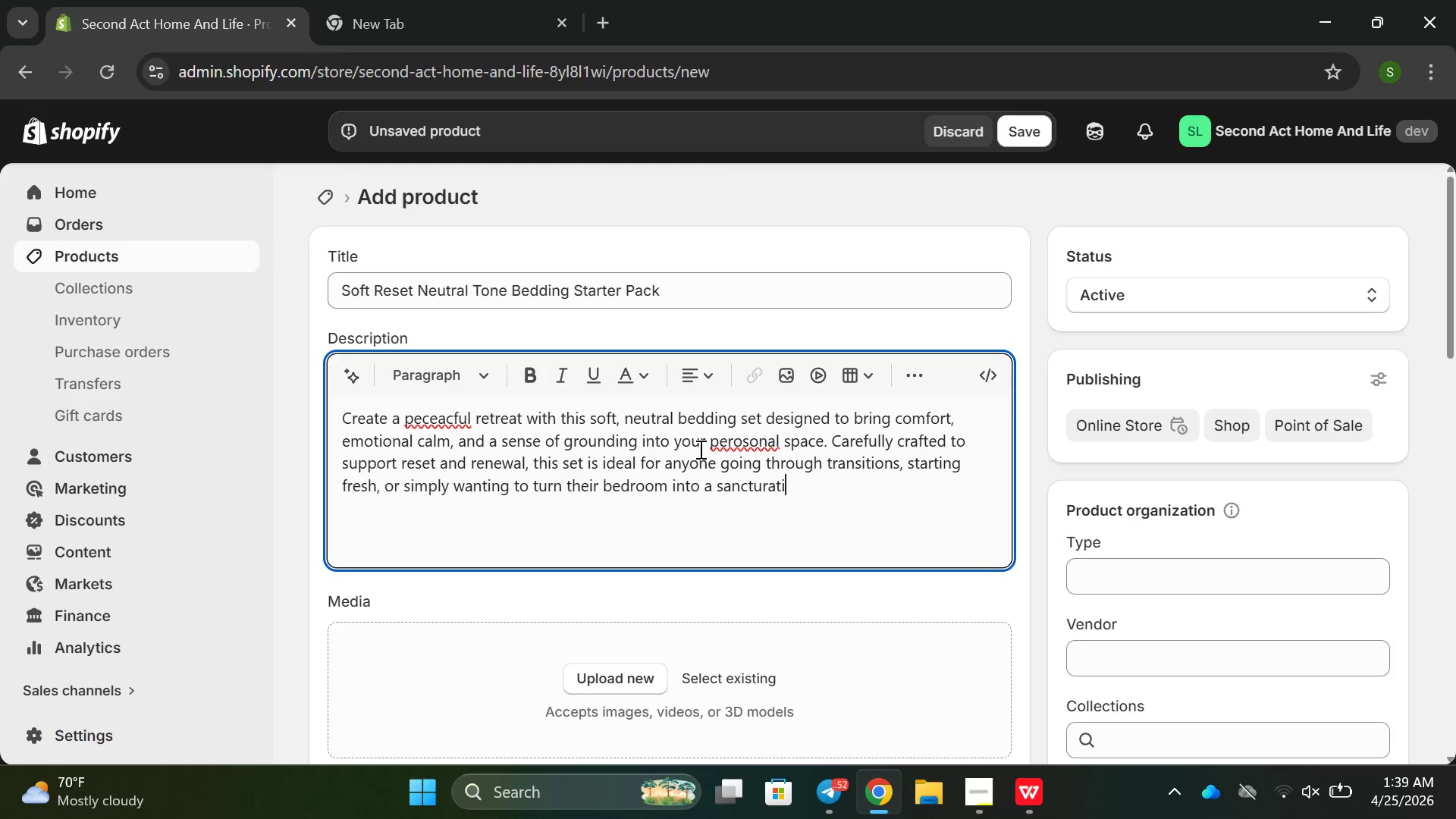 
wait(5.19)
 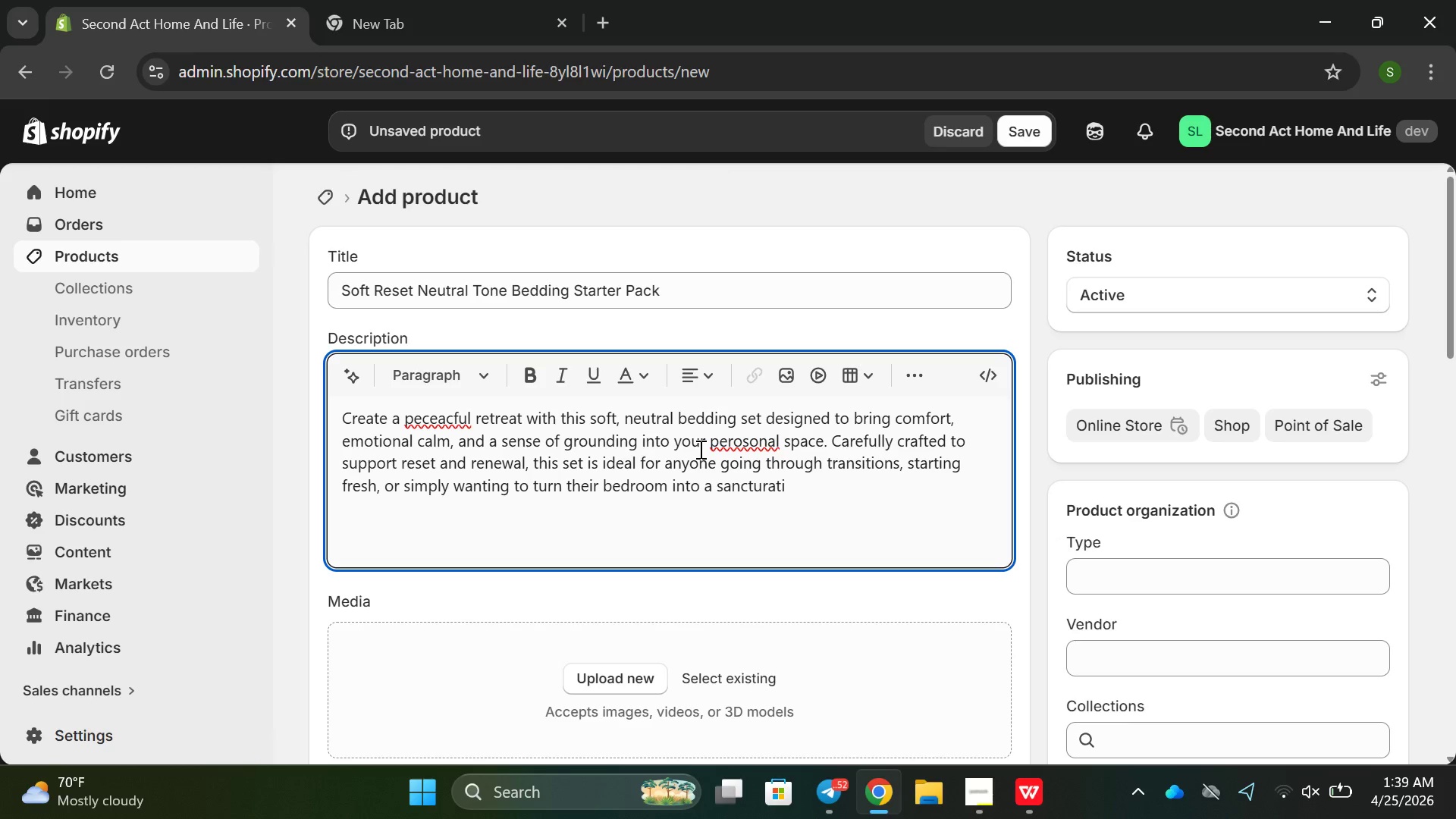 
key(Backspace)
 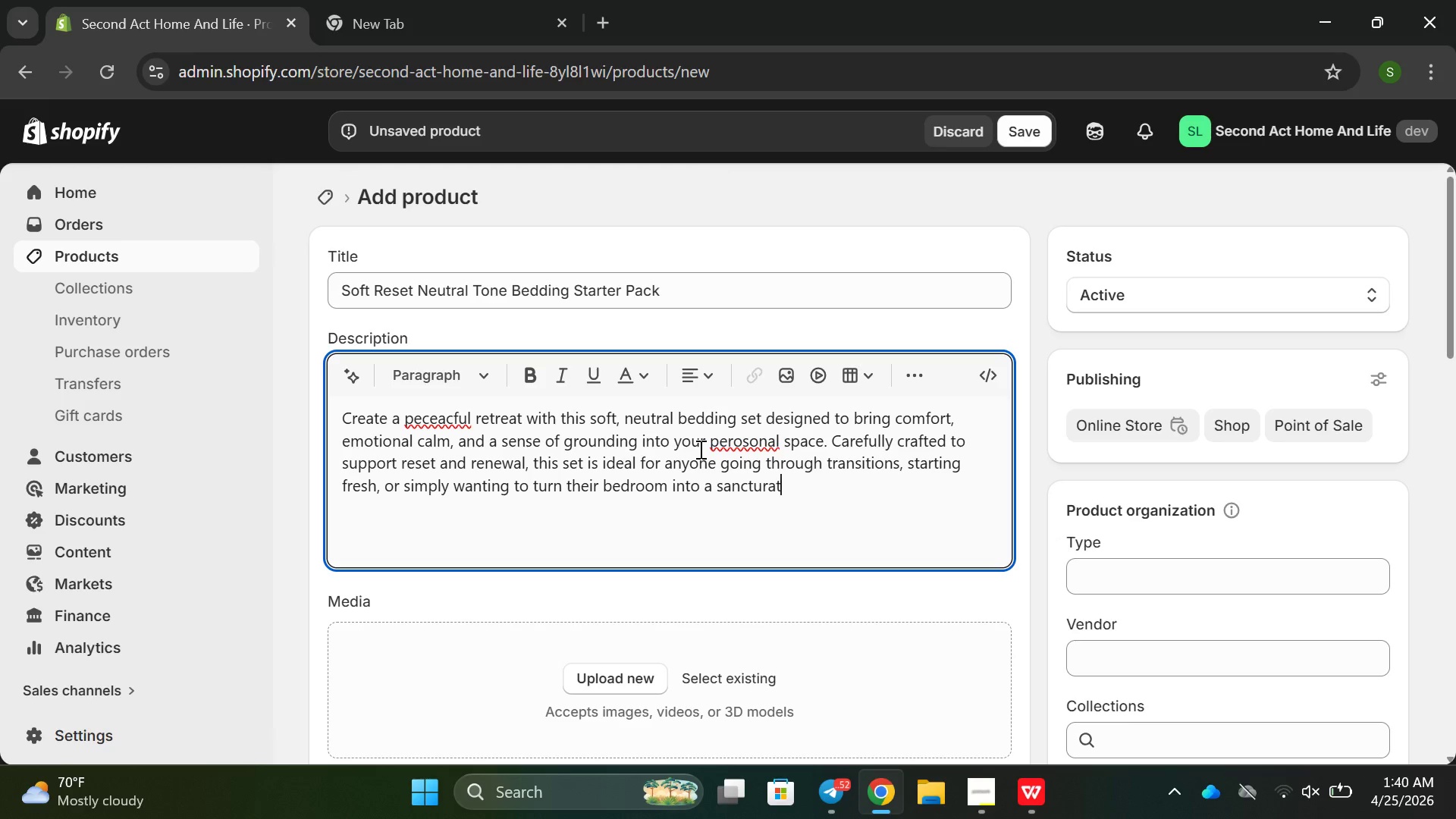 
key(Backspace)
 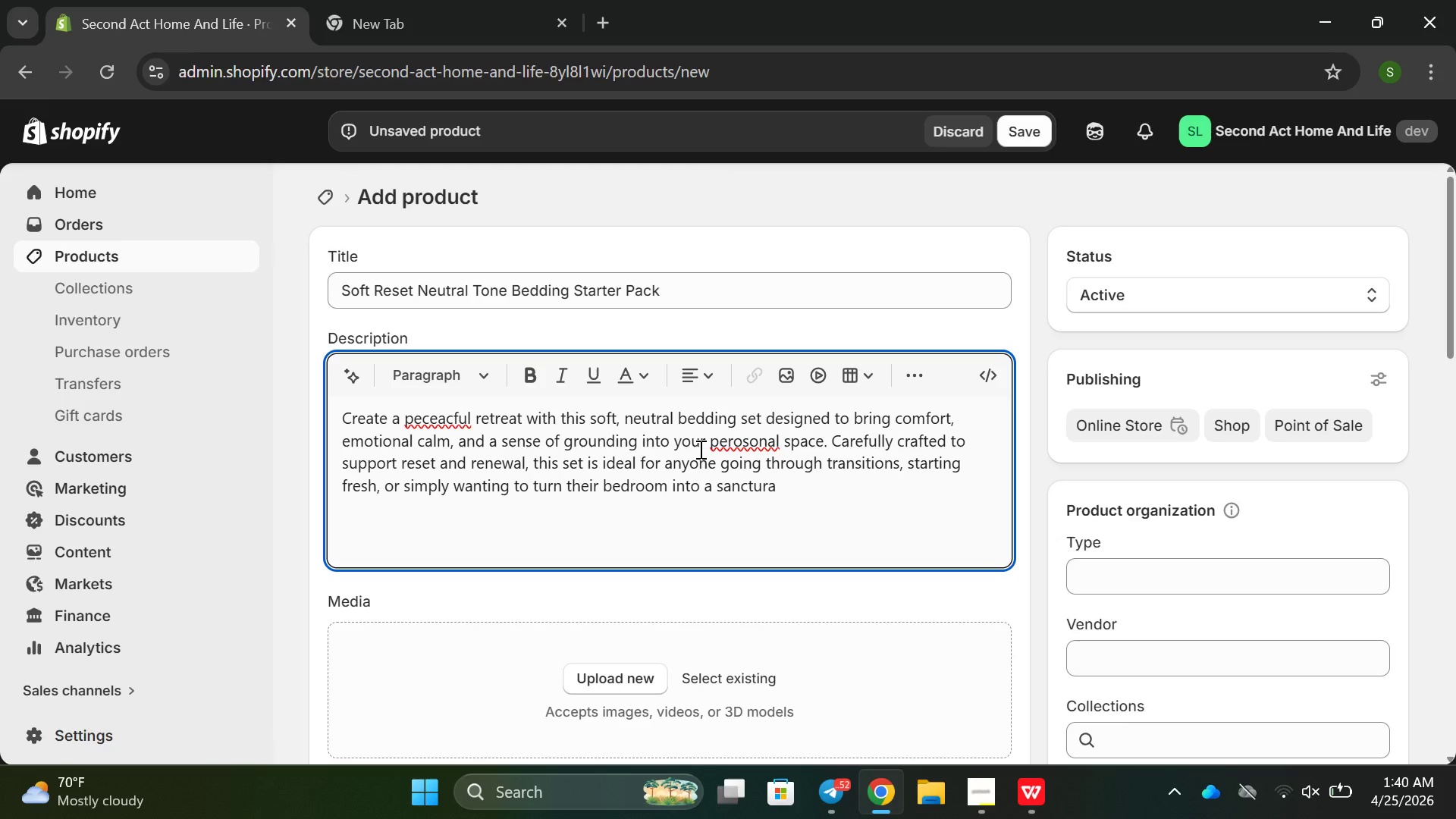 
key(Backspace)
 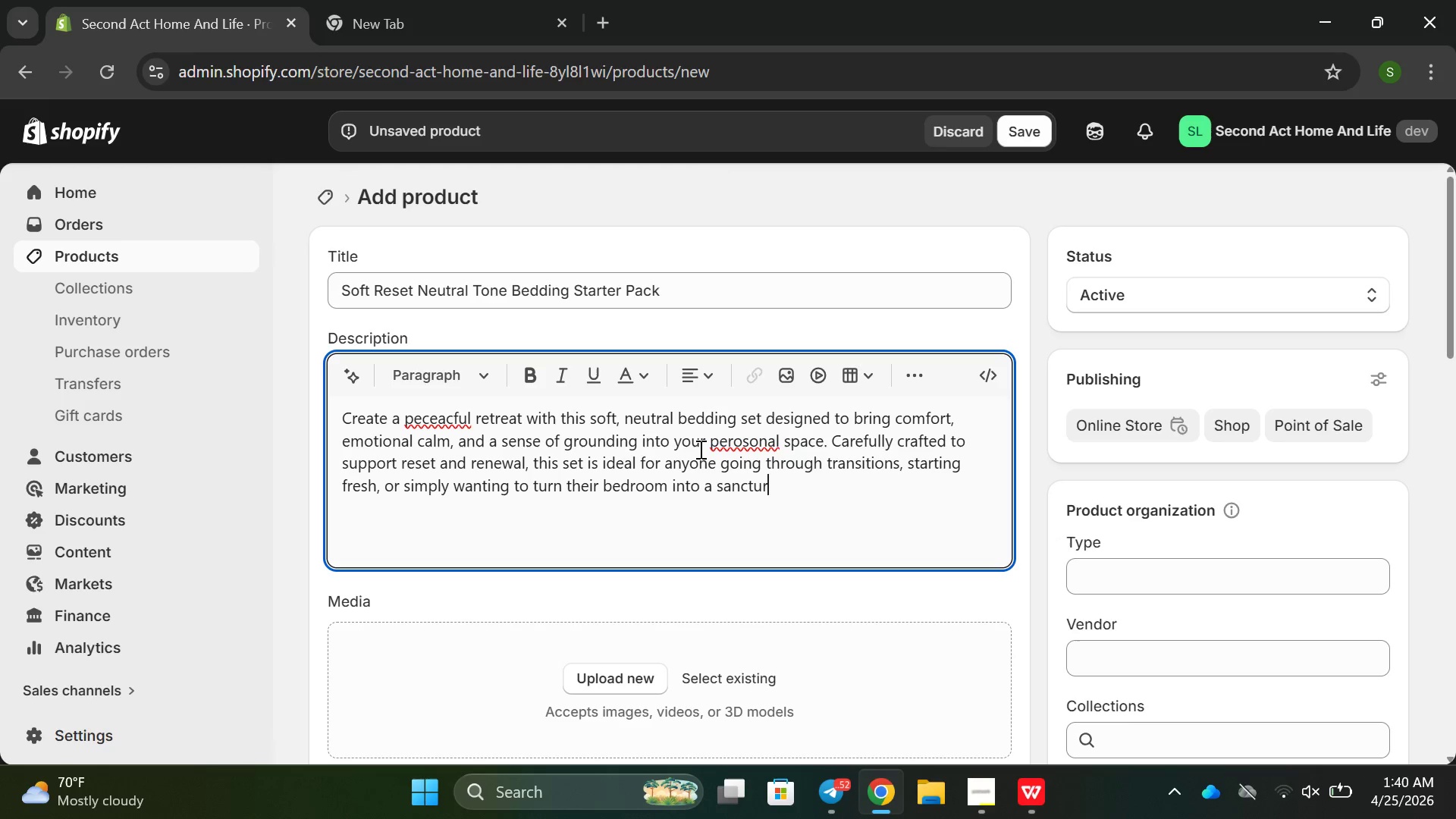 
key(Backspace)
 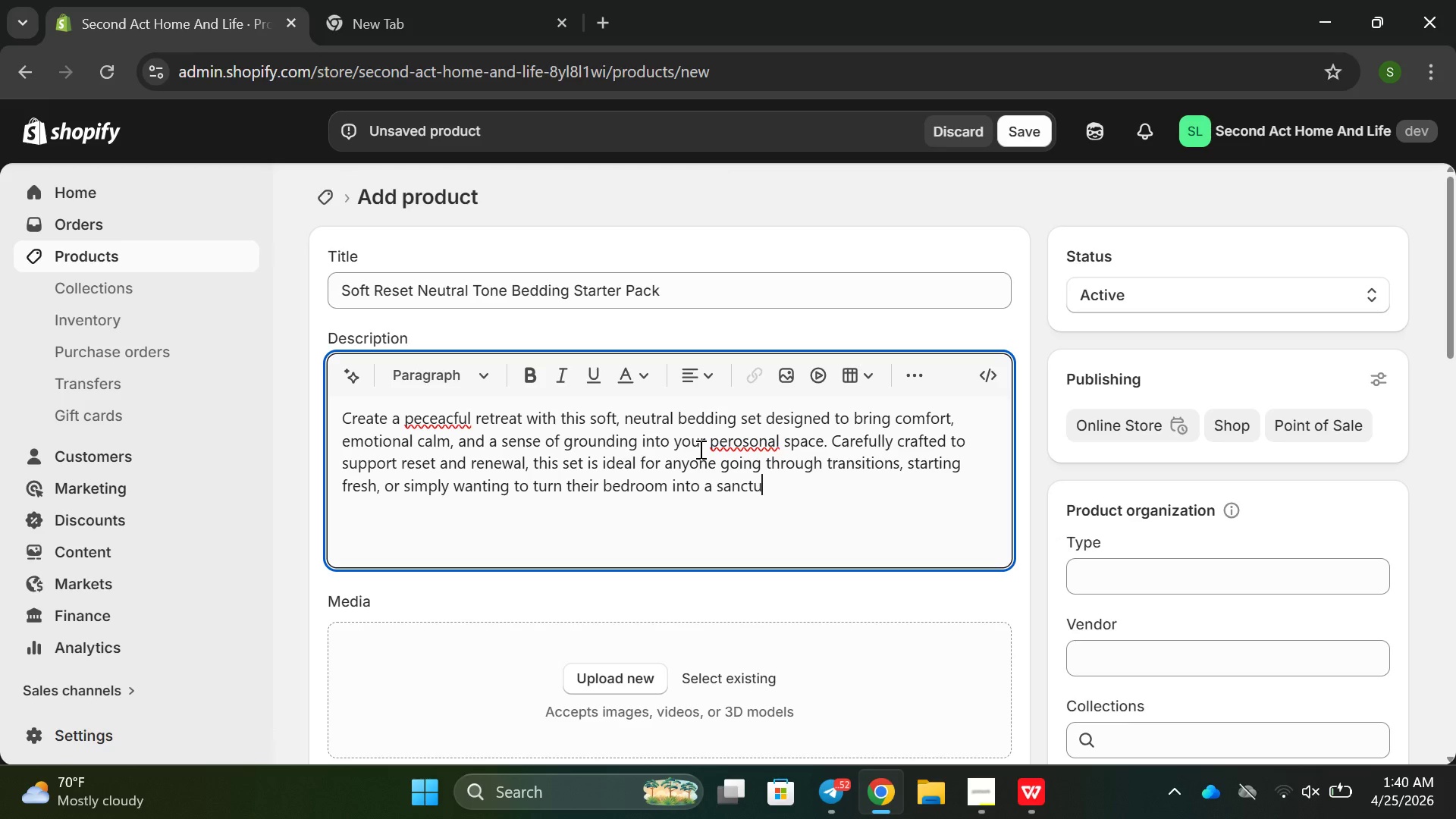 
left_click([699, 449])
 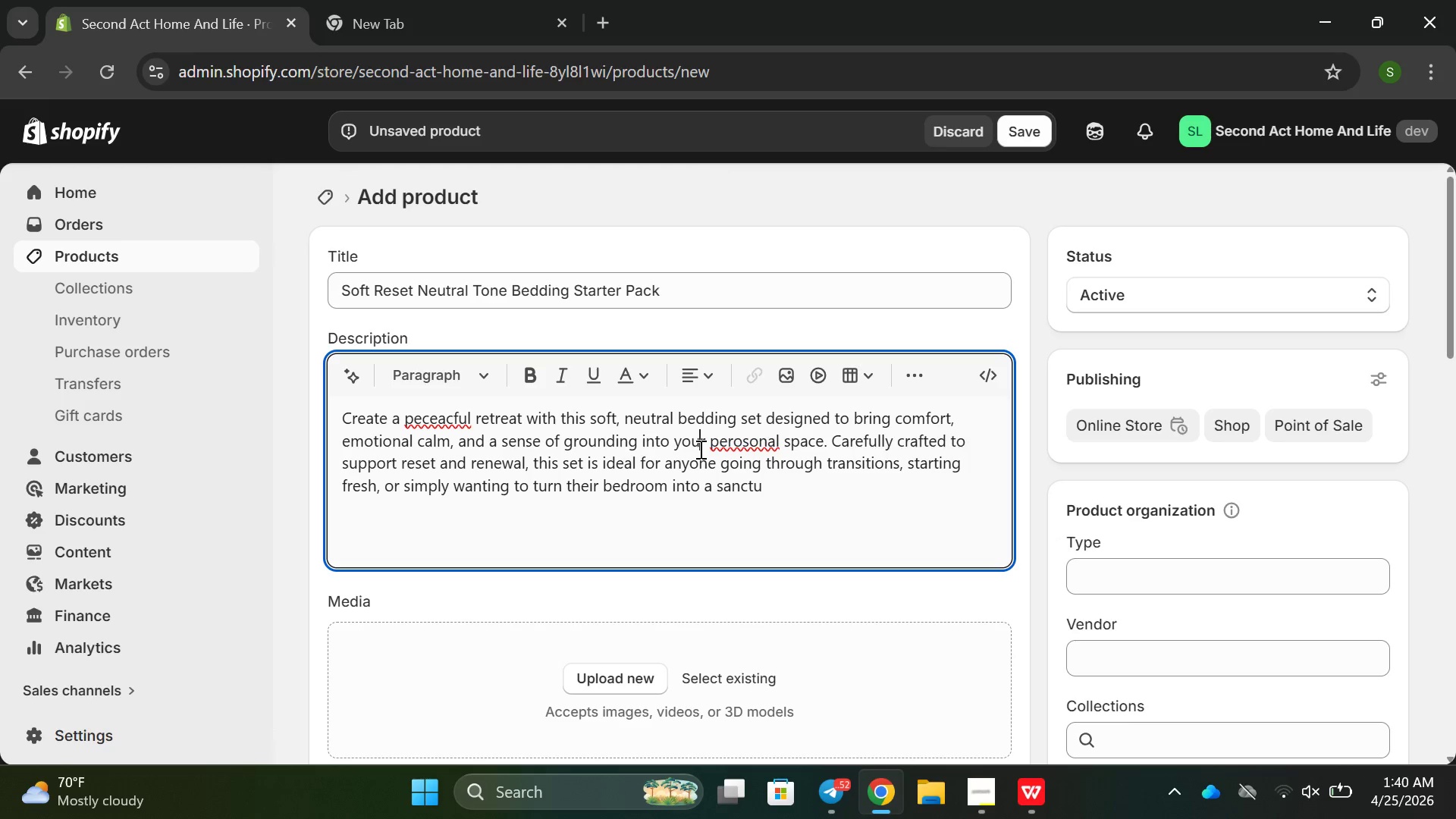 
type(ry i)
key(Backspace)
key(Backspace)
key(Backspace)
key(Backspace)
 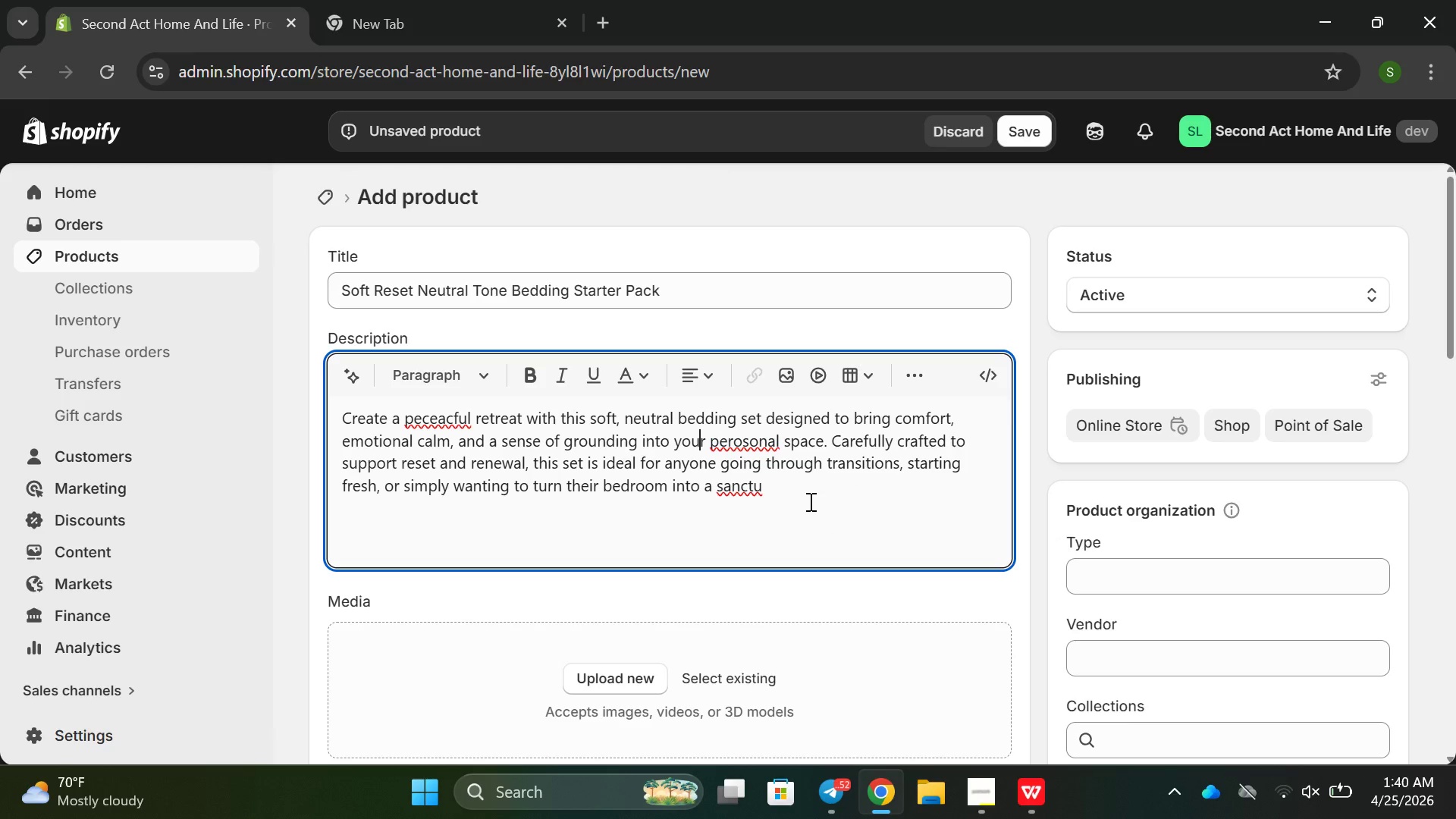 
left_click([796, 491])
 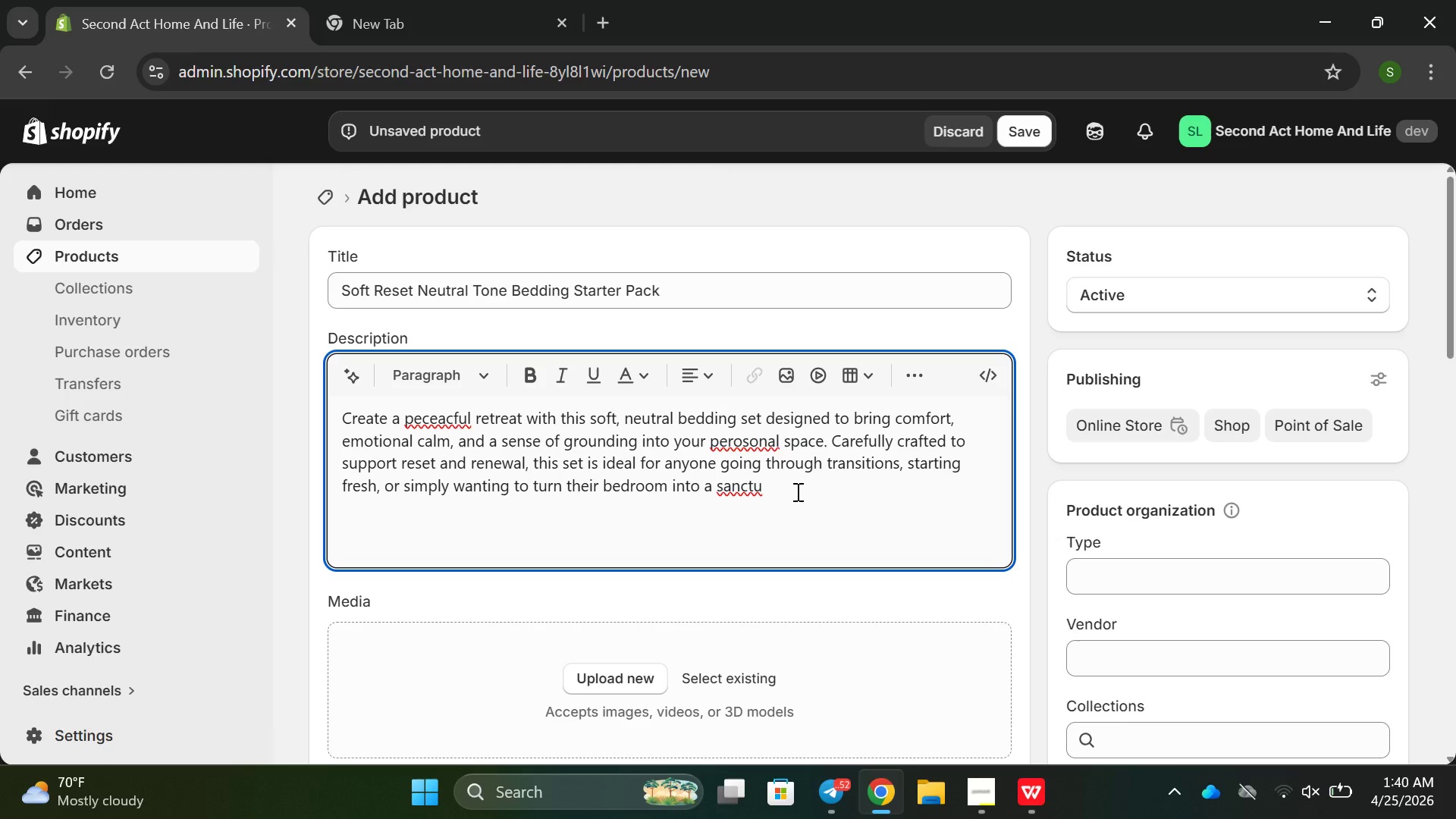 
type(ary of peace, It)
key(Backspace)
type(ts soothinh)
key(Backspace)
type(g tones and gneti)
key(Backspace)
key(Backspace)
key(Backspace)
key(Backspace)
type(entle a)
key(Backspace)
type(textures help reduc visual stress, making the enviroment f)
key(Backspace)
key(Backspace)
key(Backspace)
key(Backspace)
key(Backspace)
key(Backspace)
key(Backspace)
type(n)
key(Backspace)
type(onment feel more open wuie)
key(Backspace)
key(Backspace)
key(Backspace)
key(Backspace)
type(quiet a)
key(Backspace)
key(Backspace)
type(, and emotionallu)
key(Backspace)
type(y safe.)
 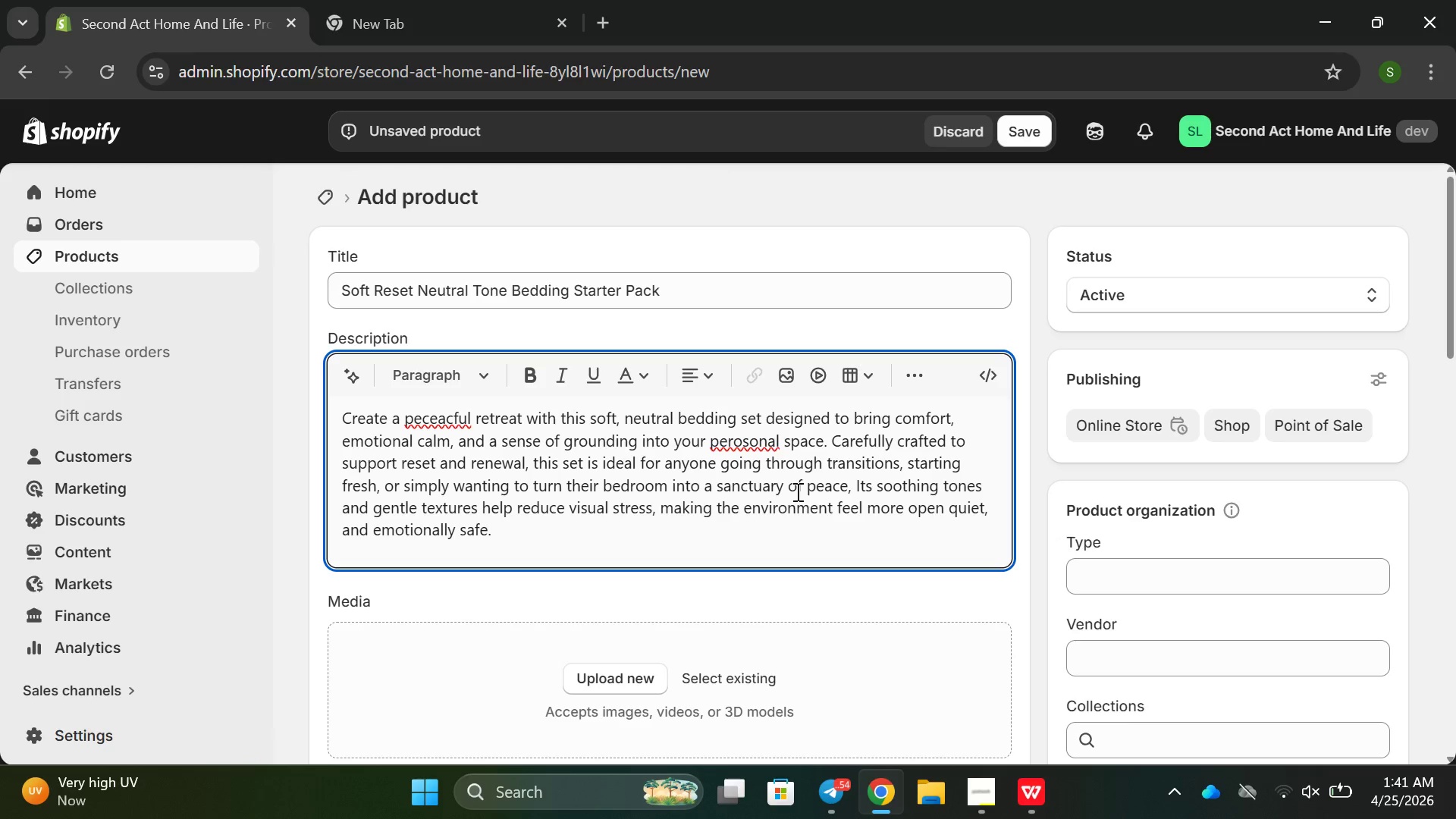 
left_click([438, 420])
 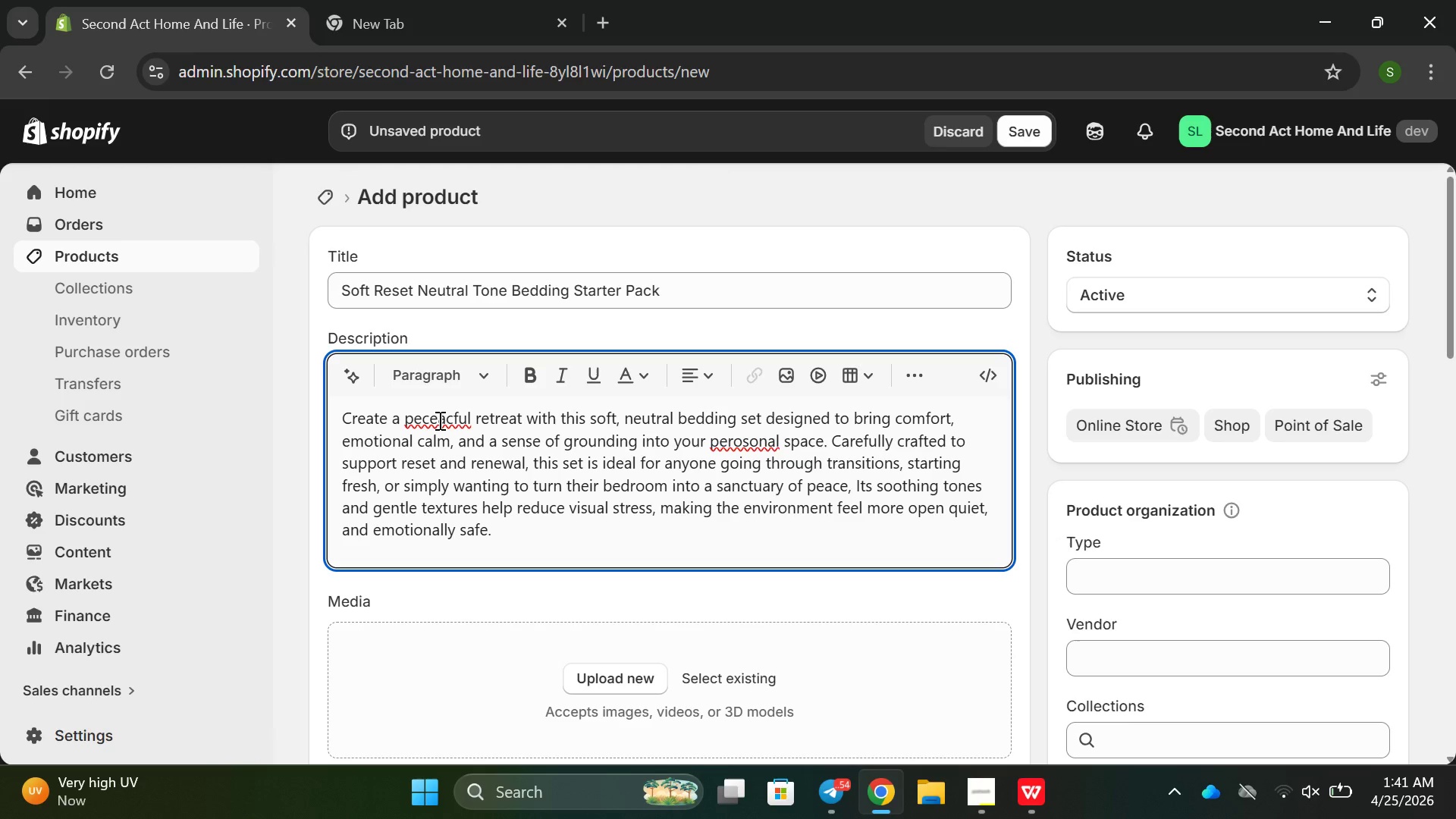 
key(Backspace)
 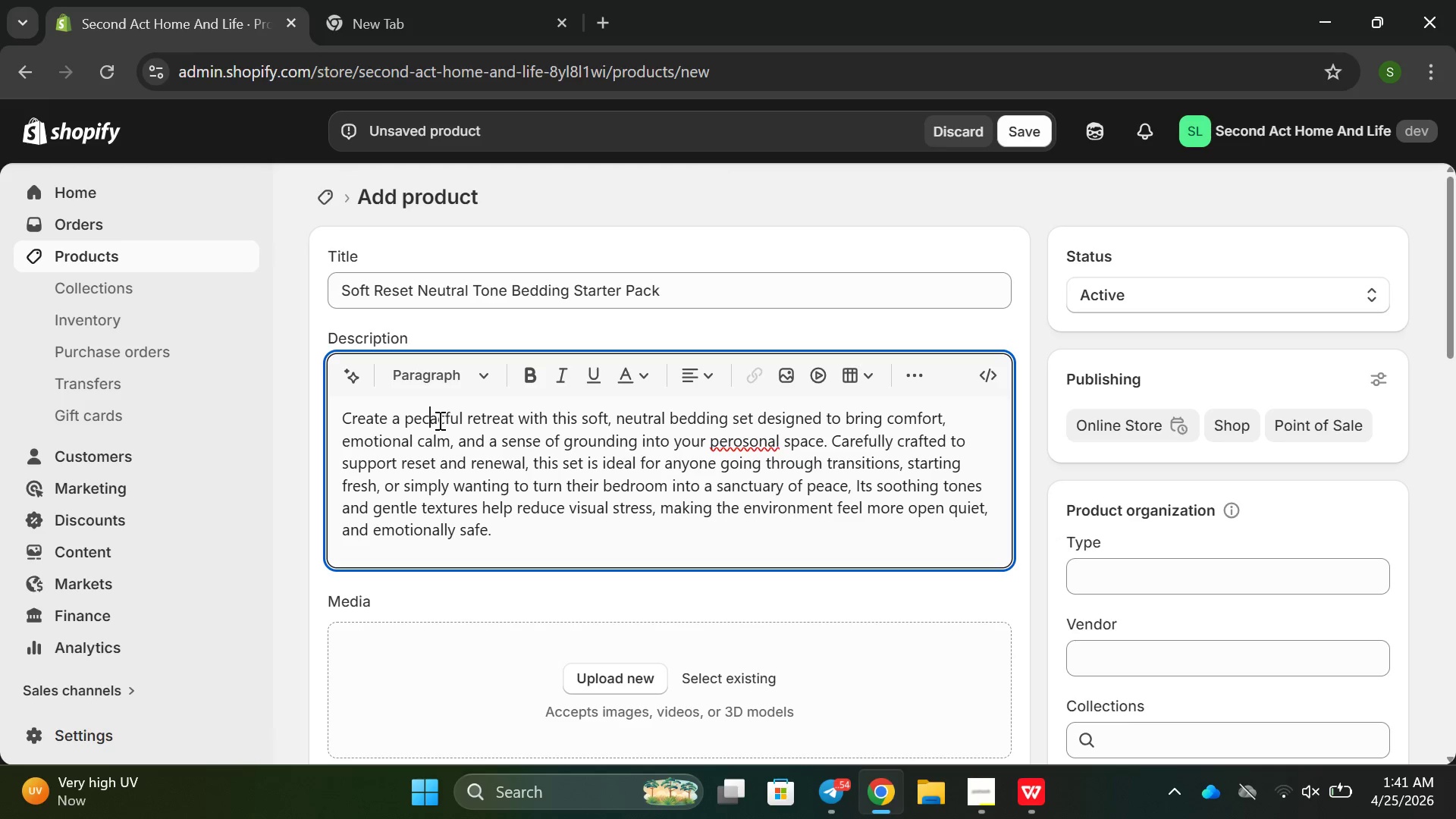 
key(Backspace)
 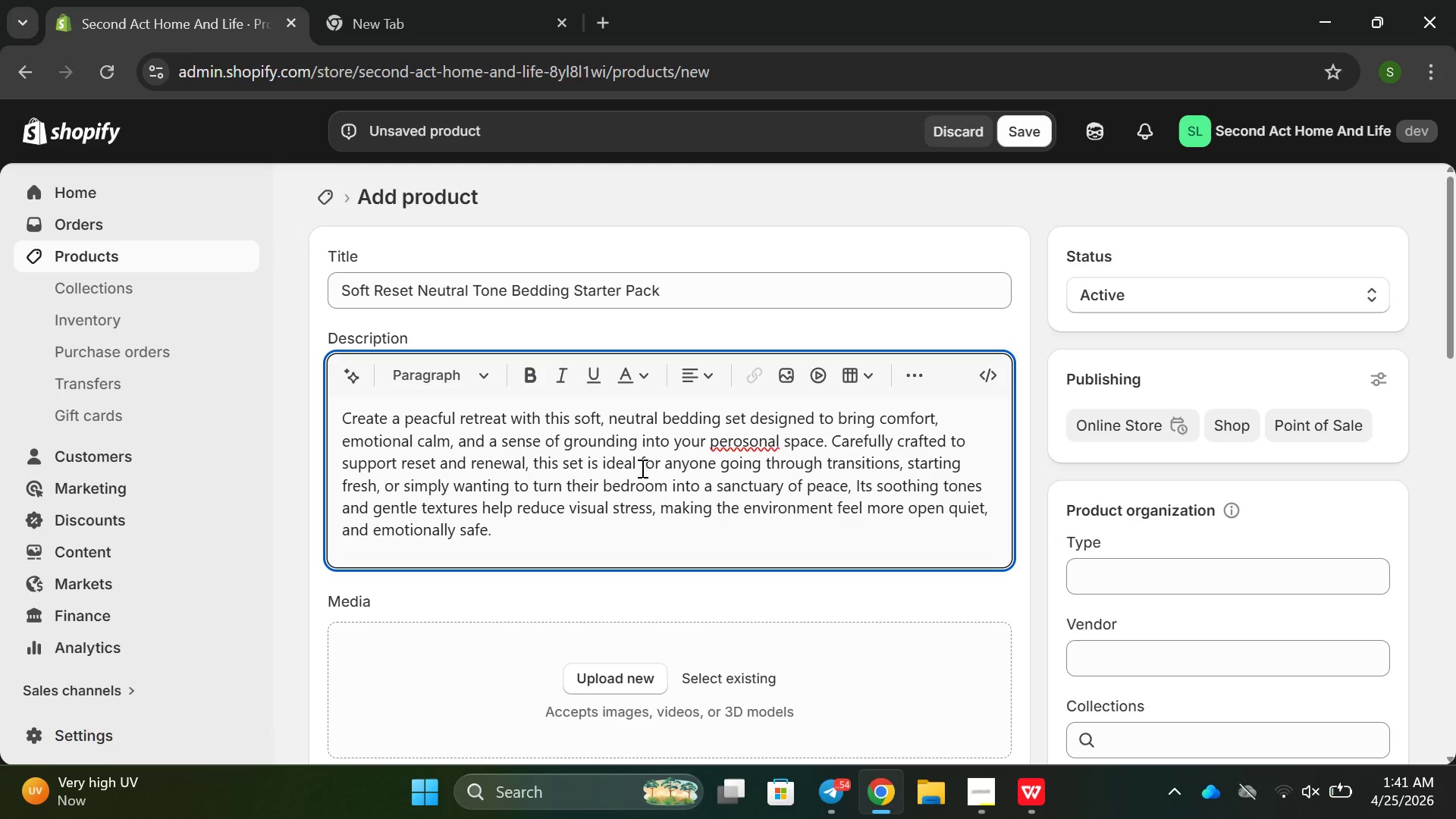 
left_click([641, 468])
 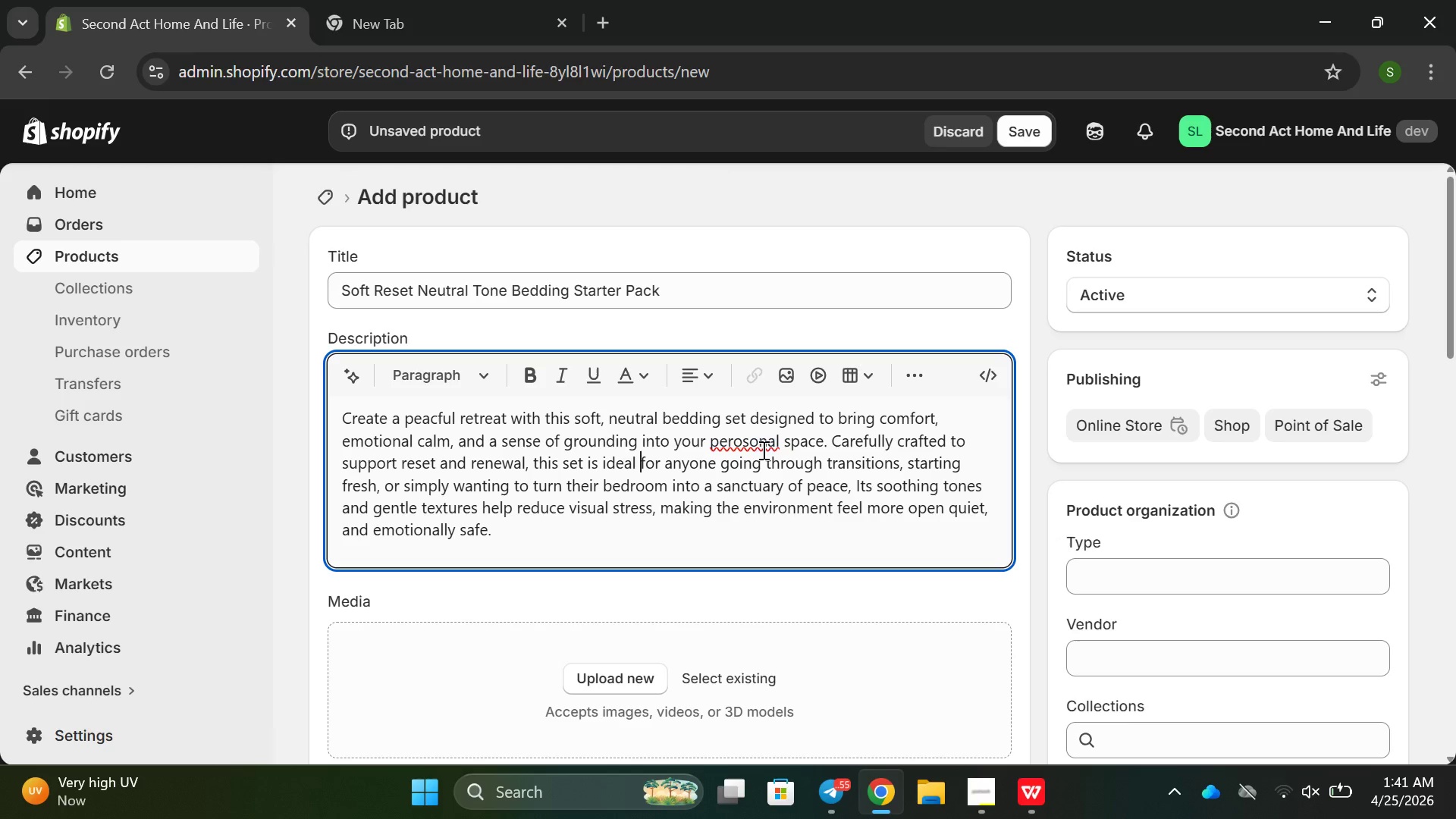 
wait(7.58)
 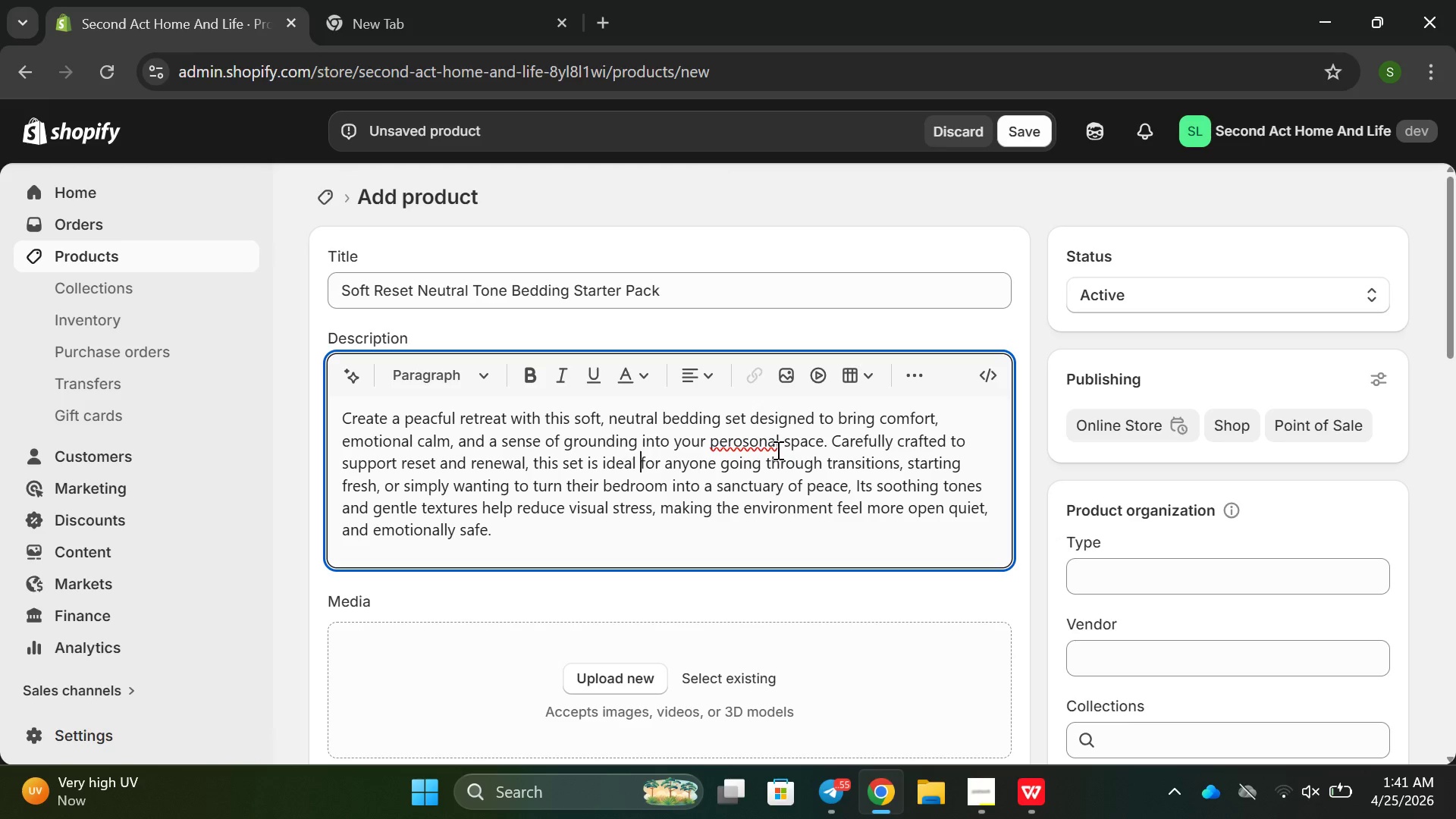 
left_click([748, 445])
 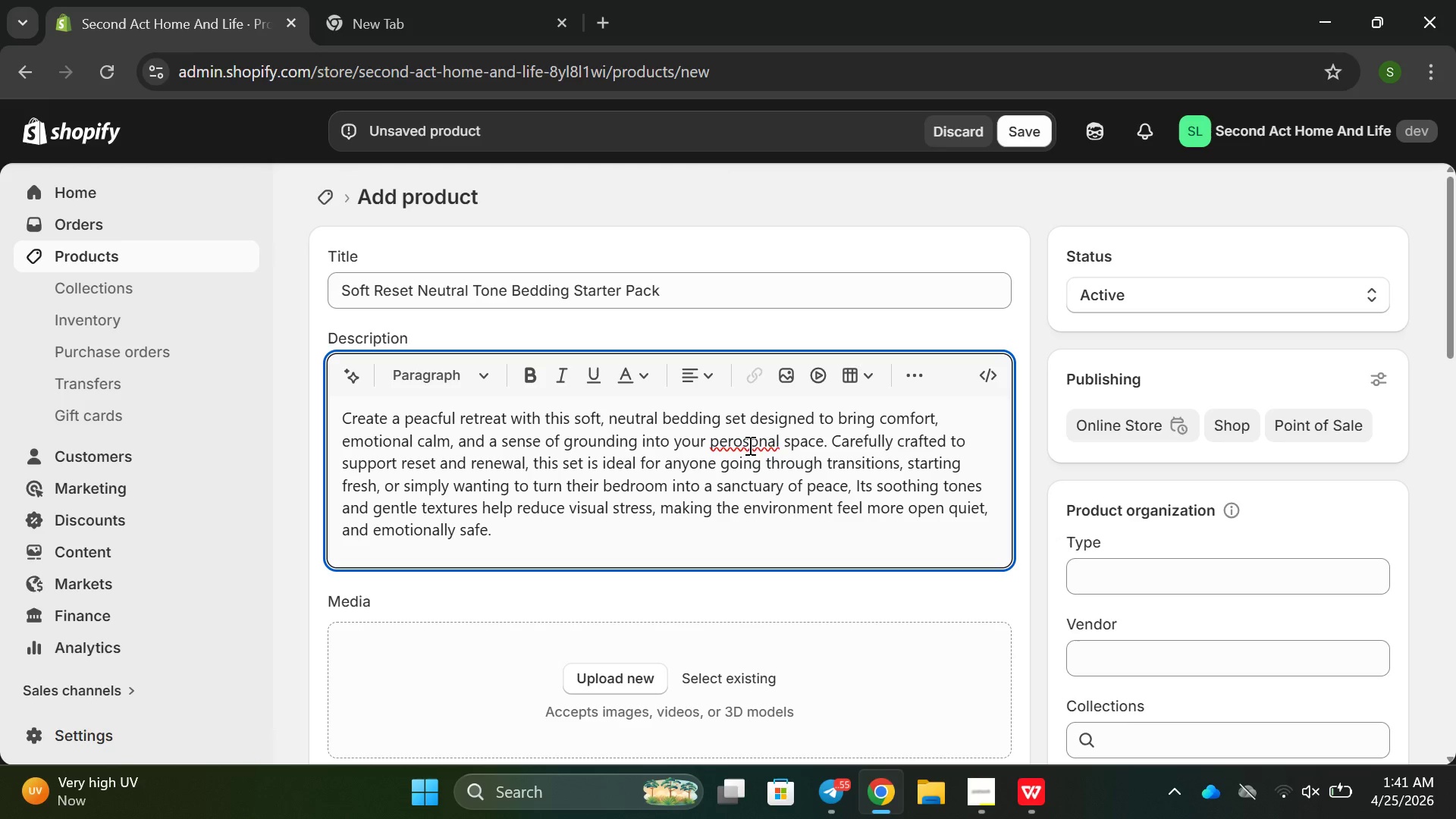 
key(ArrowLeft)
 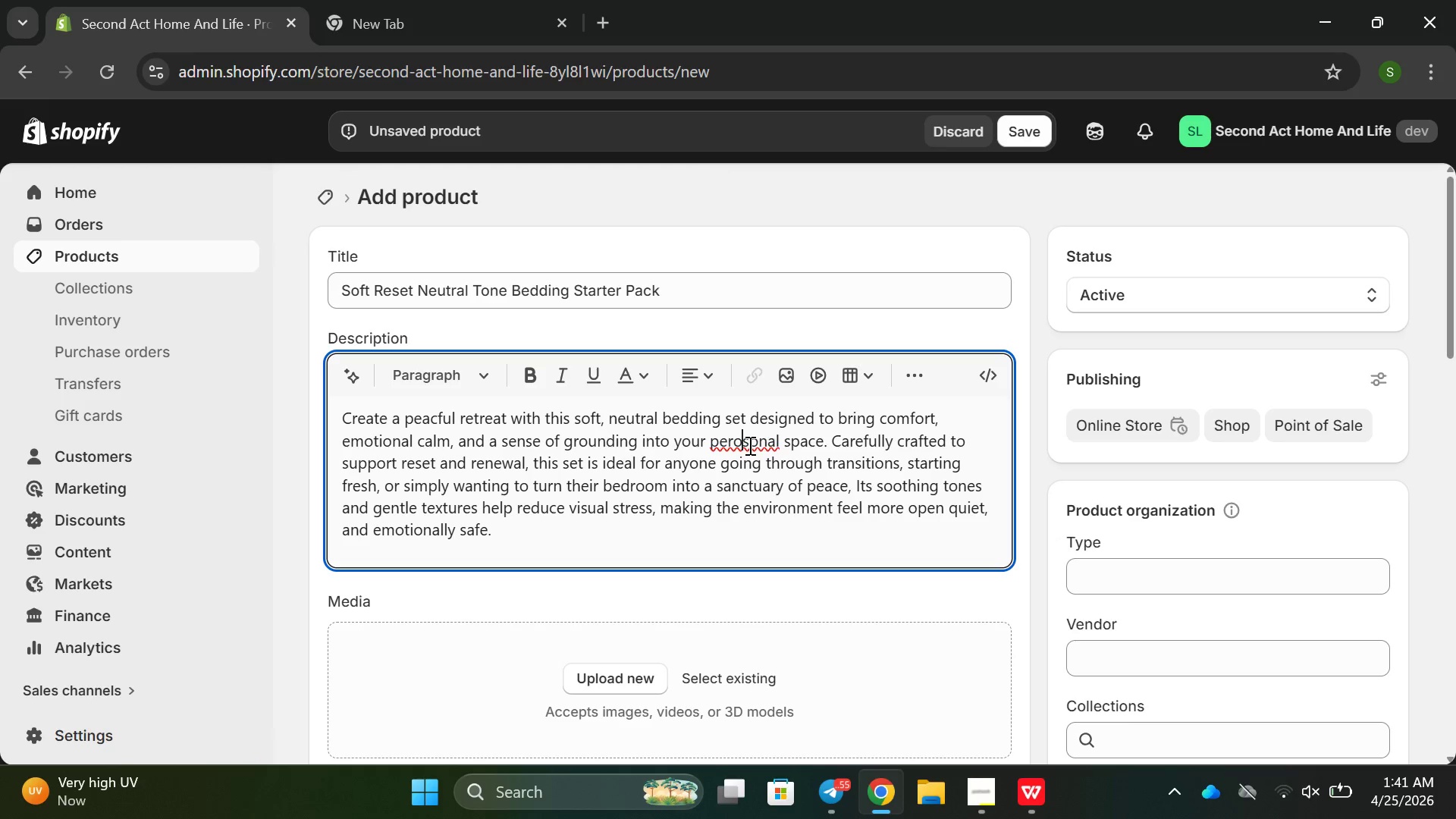 
key(Backspace)
 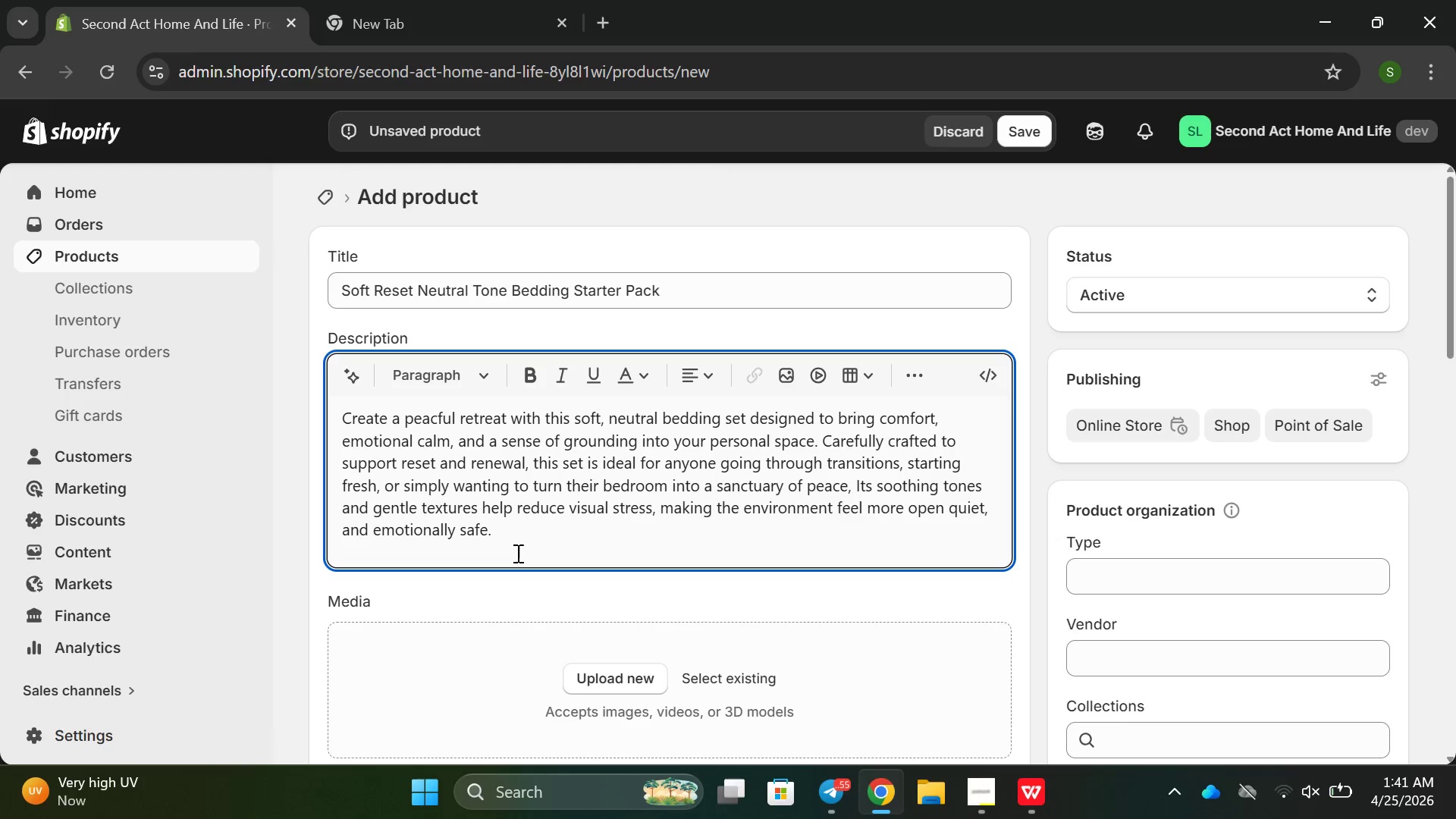 
left_click([516, 553])
 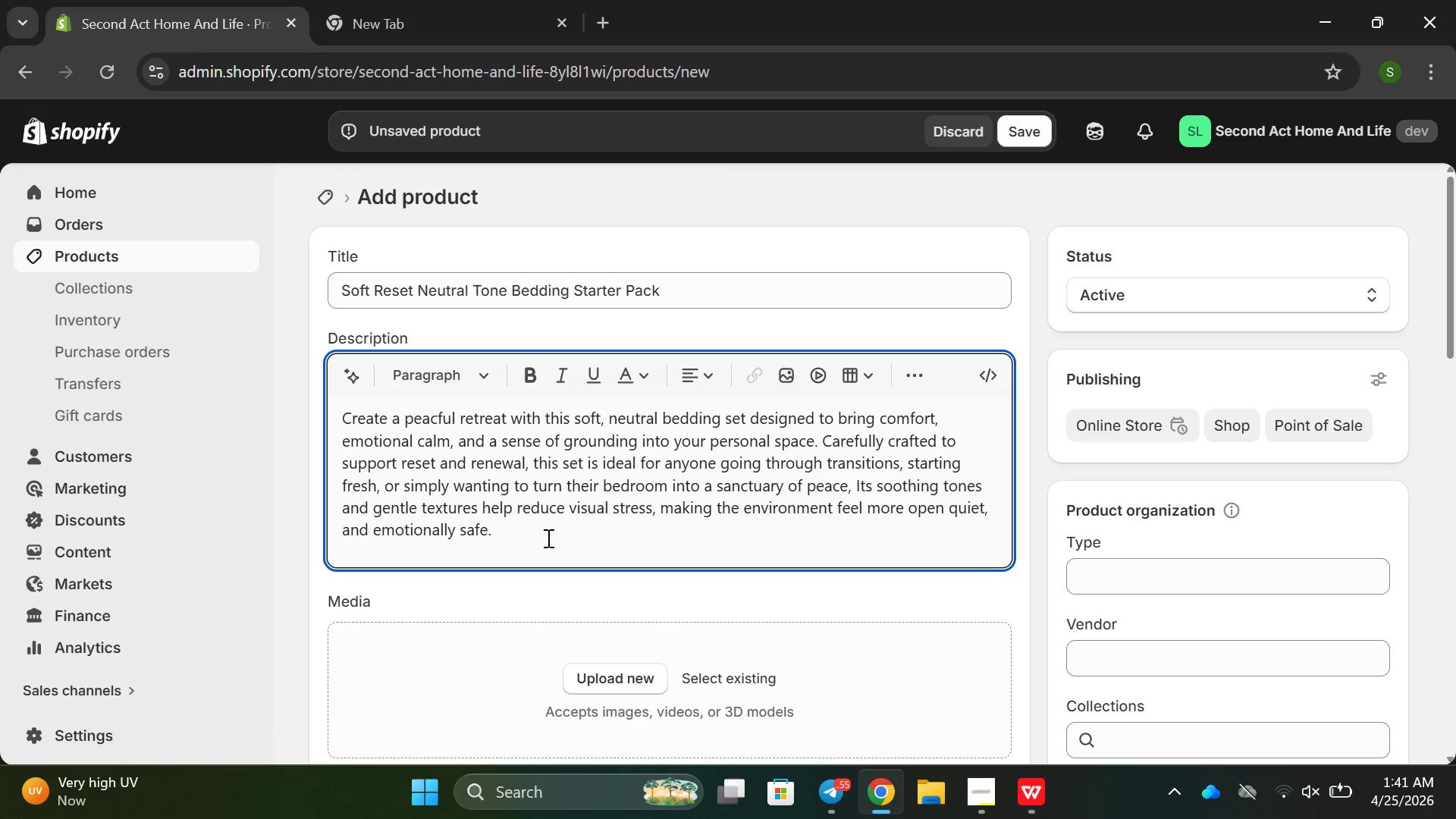 
key(Enter)
 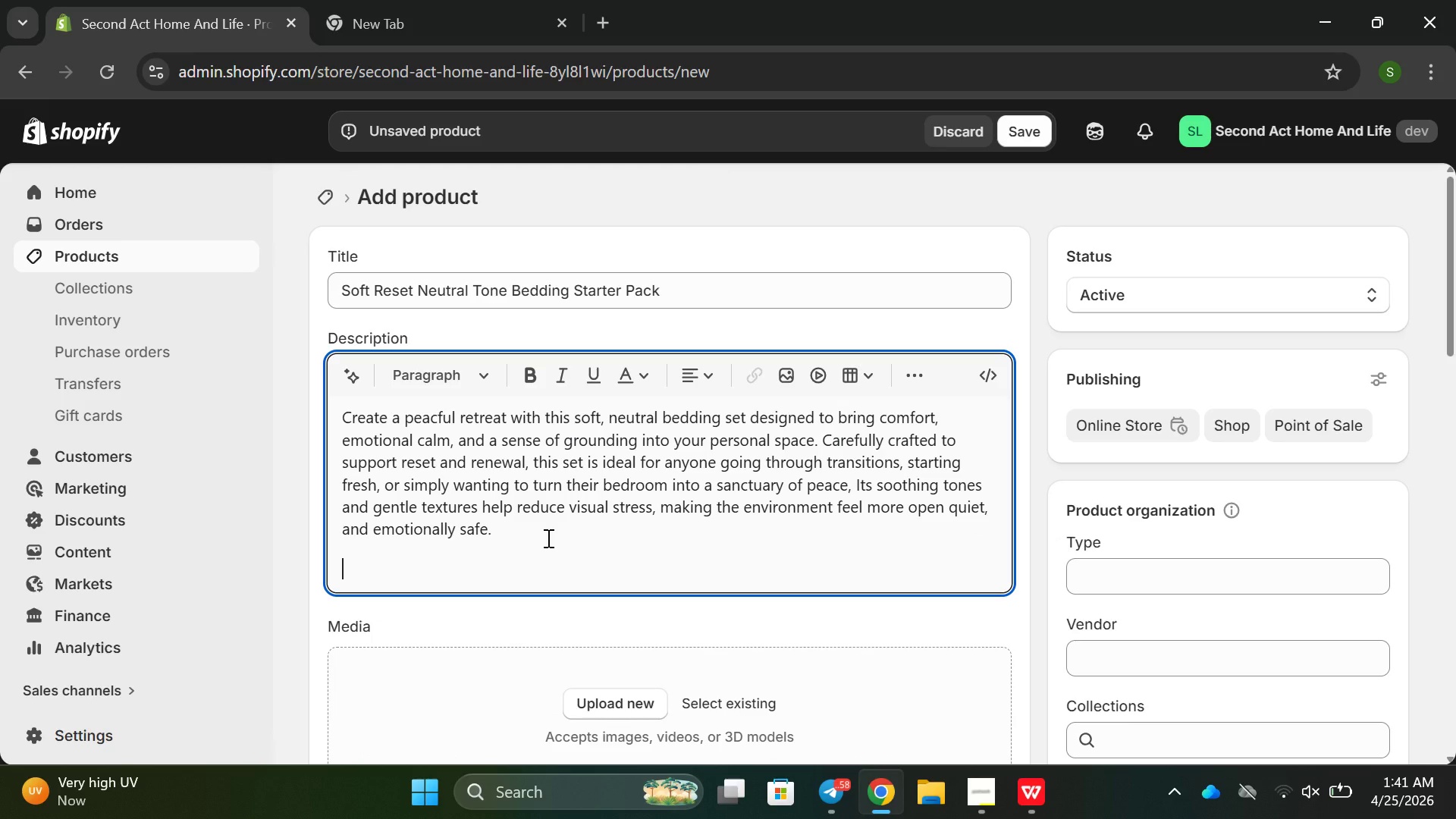 
type(This beffing set id m)
key(Backspace)
key(Backspace)
key(Backspace)
key(Backspace)
key(Backspace)
type(gging is mor)
key(Backspace)
key(Backspace)
key(Backspace)
key(Backspace)
key(Backspace)
key(Backspace)
type(set is more that just hoe)
key(Backspace)
type(me decore,)
key(Backspace)
key(Backspace)
type(- it is ds)
key(Backspace)
type(esigned to suppoer)
key(Backspace)
key(Backspace)
type(rt better sleep, deeper relaxation and a hela)
key(Backspace)
key(Backspace)
type(alther)
key(Backspace)
key(Backspace)
type(ier nightly routine, The soft fabric encout)
key(Backspace)
type(rages the bd)
key(Backspace)
type(ody to und)
key(Backspace)
type(wun)
key(Backspace)
key(Backspace)
type(ind naturallym)
key(Backspace)
type(, helping you real)
key(Backspace)
type(e)
key(Backspace)
key(Backspace)
type(lease tension dr)
key(Backspace)
key(Backspace)
type(ro t)
key(Backspace)
key(Backspace)
key(Backspace)
key(Backspace)
key(Backspace)
type(from the day and settle inot )
key(Backspace)
key(Backspace)
key(Backspace)
type(to a more )
key(Backspace)
type(restful state,)
key(Backspace)
type(. T)
key(Backspace)
type(IT )
key(Backspace)
key(Backspace)
type(t transdorm )
key(Backspace)
key(Backspace)
key(Backspace)
key(Backspace)
key(Backspace)
type(from the bedreoon )
key(Backspace)
key(Backspace)
key(Backspace)
key(Backspace)
key(Backspace)
 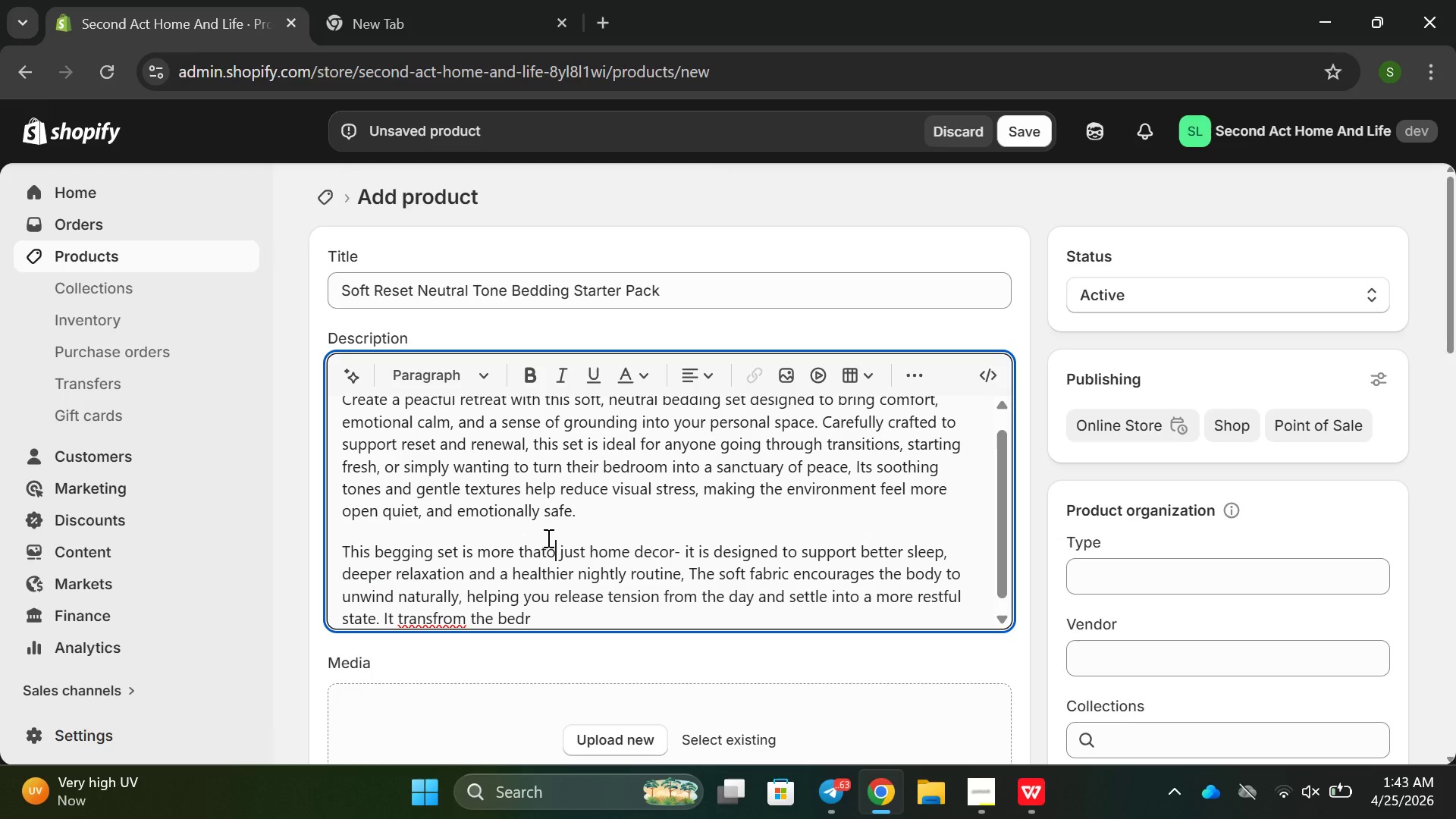 
 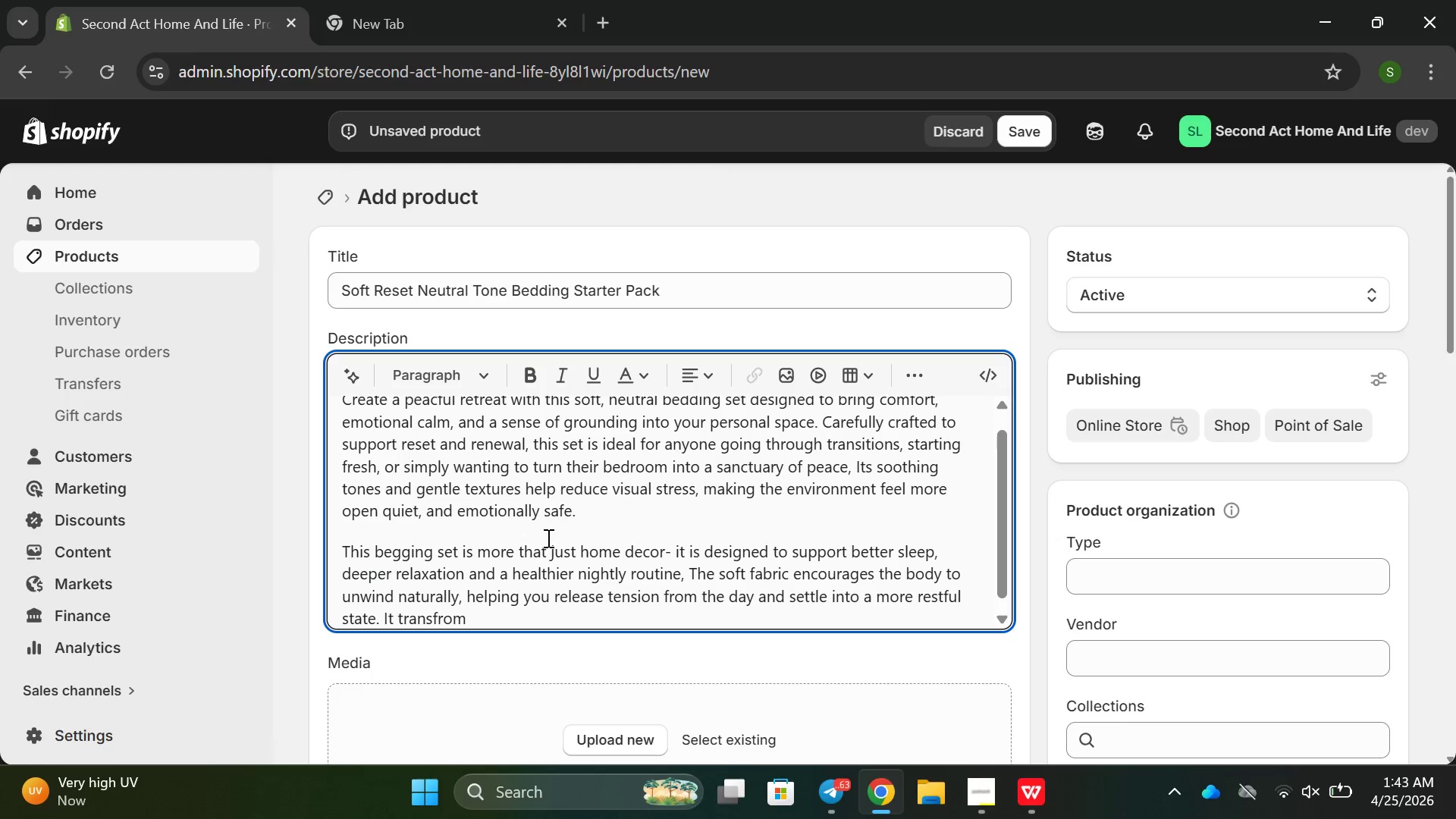 
left_click([547, 538])
 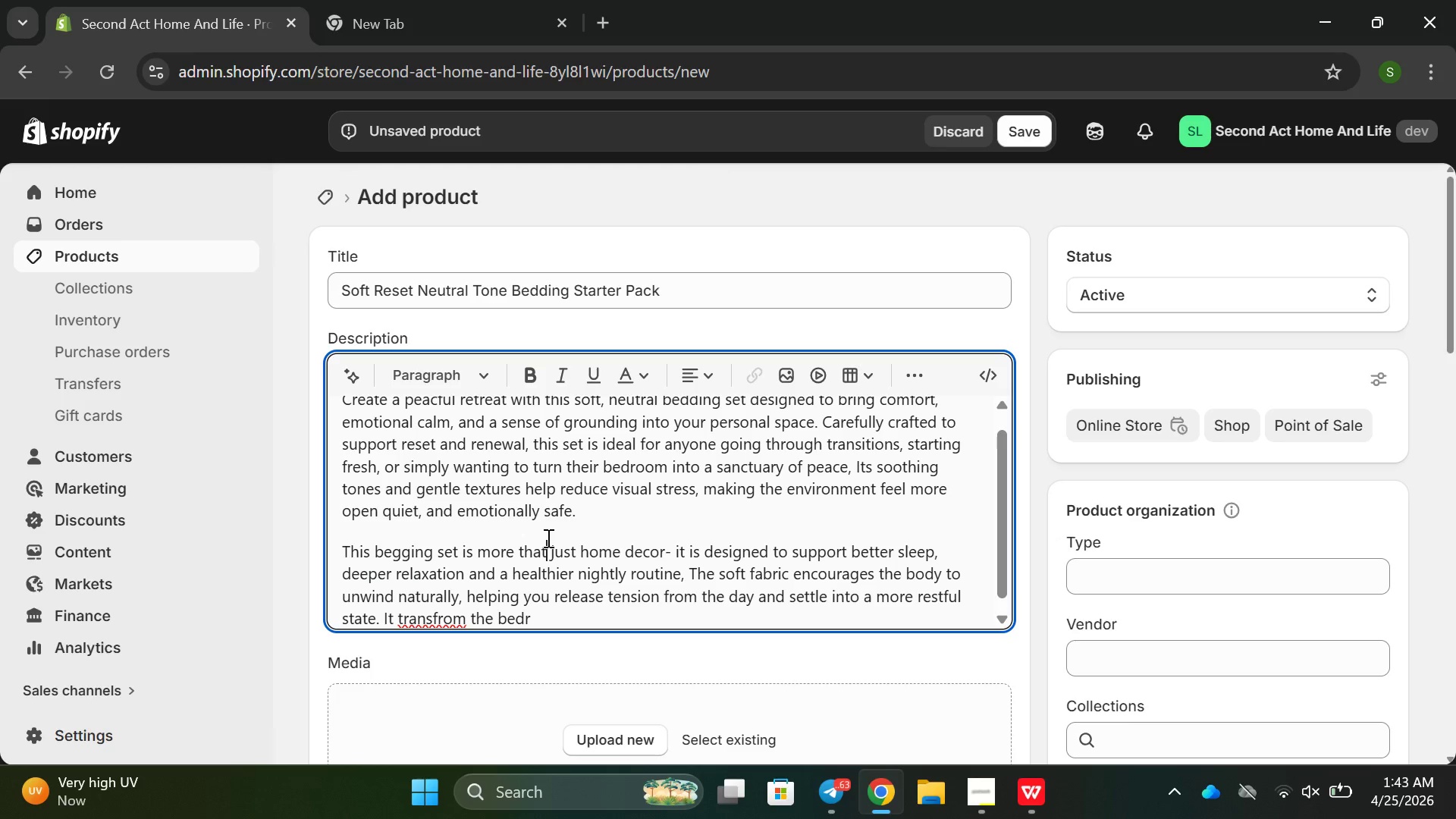 
type(oom)
key(Backspace)
key(Backspace)
key(Backspace)
 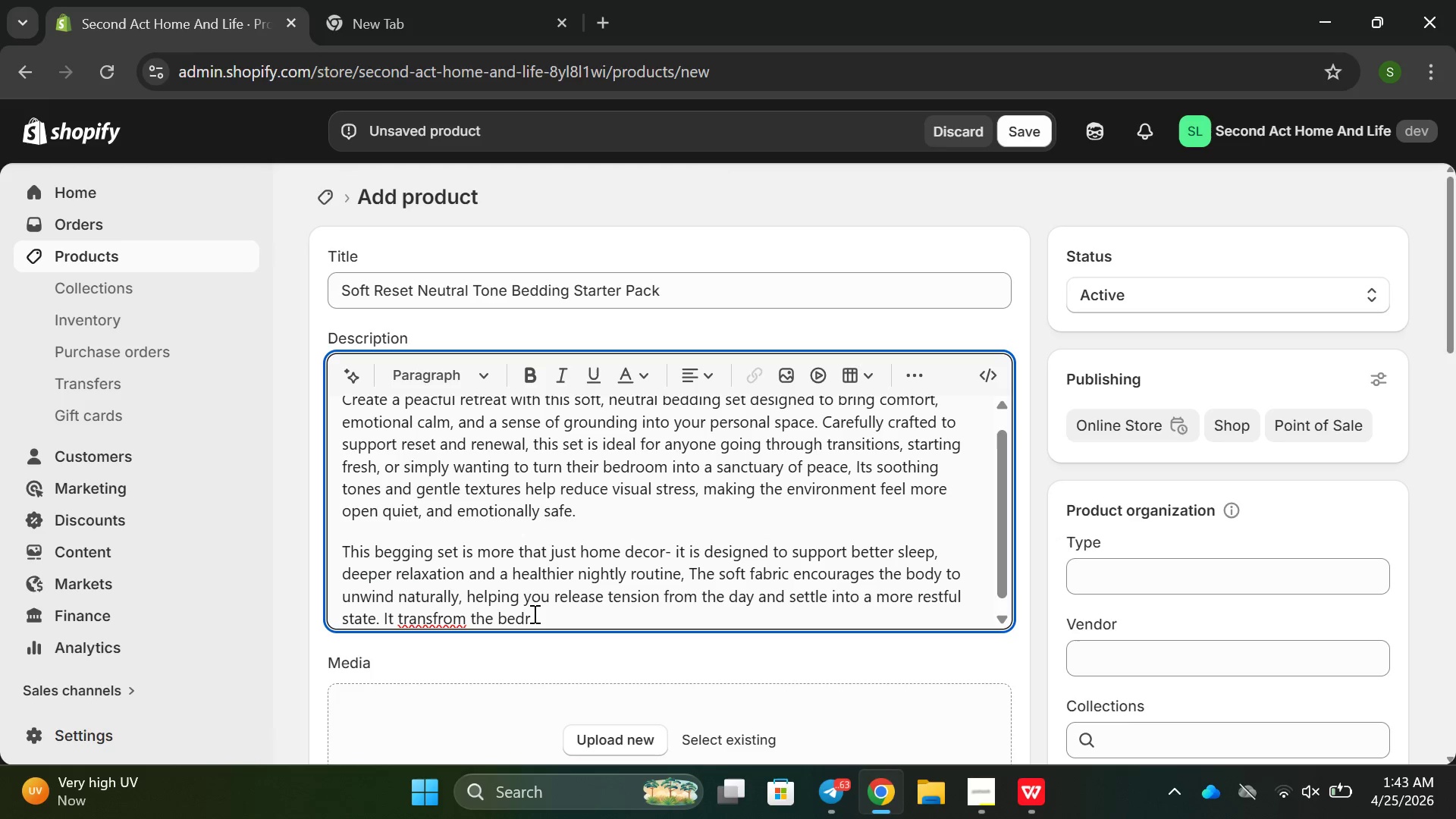 
left_click([533, 617])
 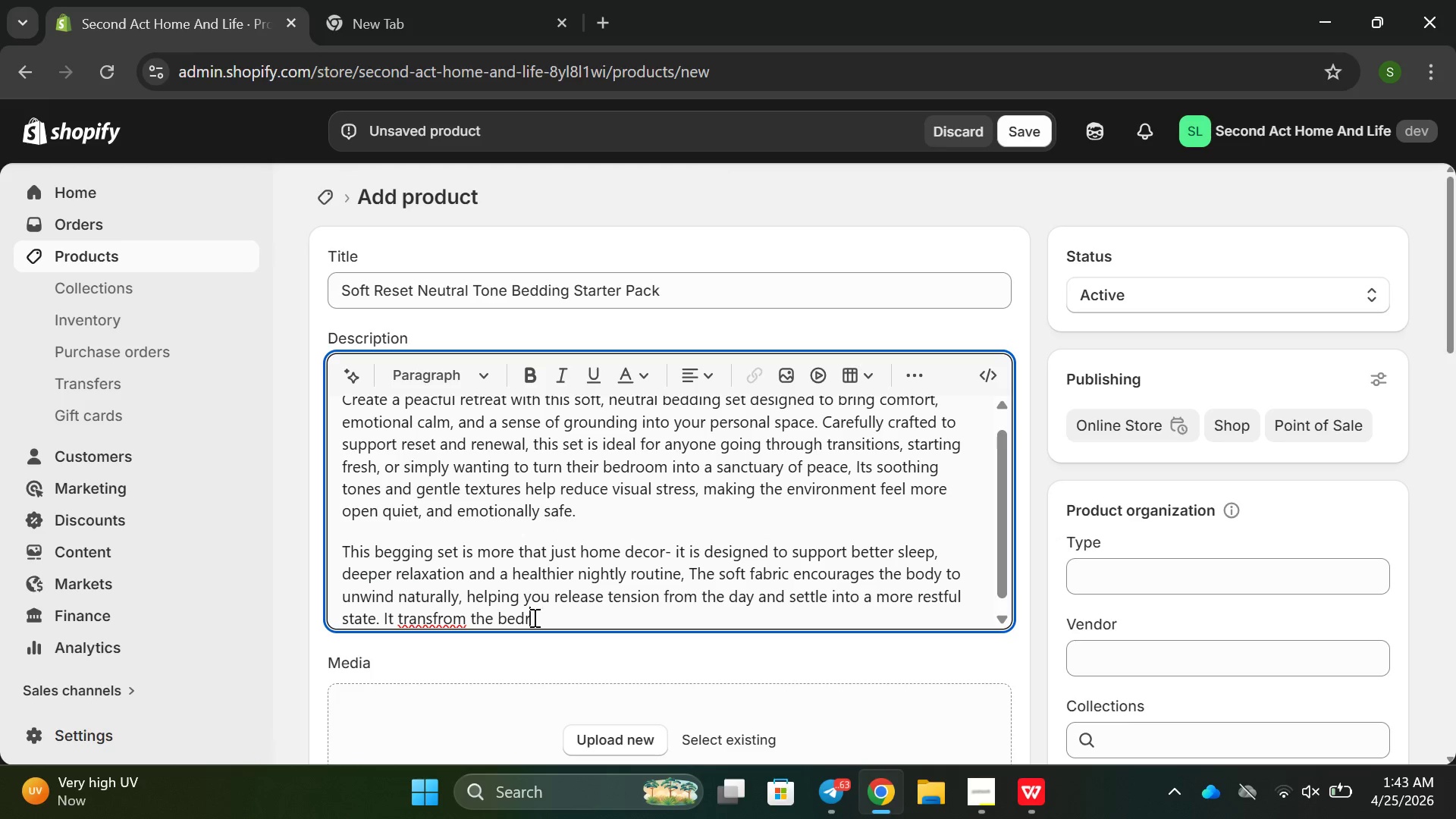 
type(oom )
 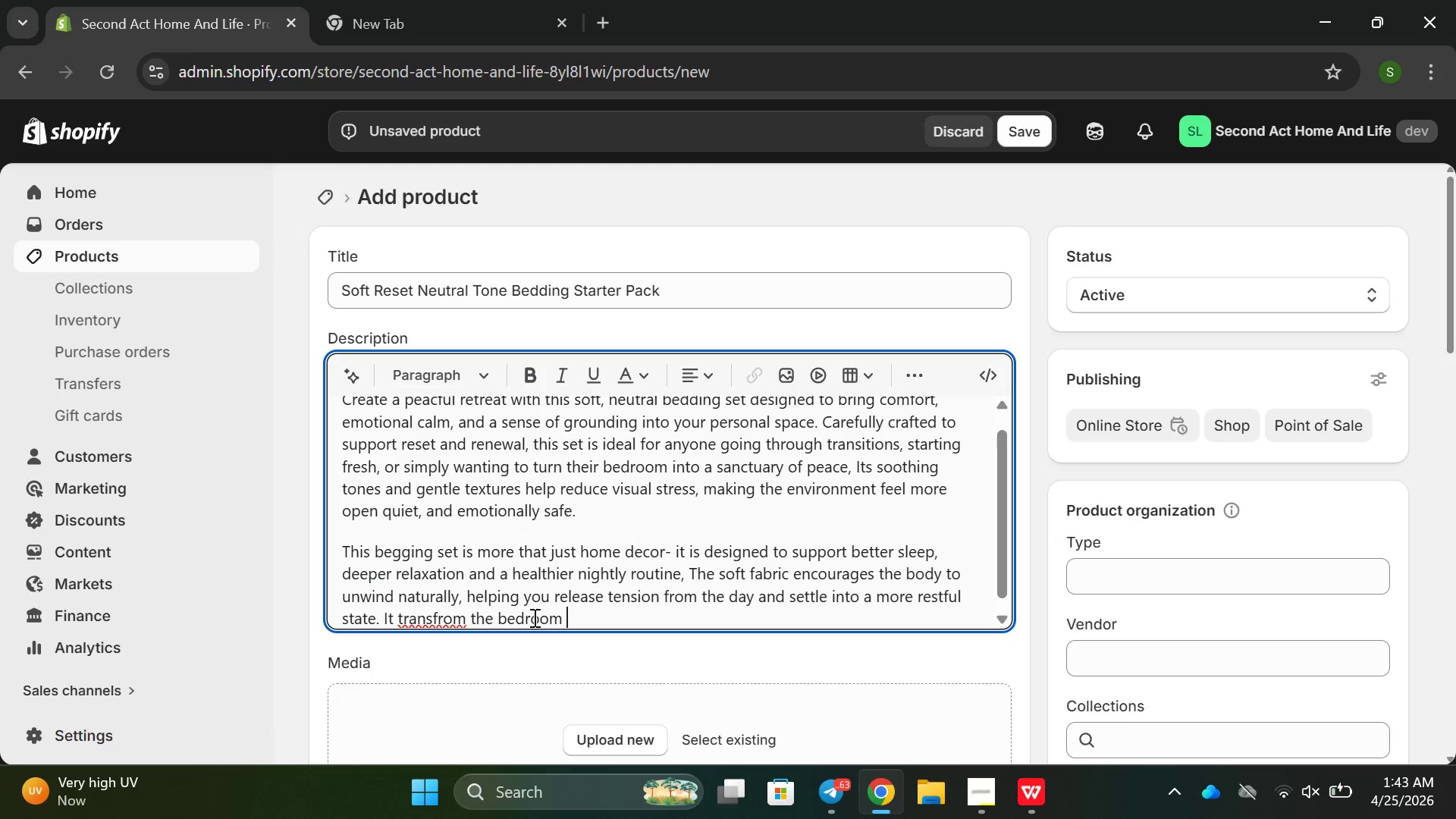 
type(into a restot)
key(Backspace)
type(rative space where healing )
key(Backspace)
type(, rela)
key(Backspace)
key(Backspace)
type(flection, and emotional reset can naturally hae)
key(Backspace)
type(pen.)
 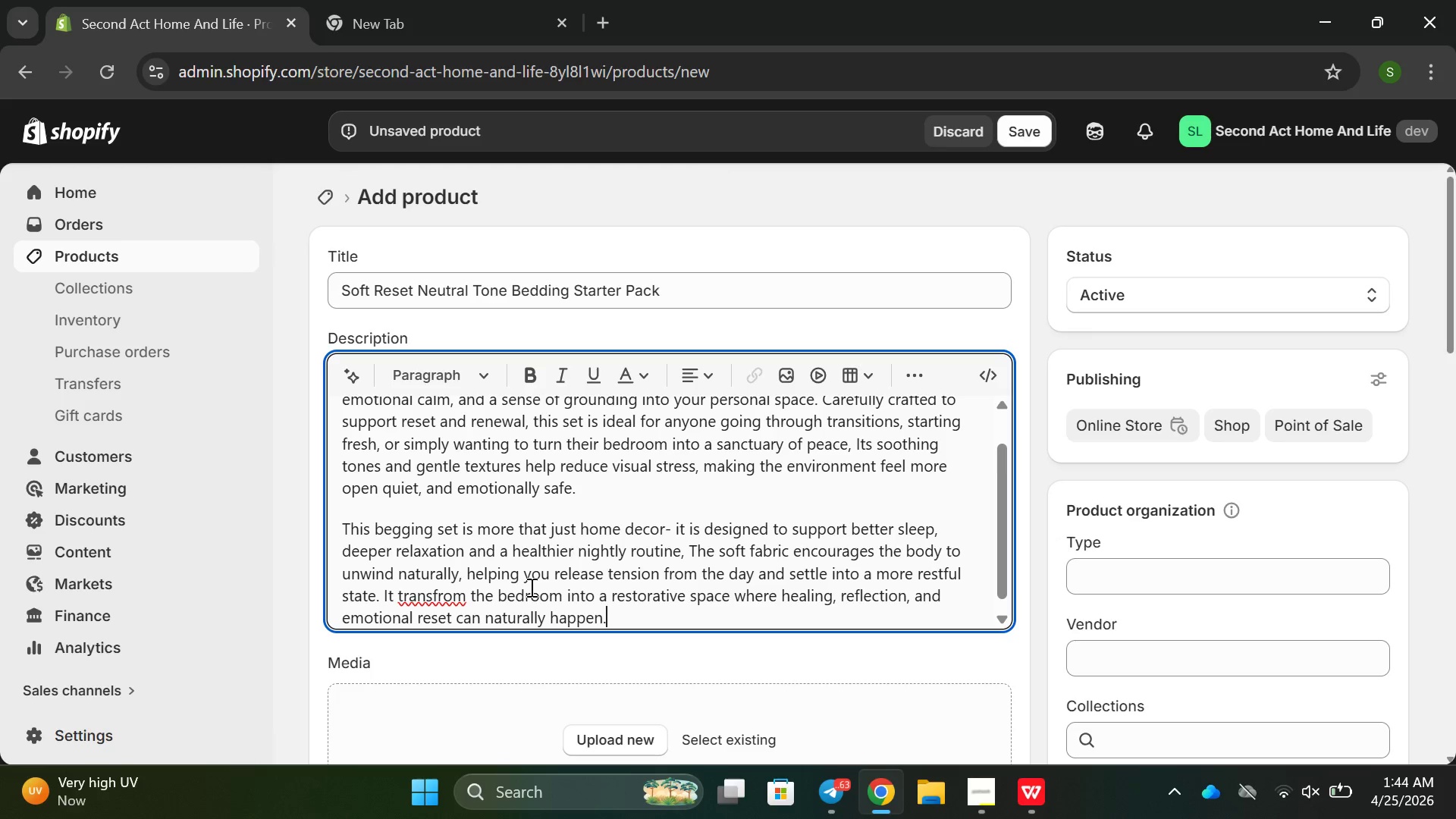 
wait(5.73)
 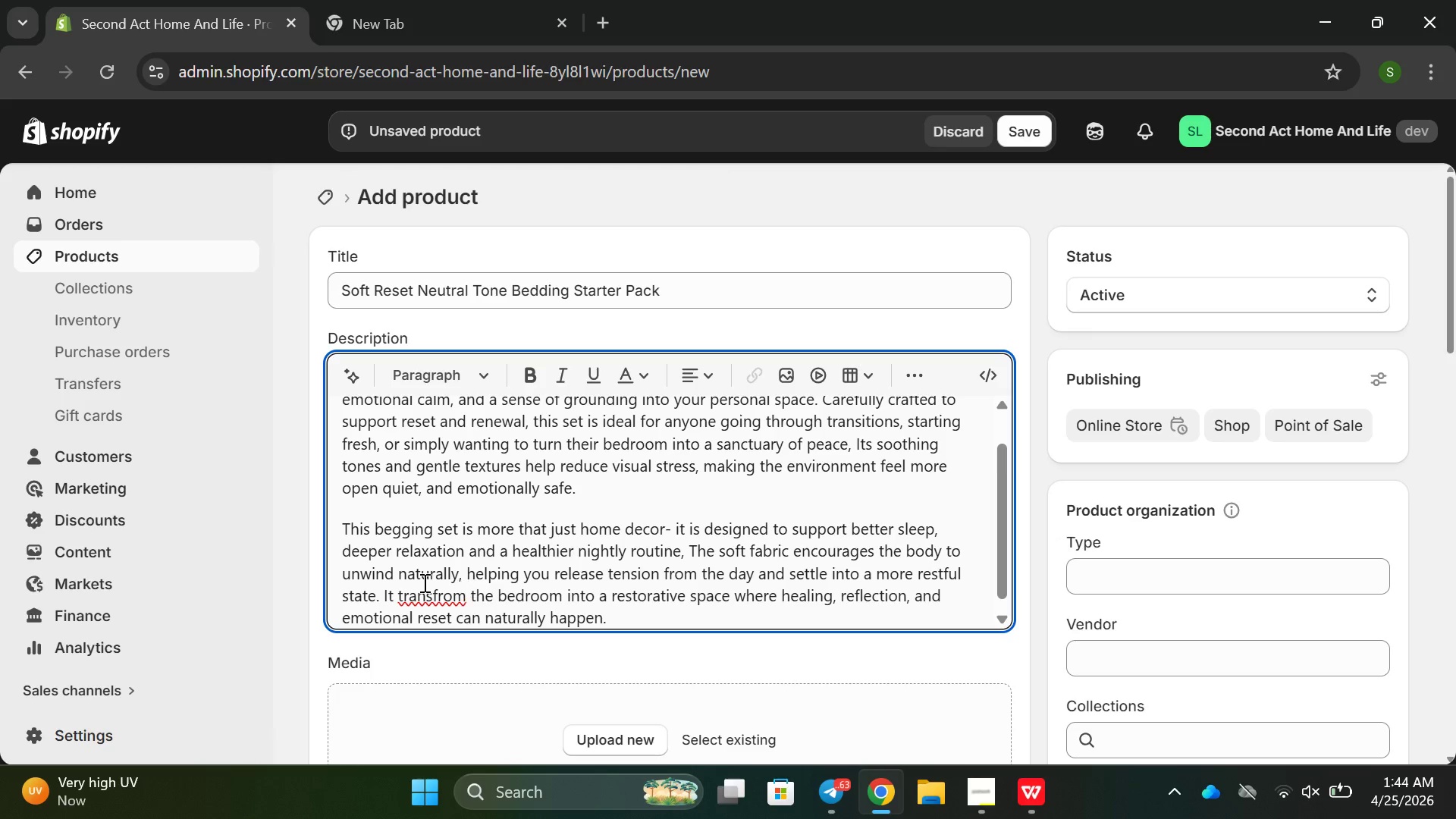 
left_click([462, 598])
 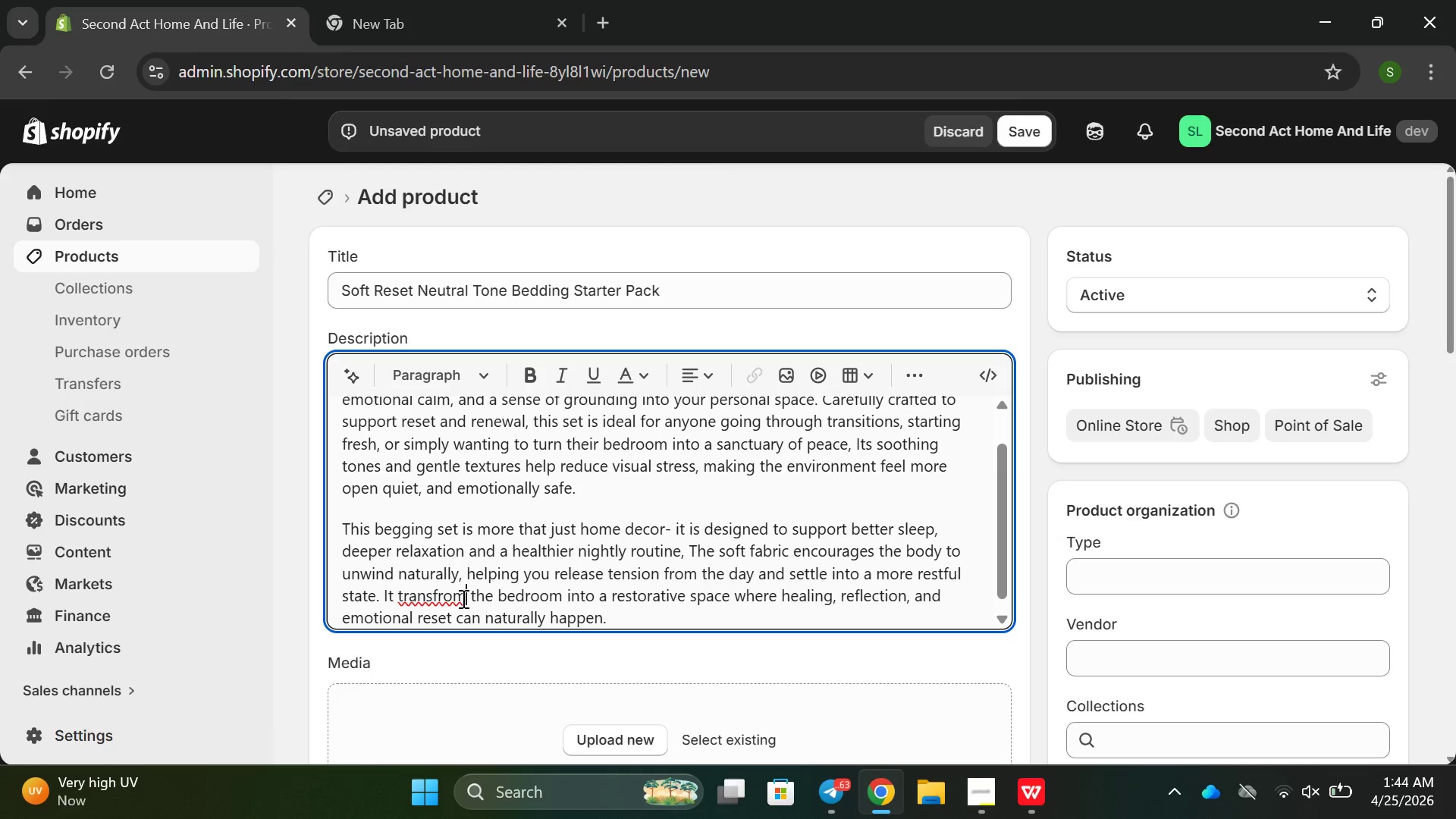 
key(S)
 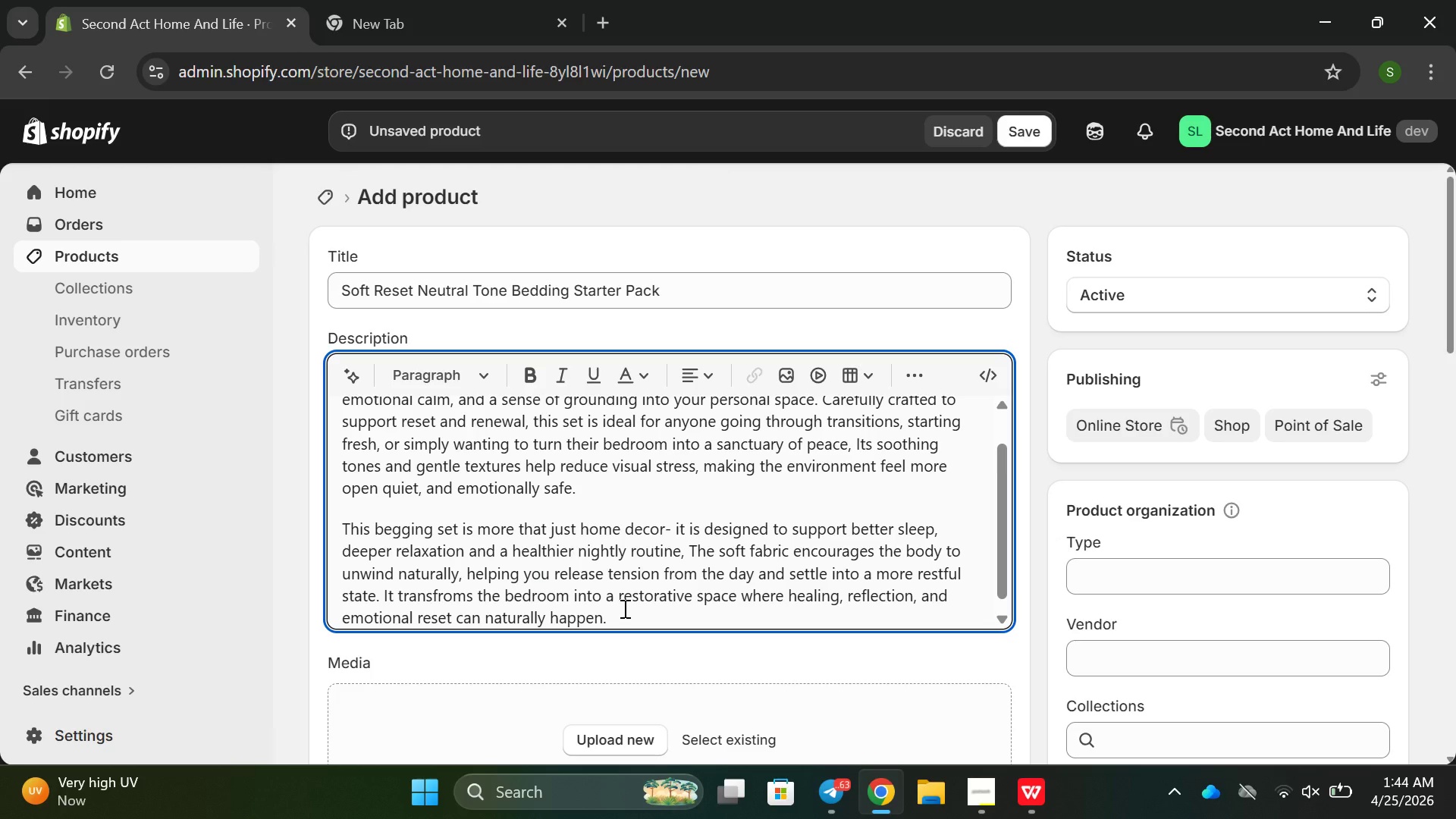 
left_click([623, 608])
 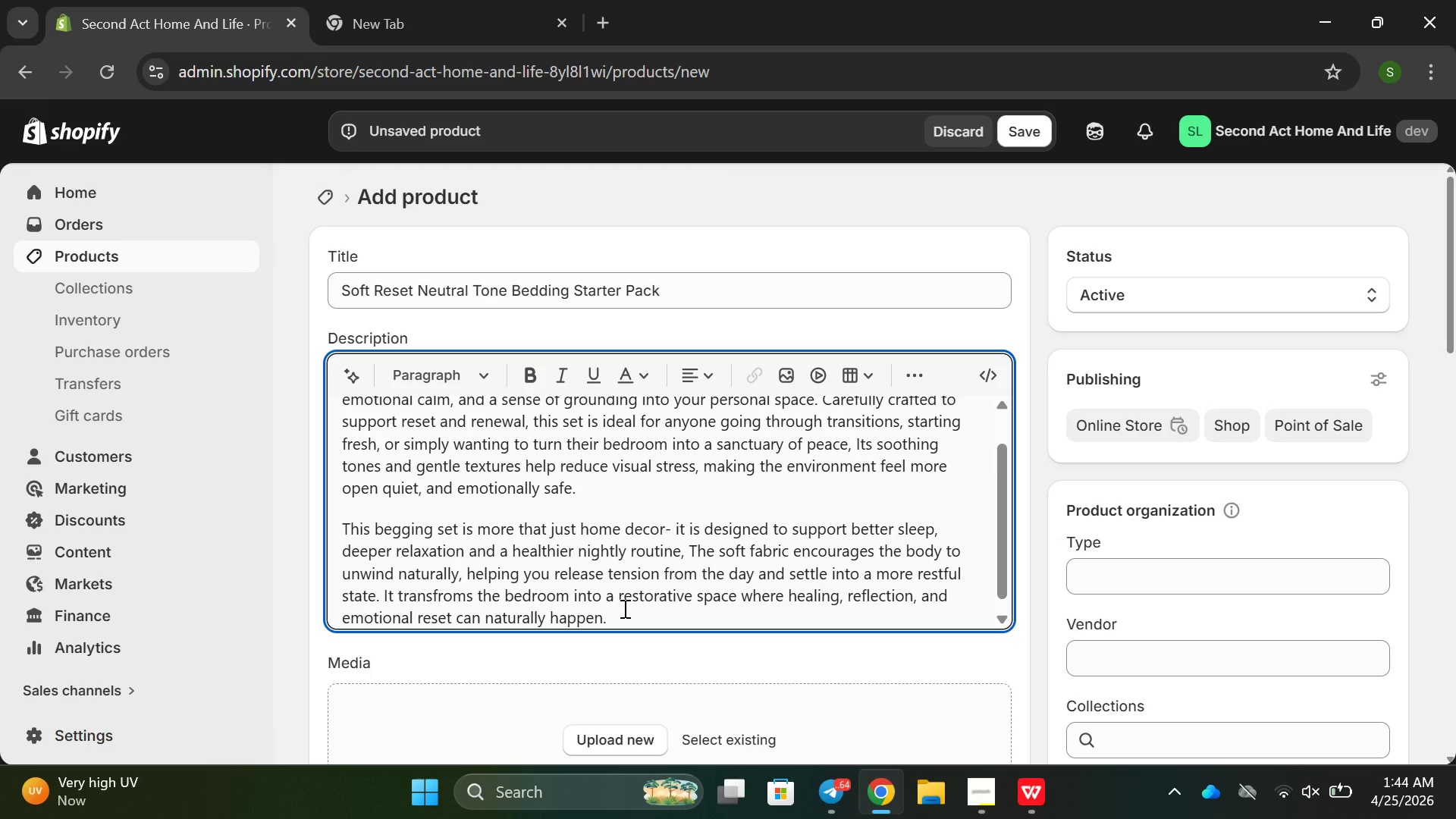 
key(Enter)
 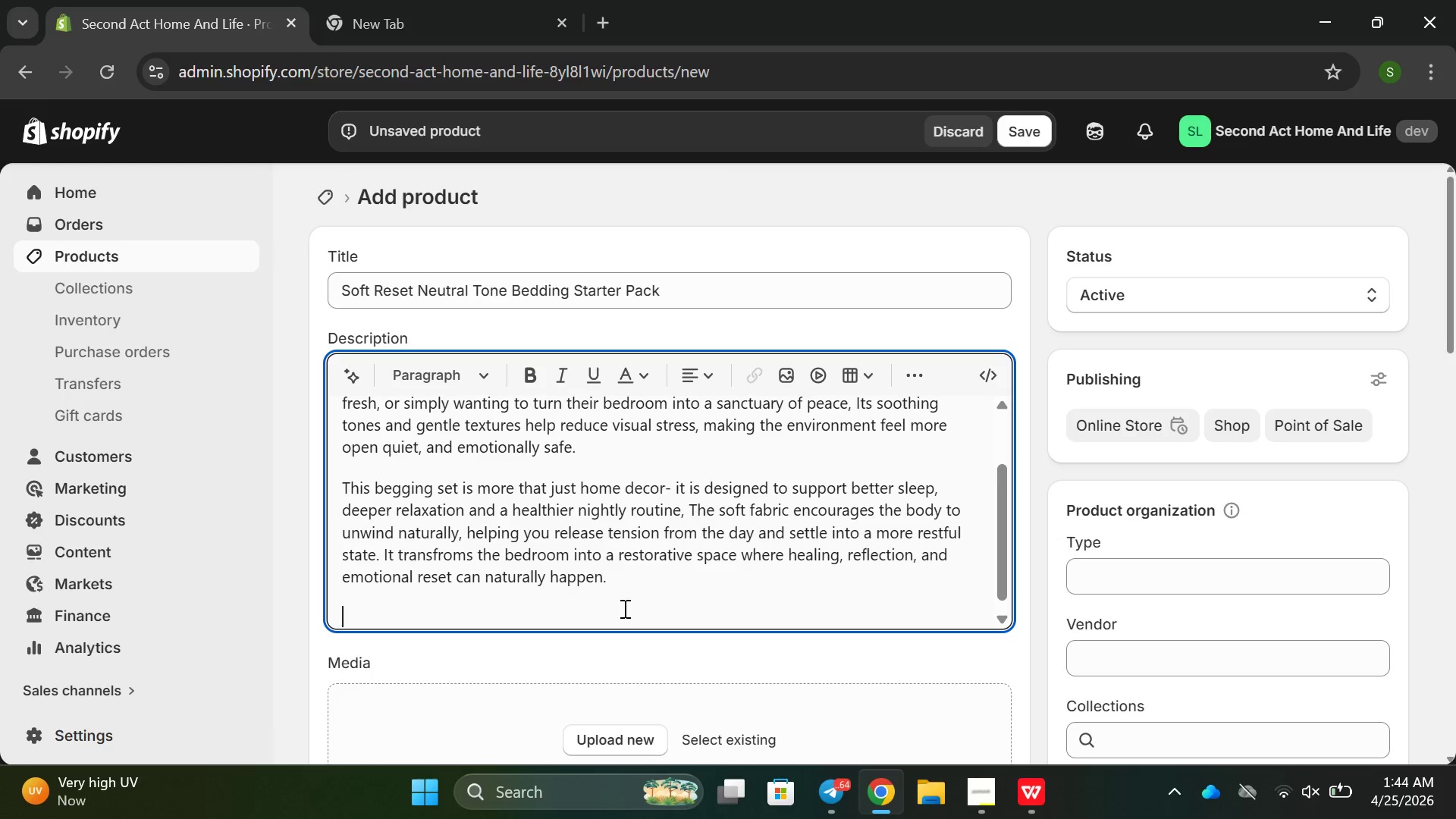 
key(Enter)
 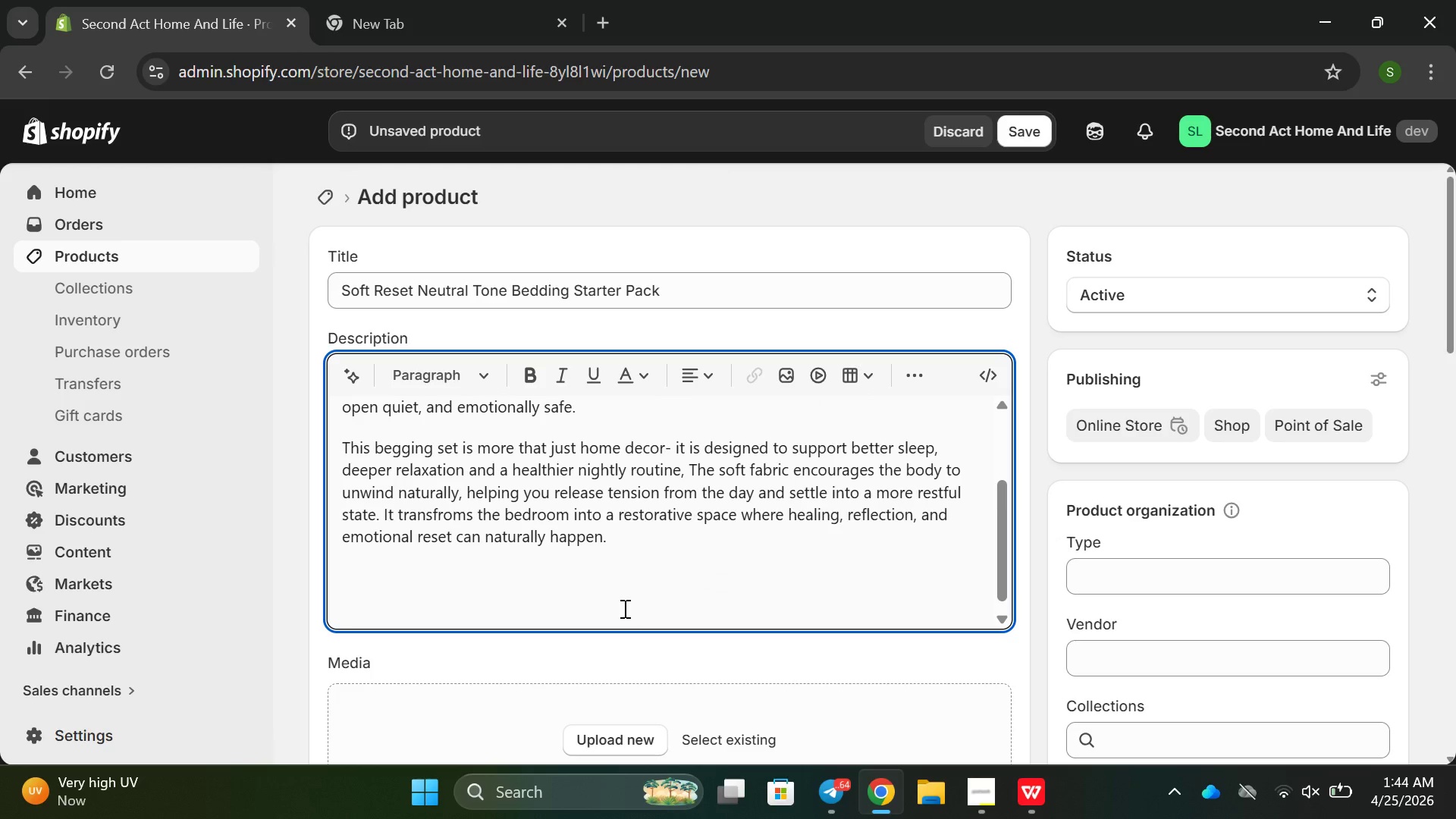 
type(Mater)
key(Backspace)
key(Backspace)
key(Backspace)
key(Backspace)
key(Backspace)
key(Backspace)
type(Materials )
 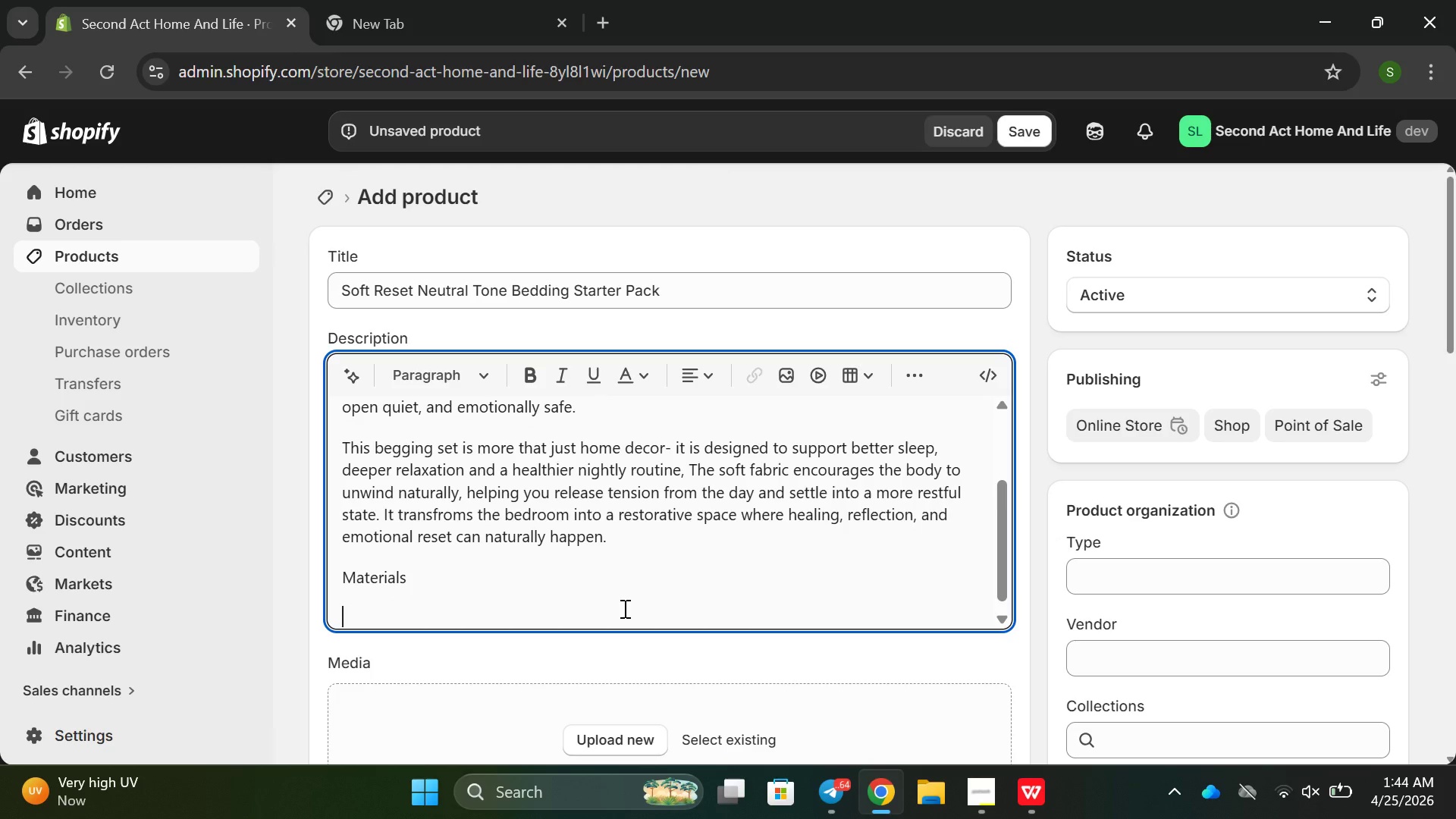 
 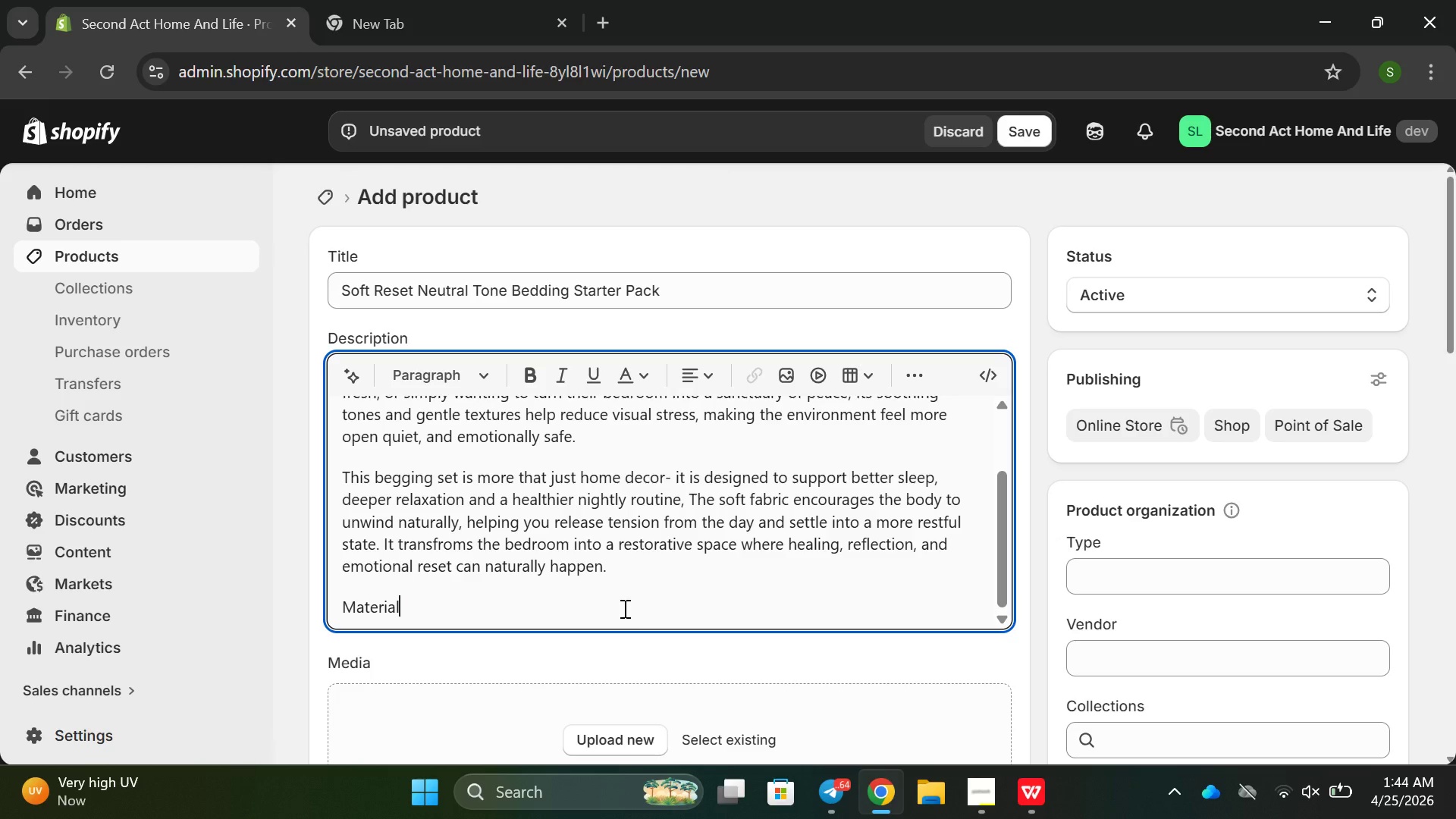 
key(Enter)
 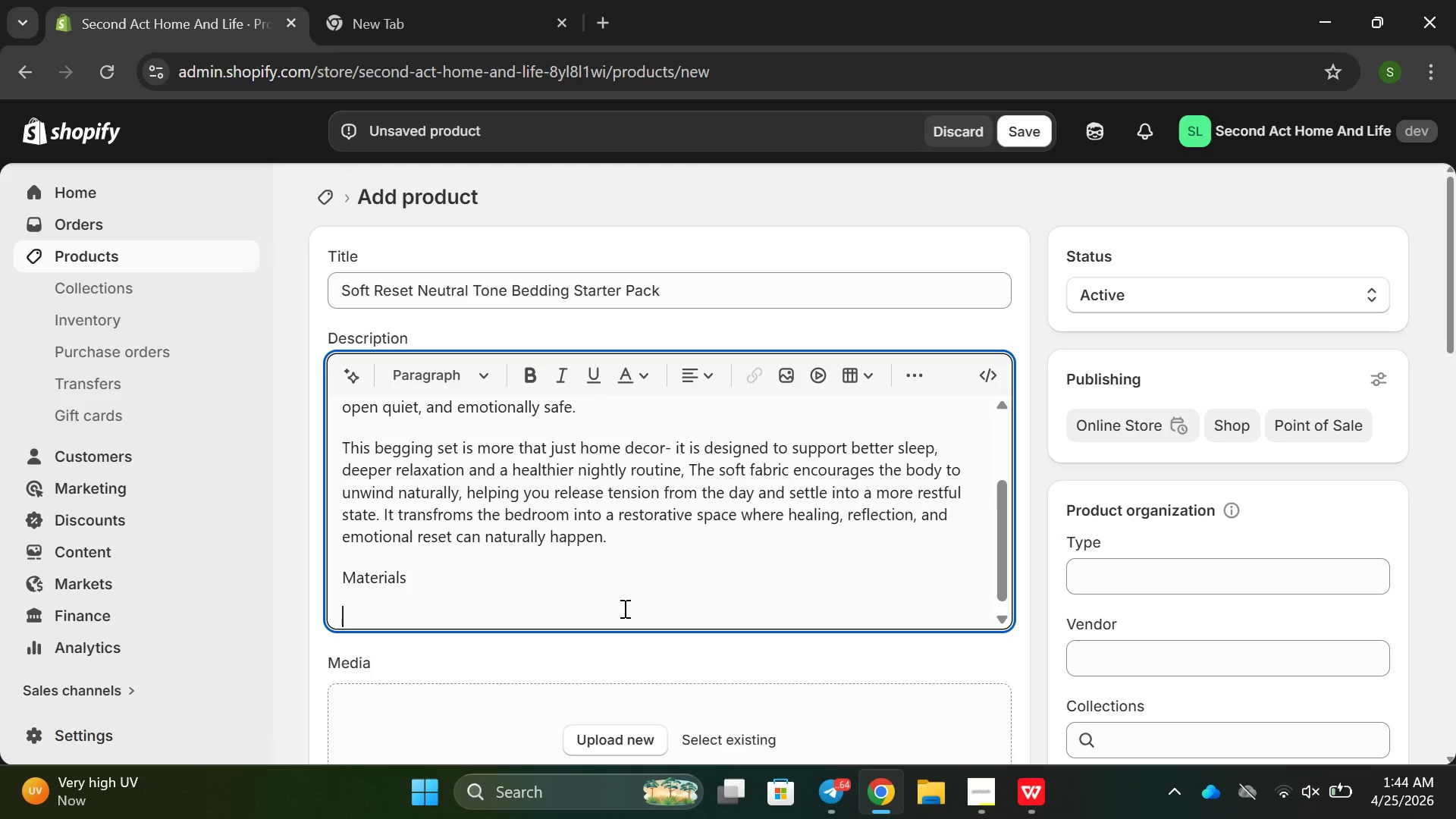 
hold_key(key=ShiftRight, duration=0.31)
 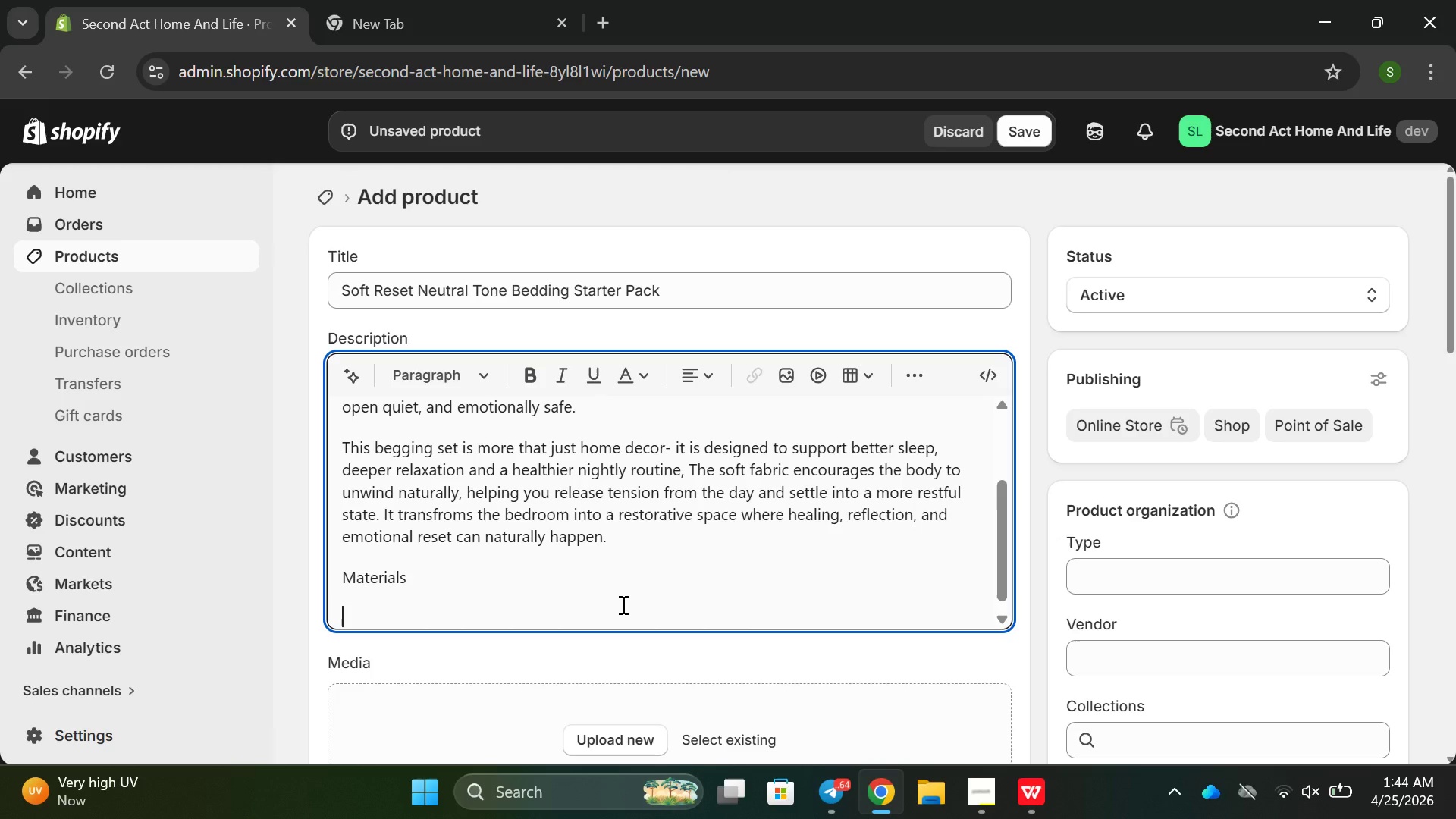 
type(!0)
key(Backspace)
key(Backspace)
type(100% breat)
 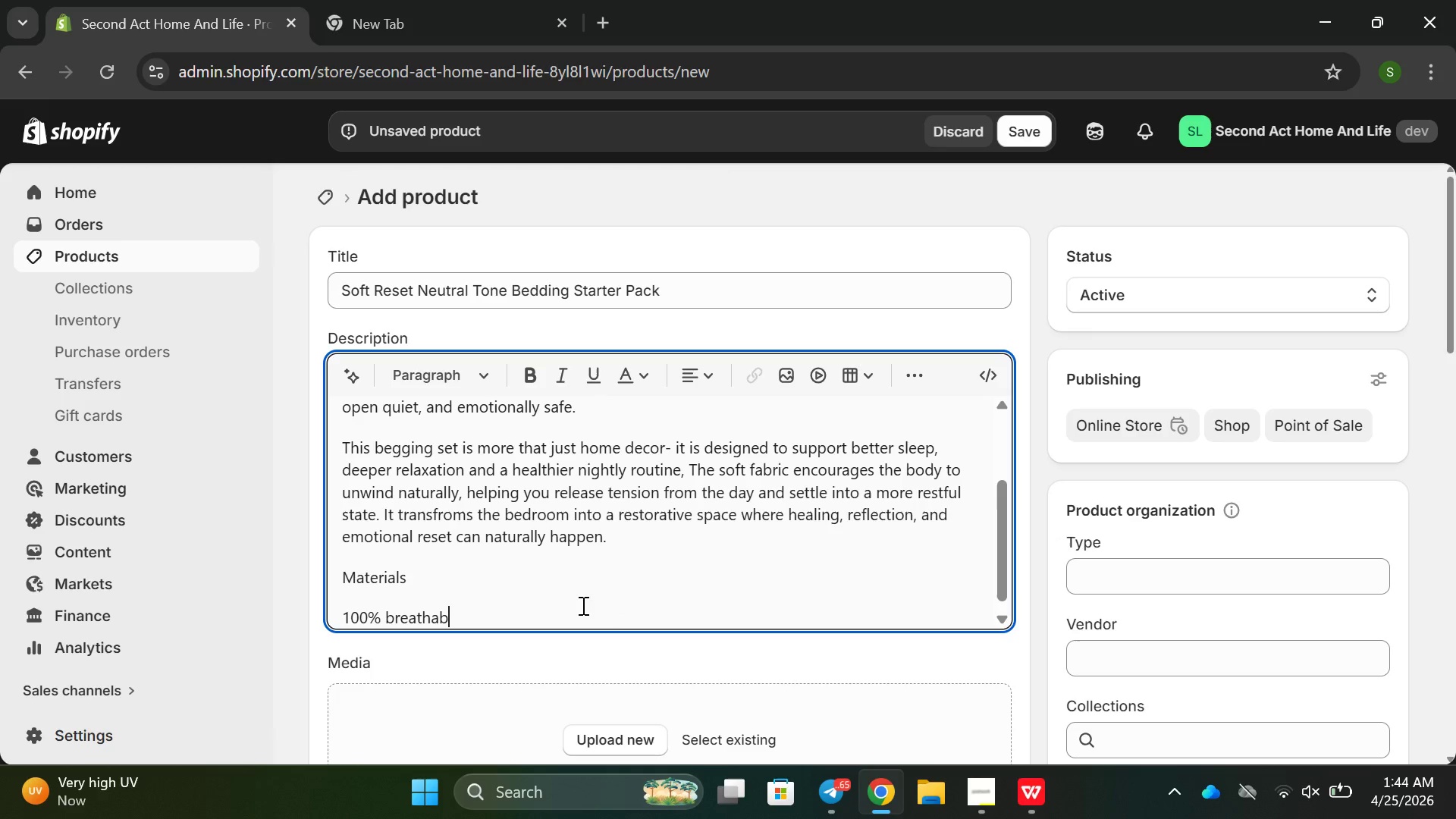 
 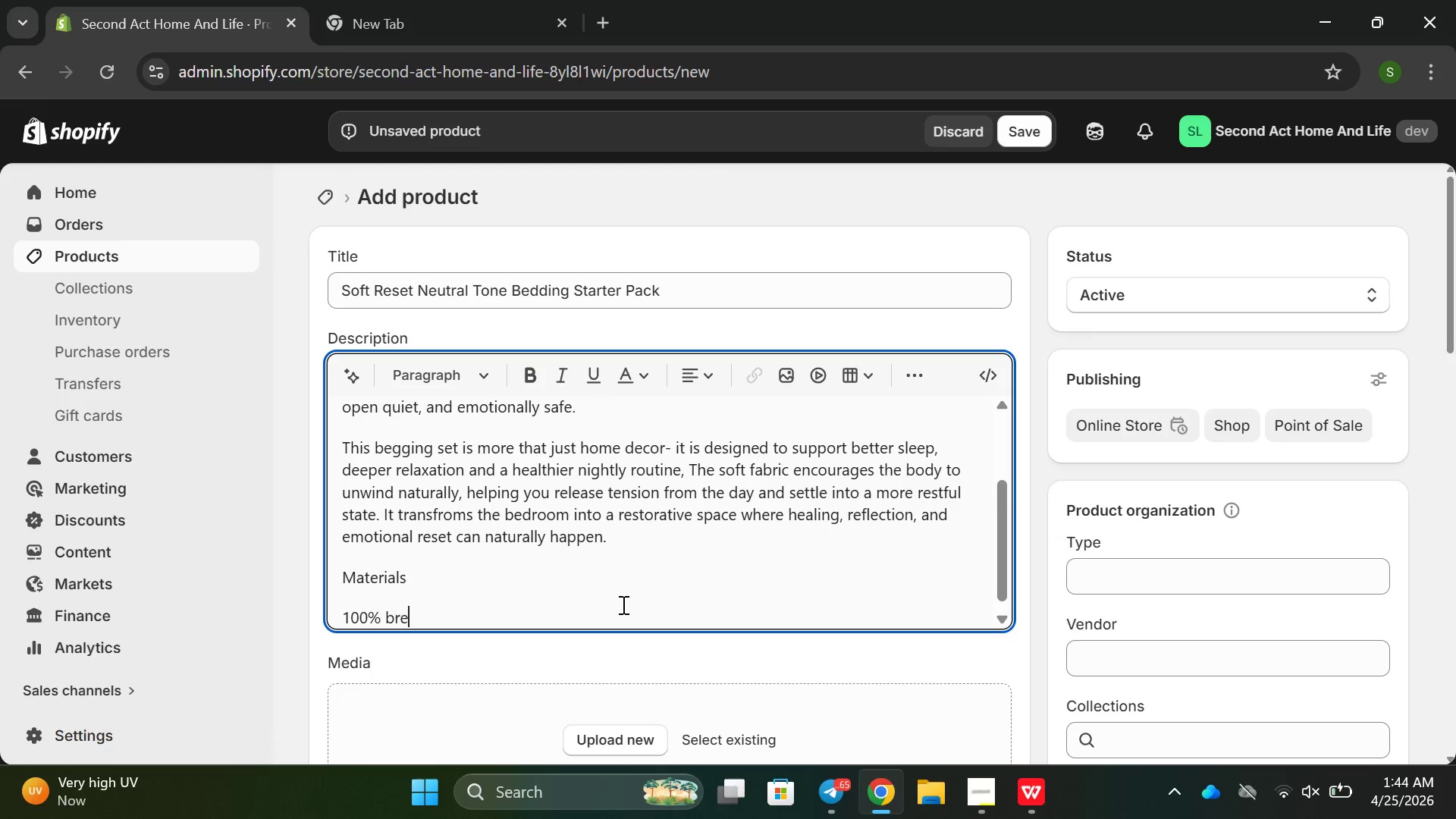 
type(hable cotton blend)
 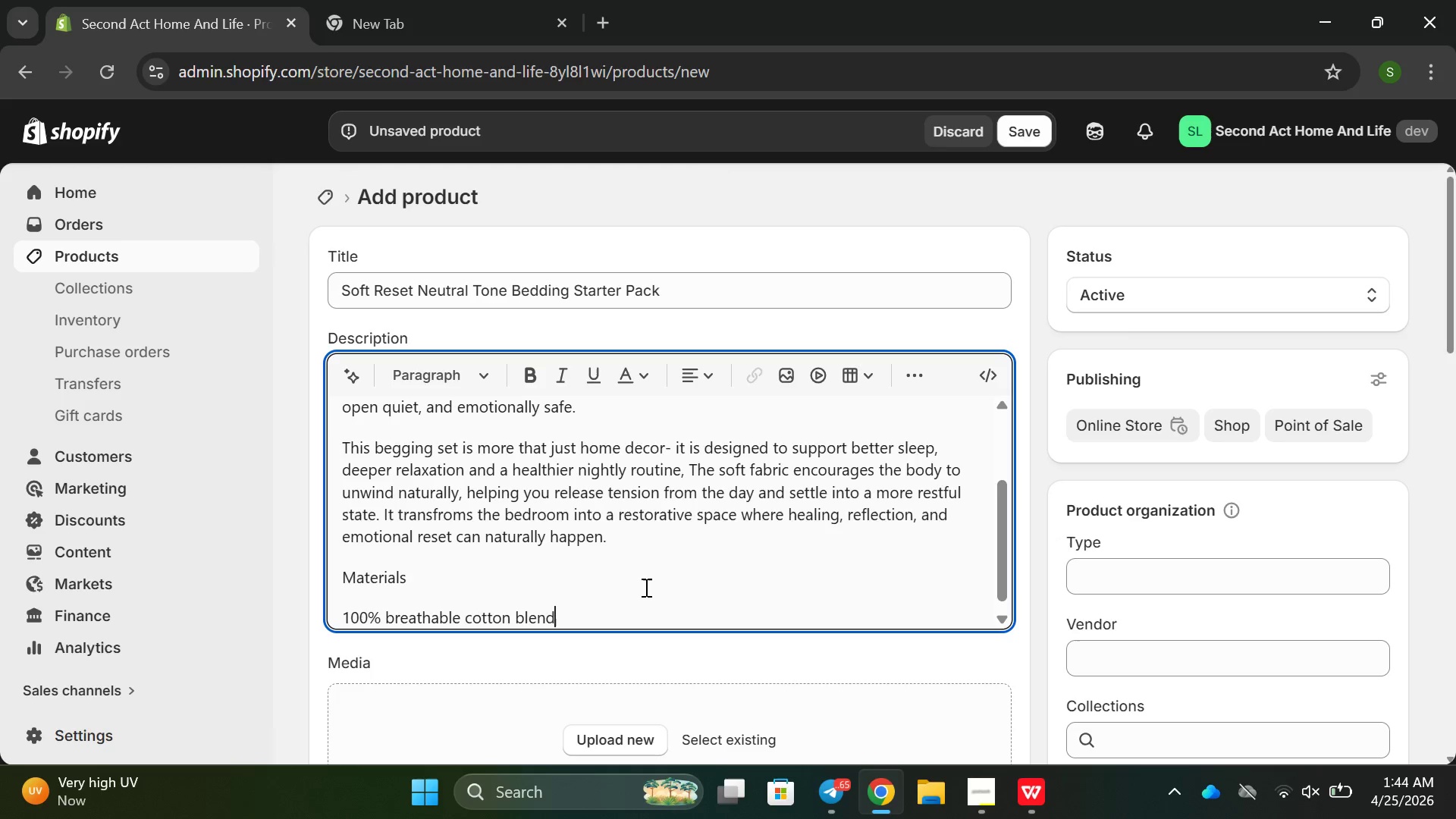 
key(Enter)
 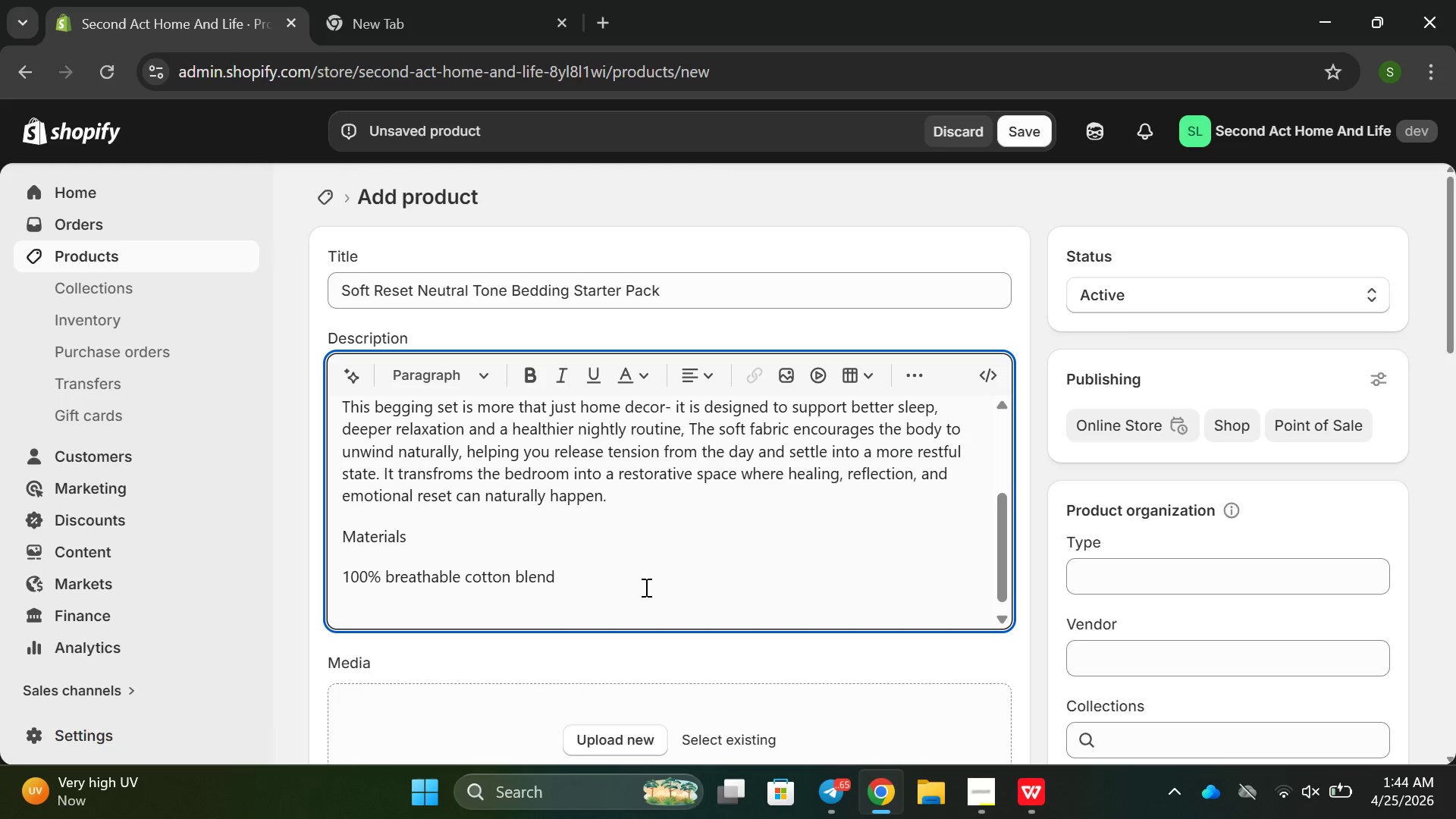 
type(Hype)
key(Backspace)
type(l)
key(Backspace)
type(olla)
key(Backspace)
type(er)
key(Backspace)
key(Backspace)
key(Backspace)
key(Backspace)
type(allergi)
key(Backspace)
type(enic microfiber filling)
 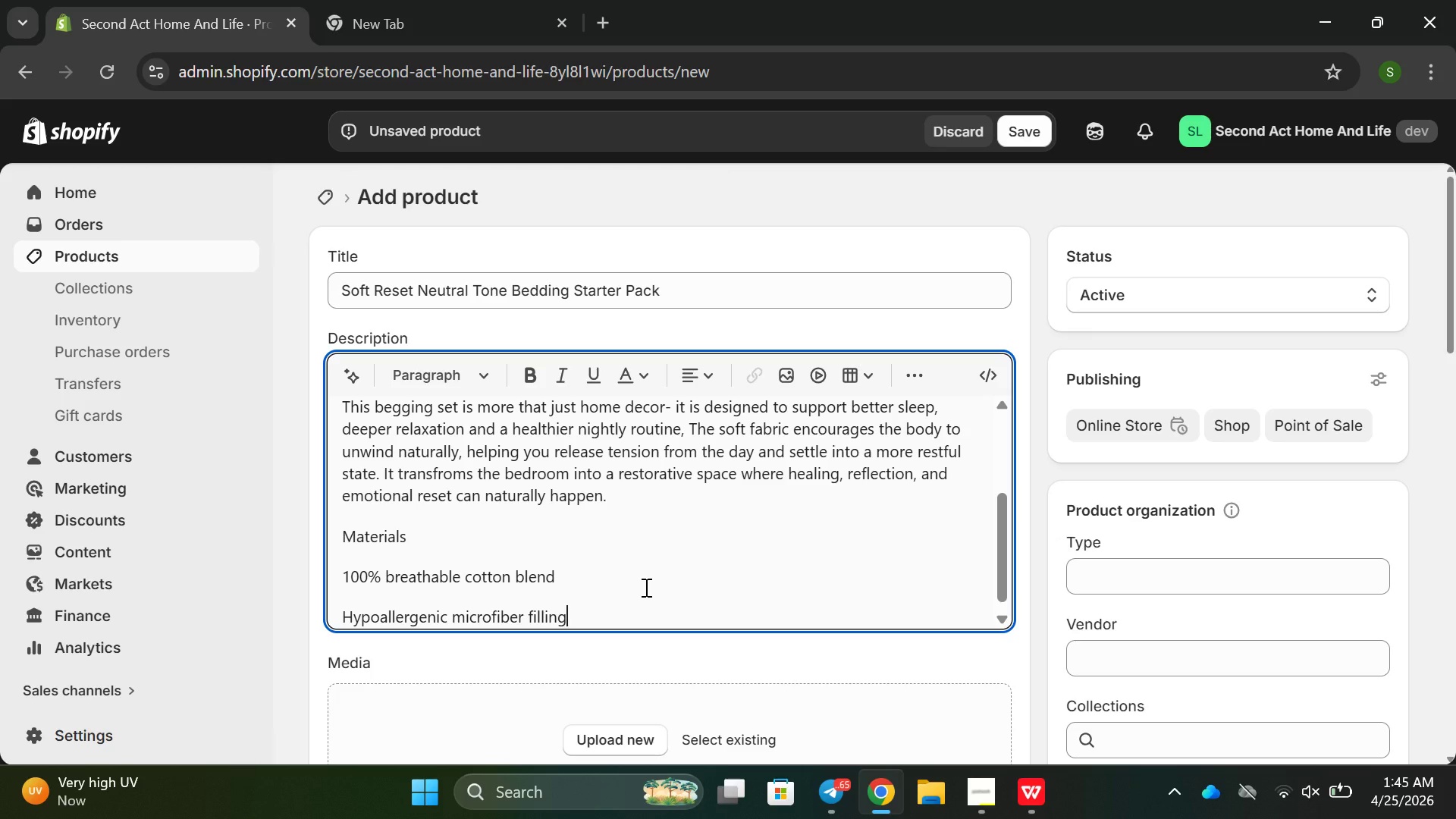 
key(Enter)
 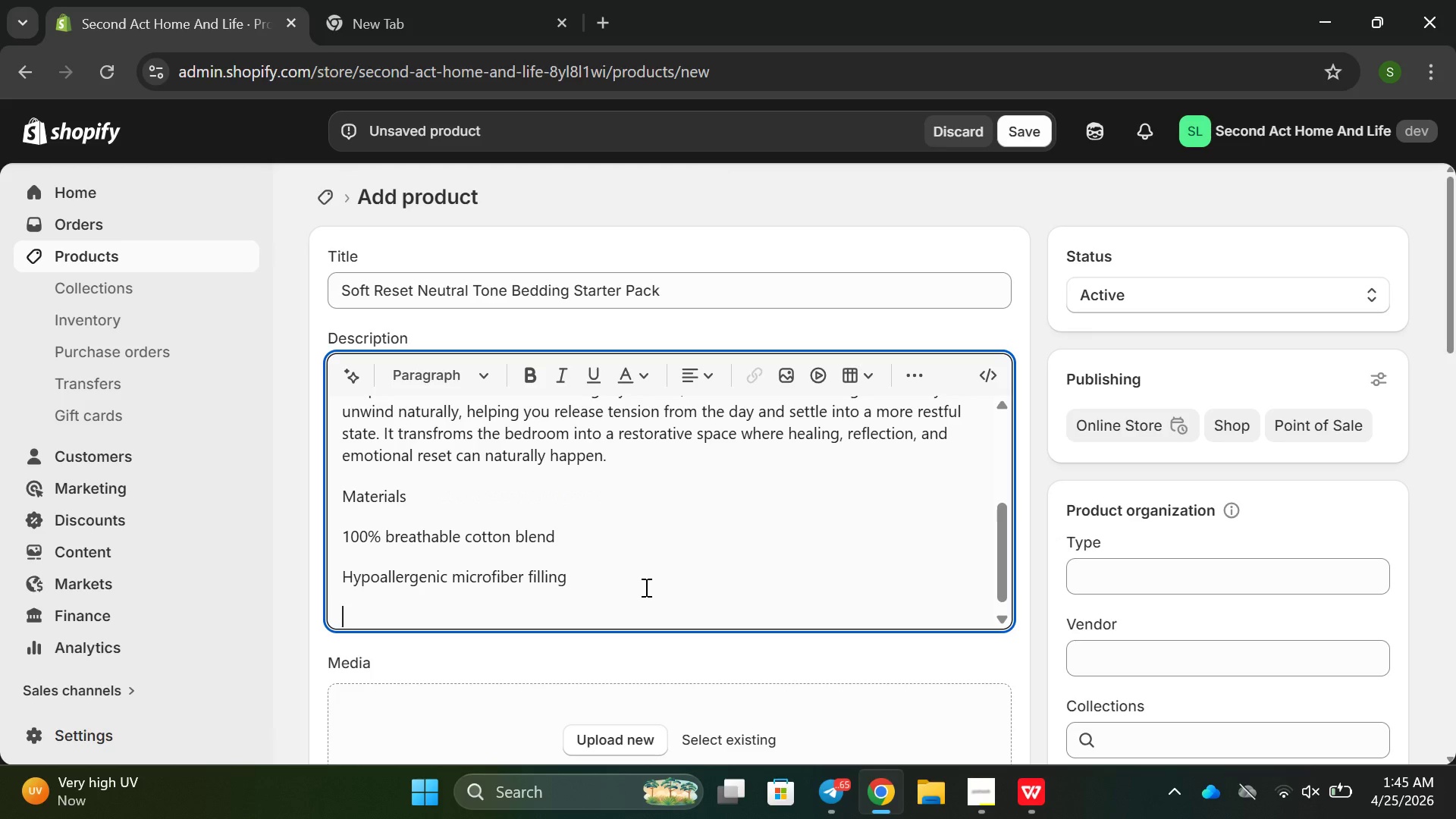 
type(so)
key(Backspace)
key(Backspace)
type(Soft-)
 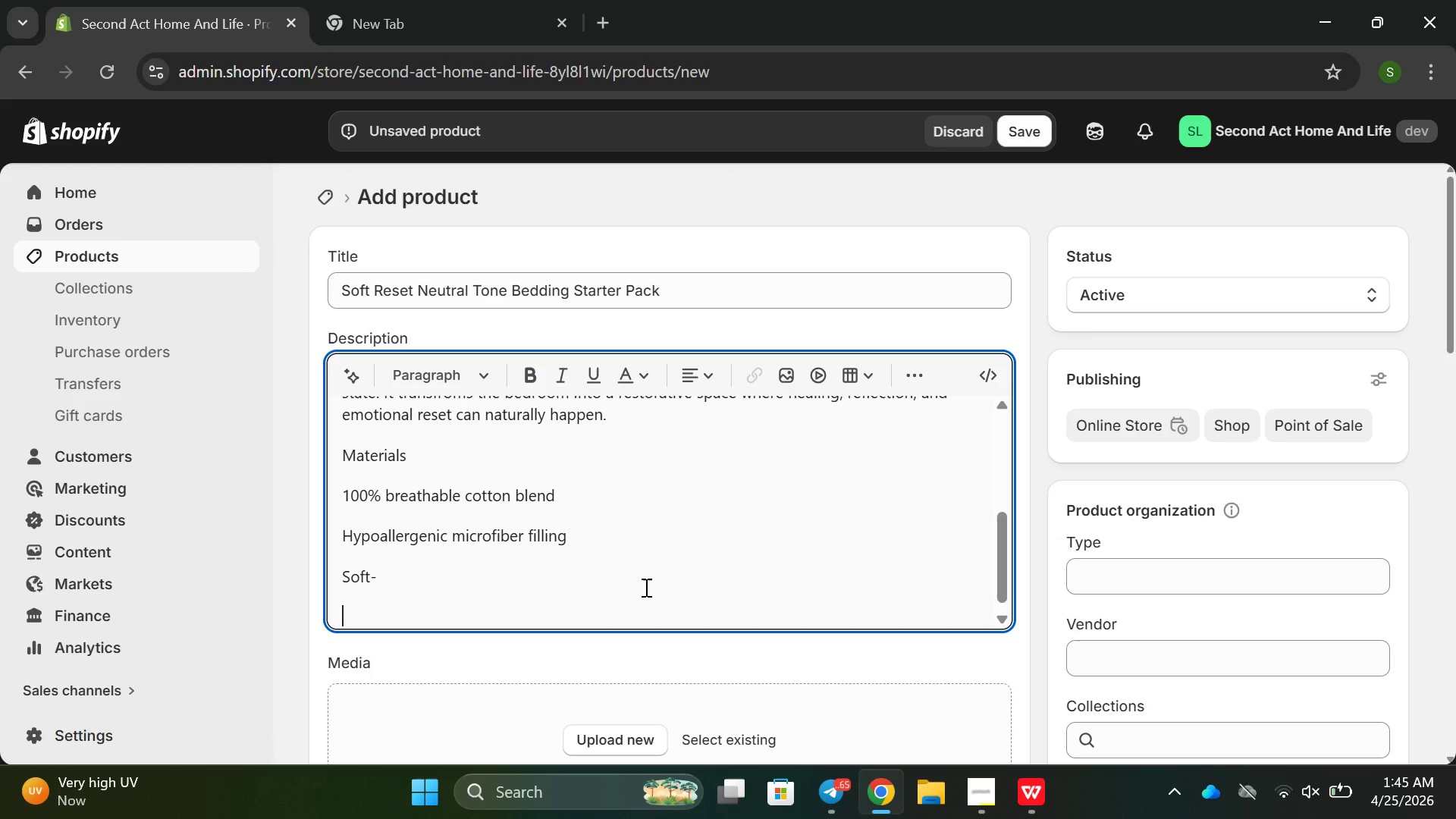 
 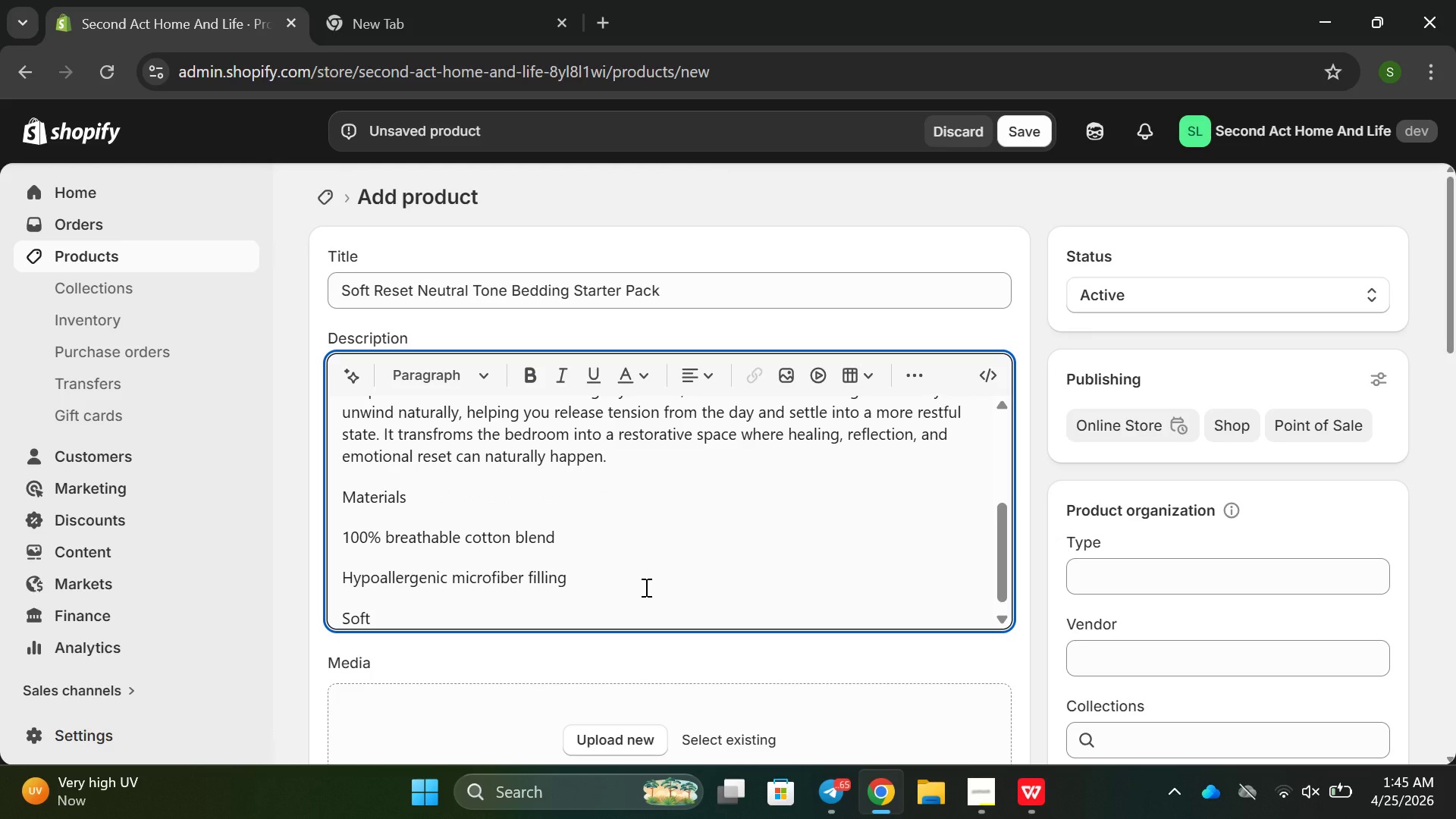 
key(Enter)
 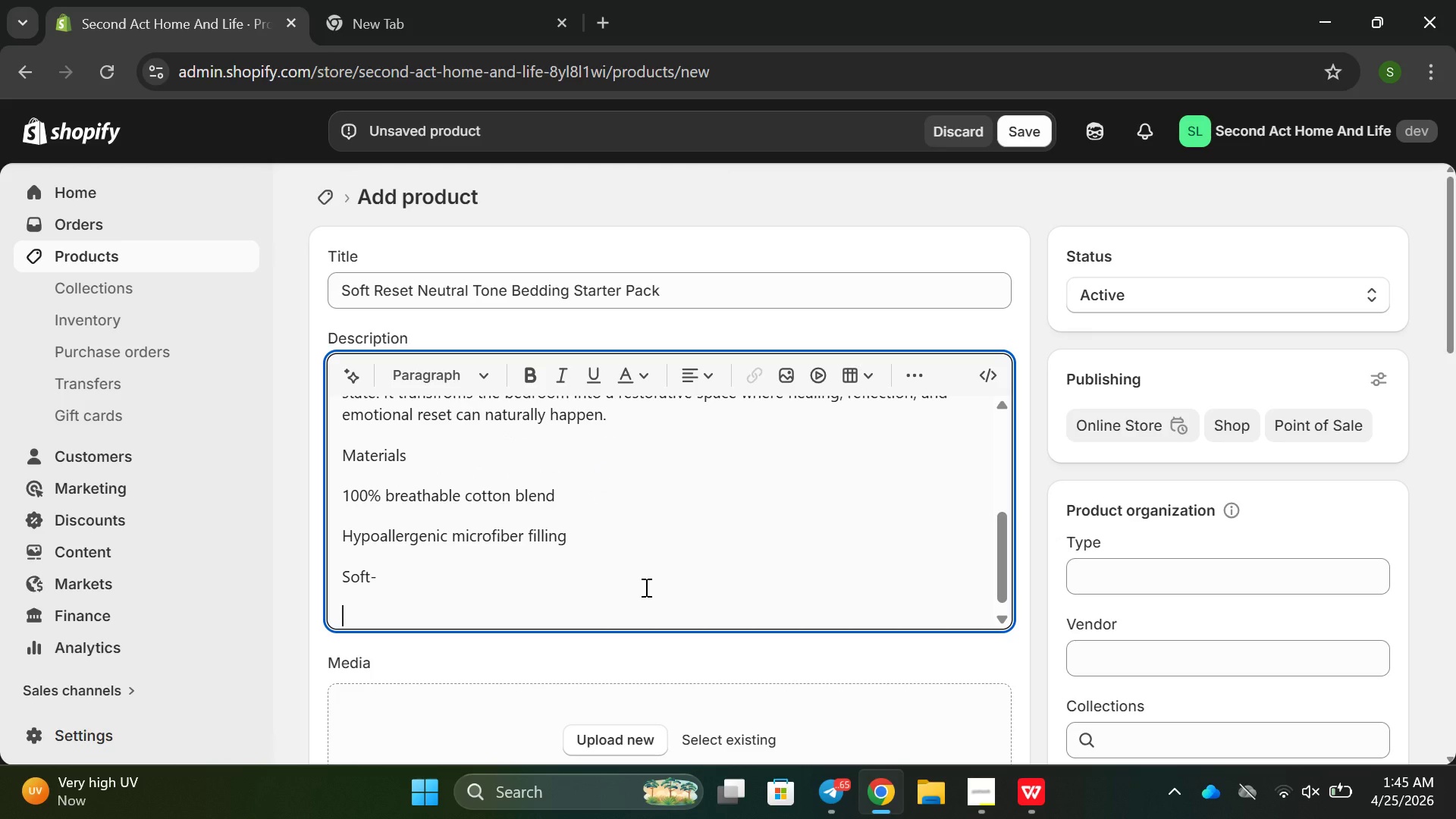 
hold_key(key=ShiftRight, duration=0.44)
 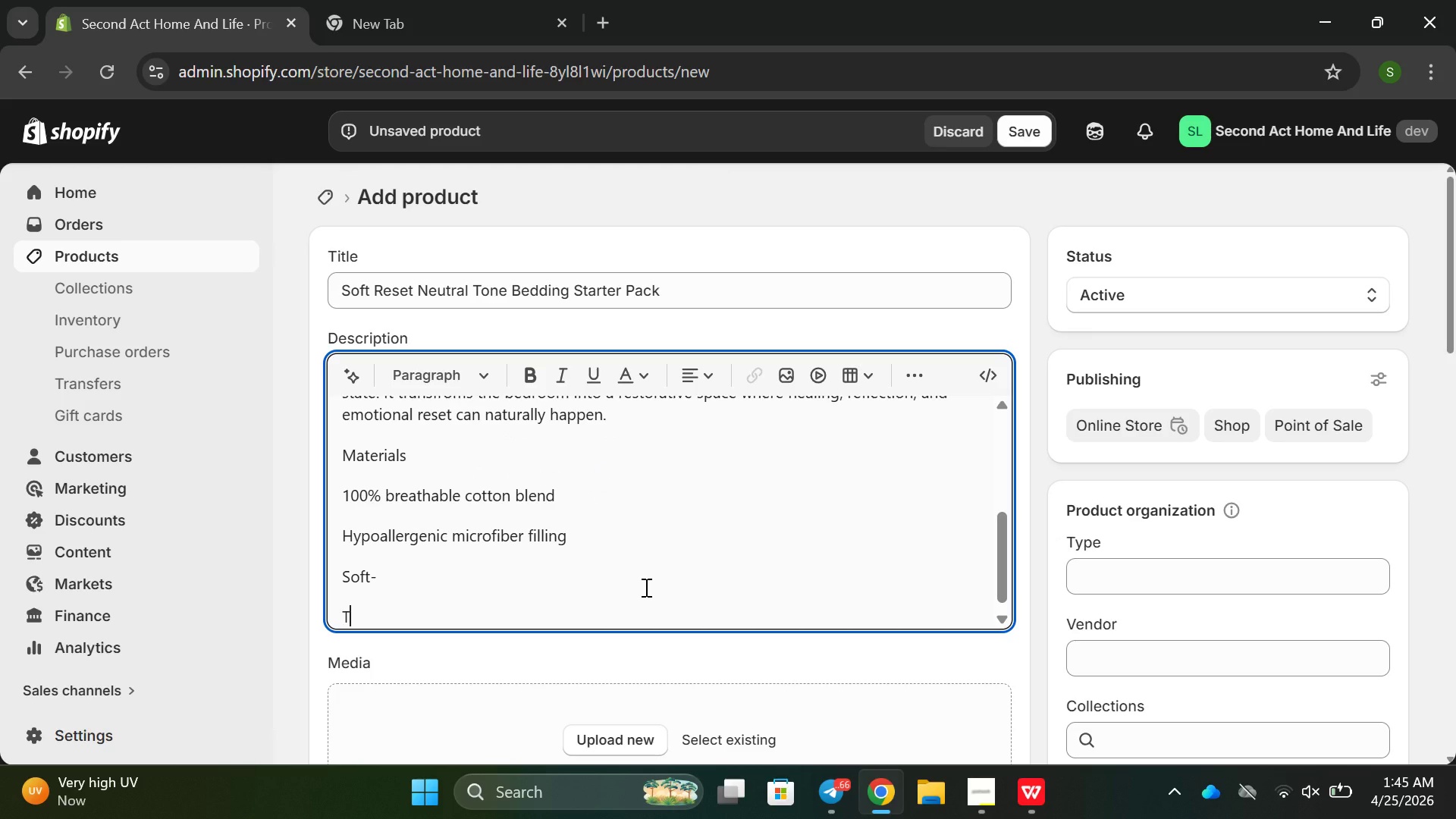 
type(to)
key(Backspace)
key(Backspace)
key(Backspace)
type(touch matte finish)
 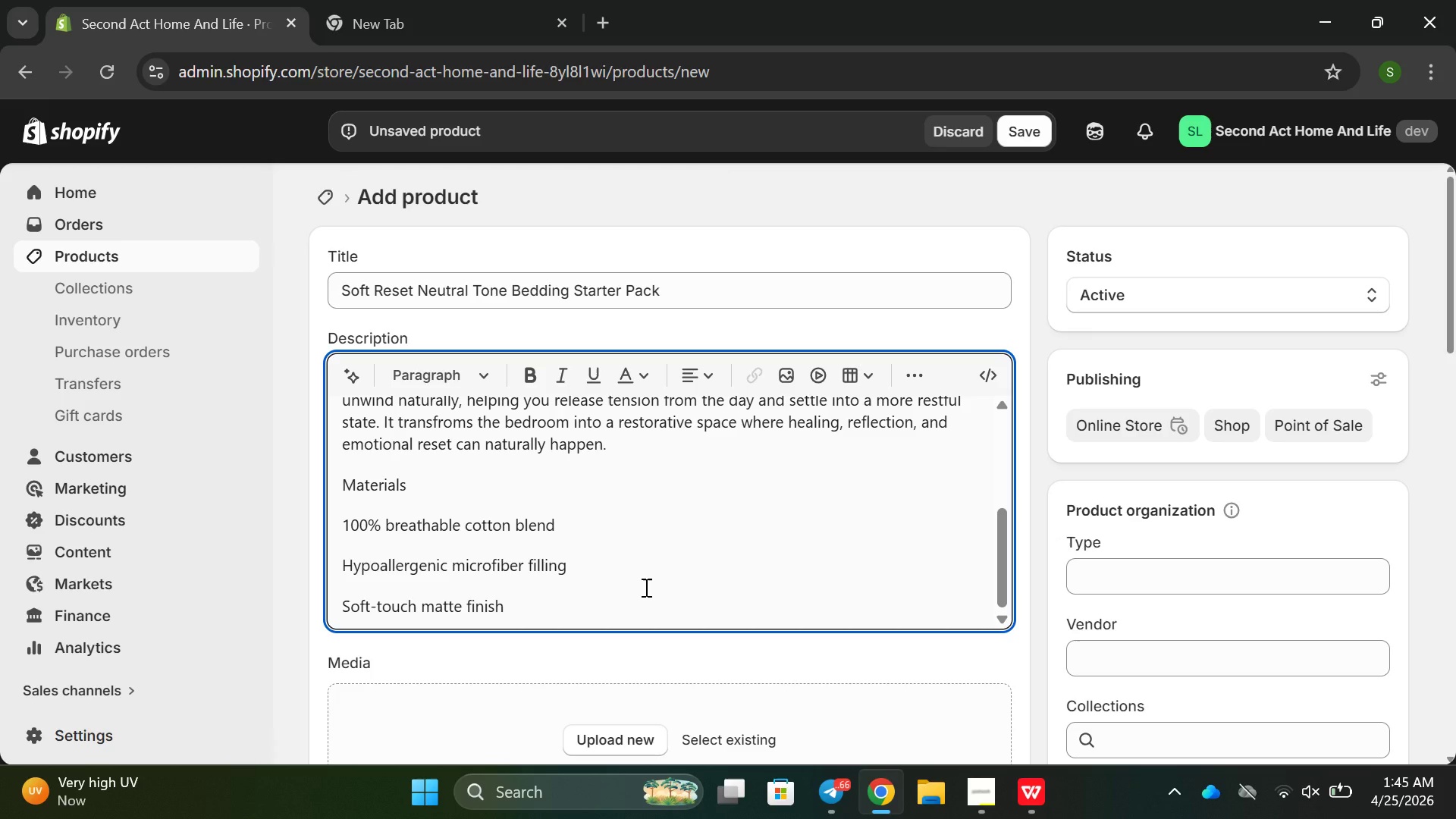 
key(Enter)
 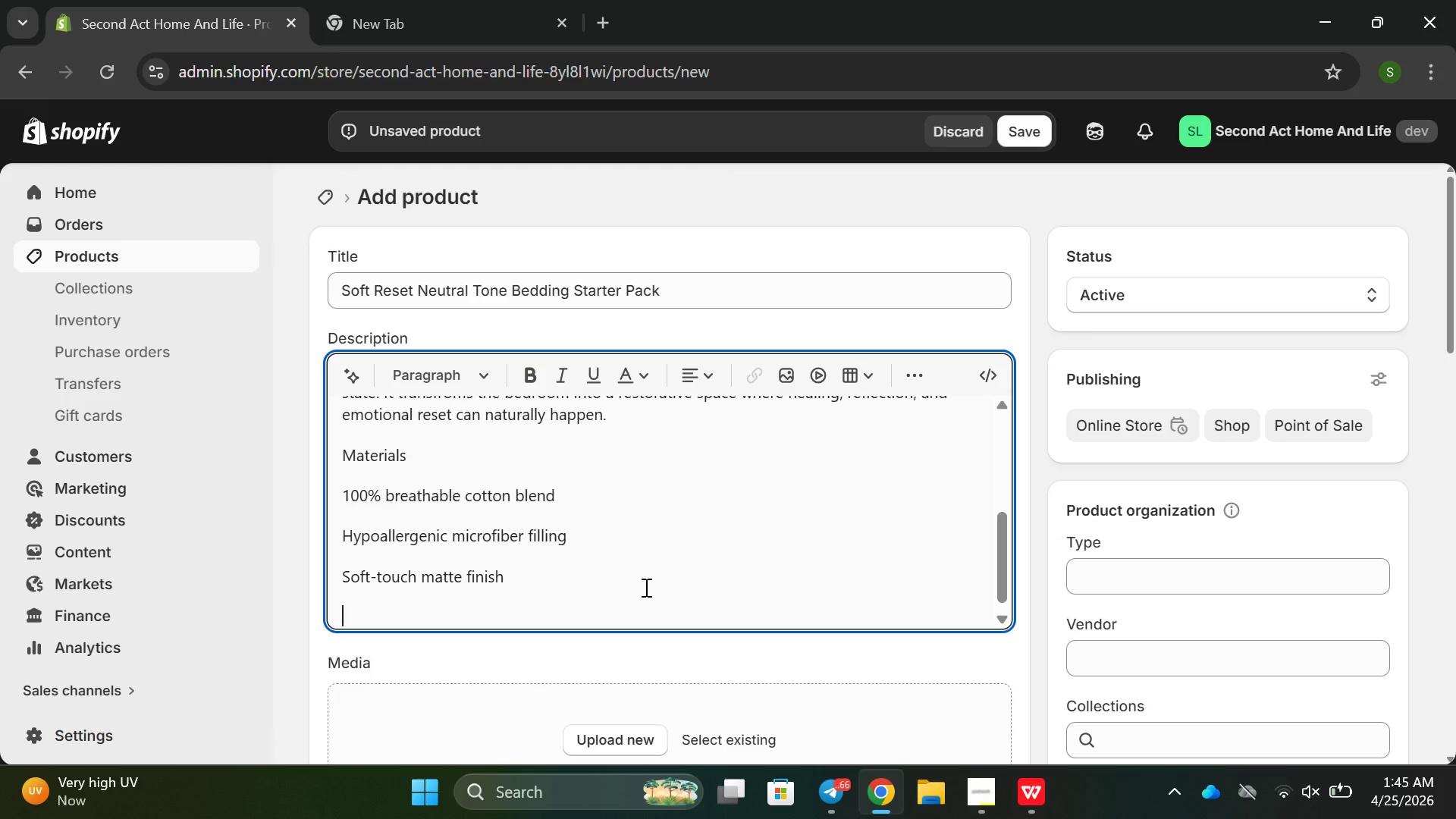 
type(Core FEatu)
key(Backspace)
key(Backspace)
key(Backspace)
key(Backspace)
type(eatures)
 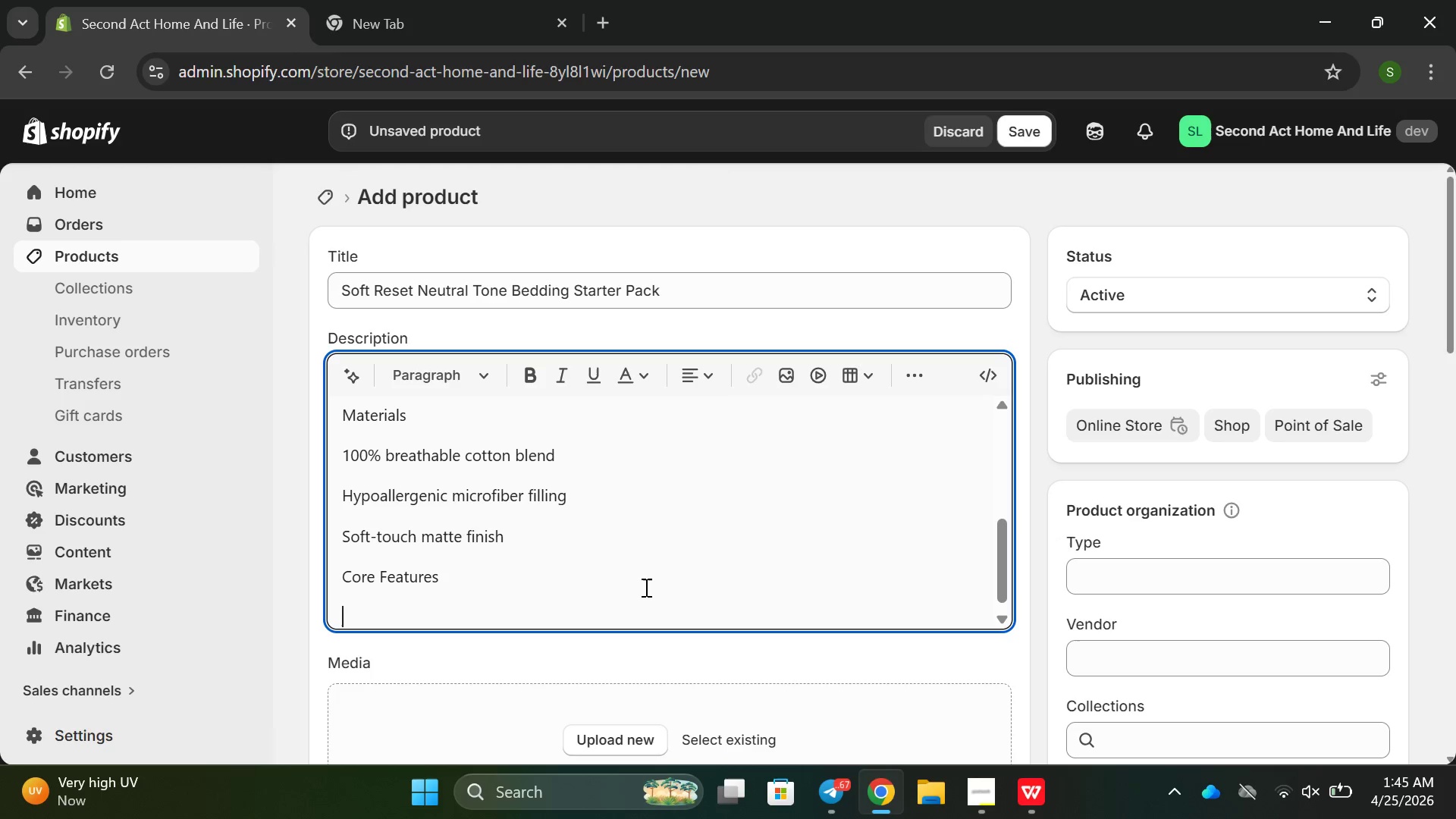 
 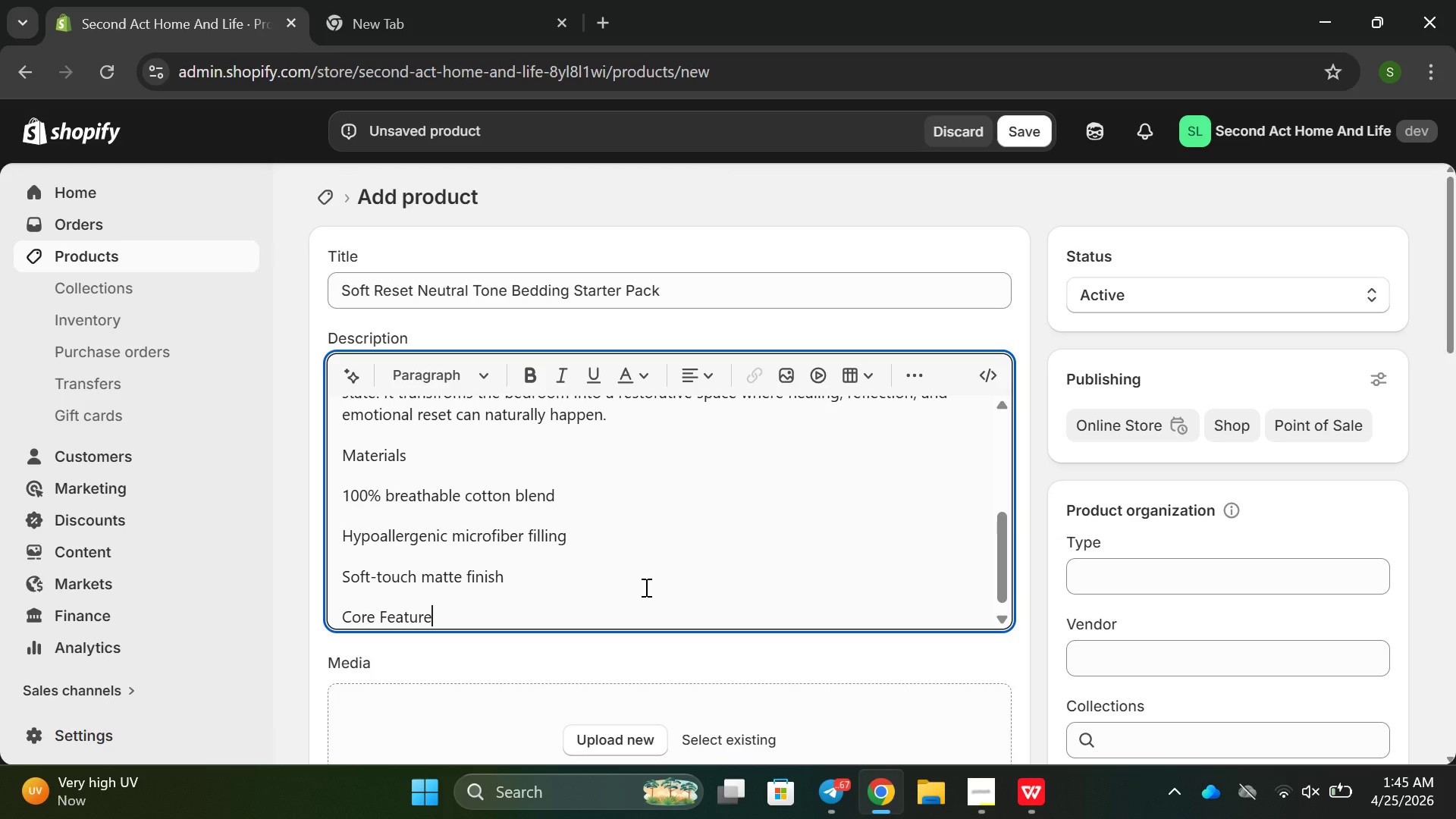 
key(Enter)
 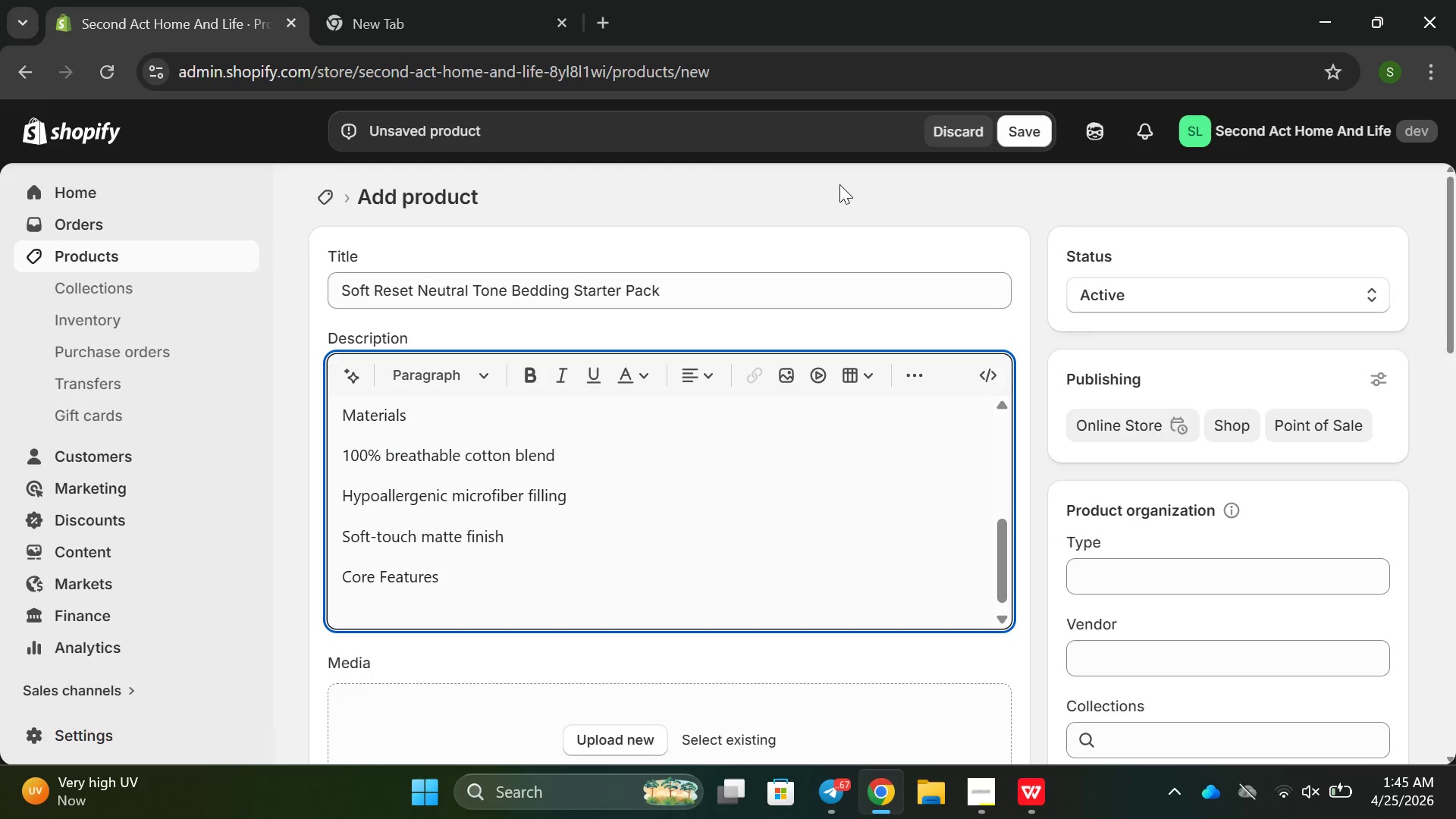 
type(Natual)
key(Backspace)
key(Backspace)
type(ral )
 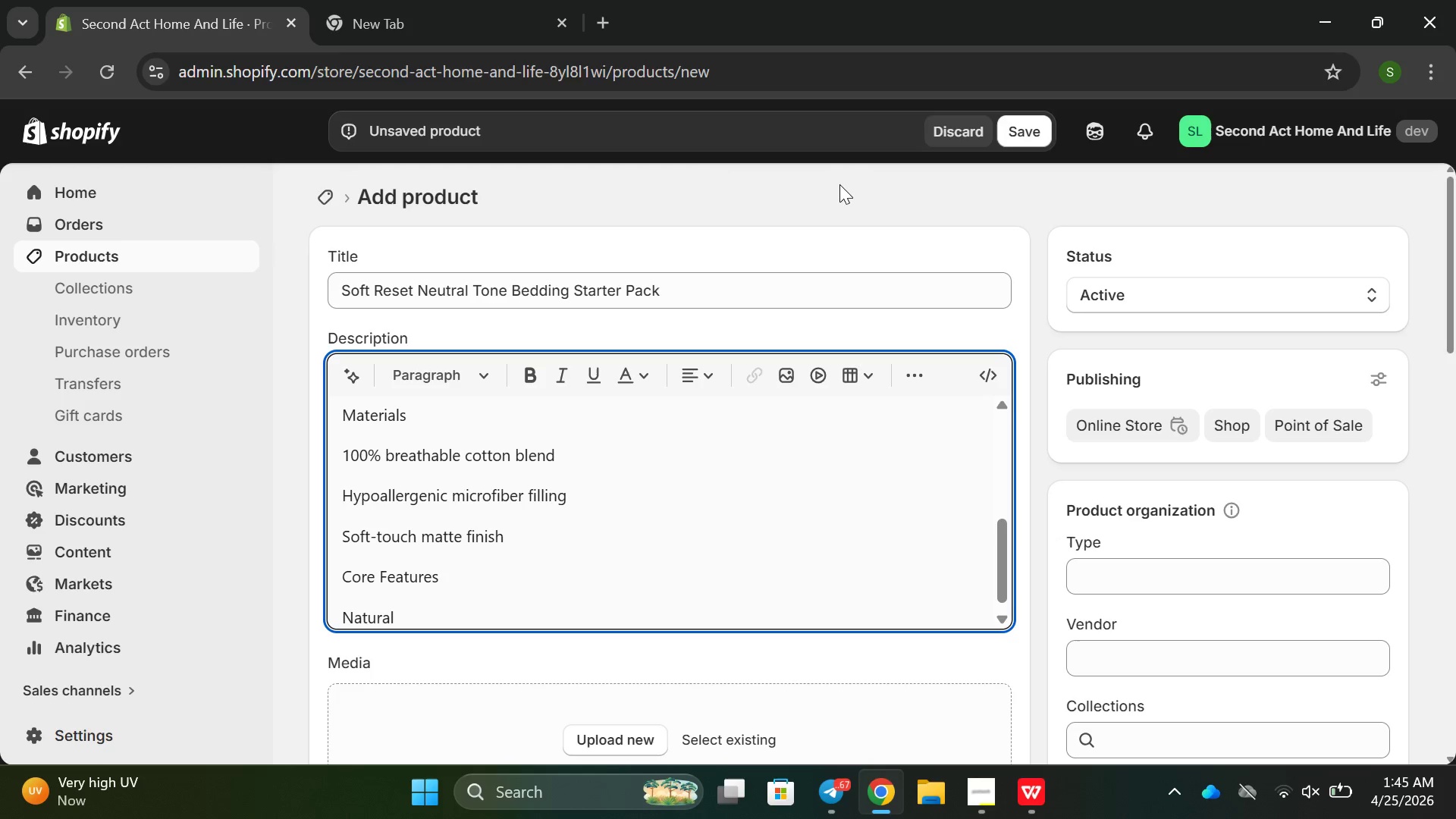 
hold_key(key=ShiftRight, duration=0.41)
 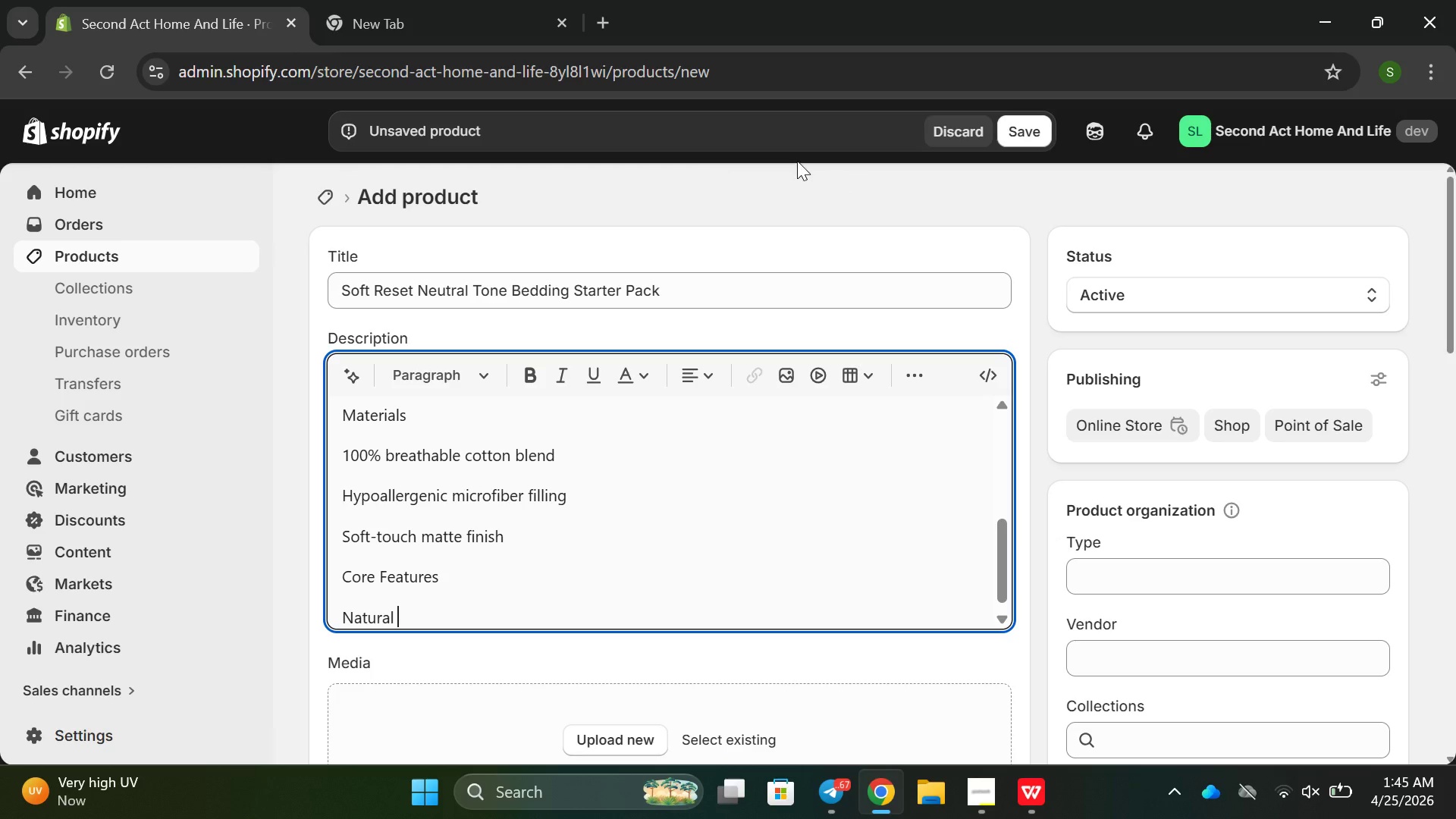 
type(at)
key(Backspace)
key(Backspace)
type(tones a)
key(Backspace)
type(fro )
key(Backspace)
key(Backspace)
key(Backspace)
type(or a claming enc)
key(Backspace)
type(viroment)
 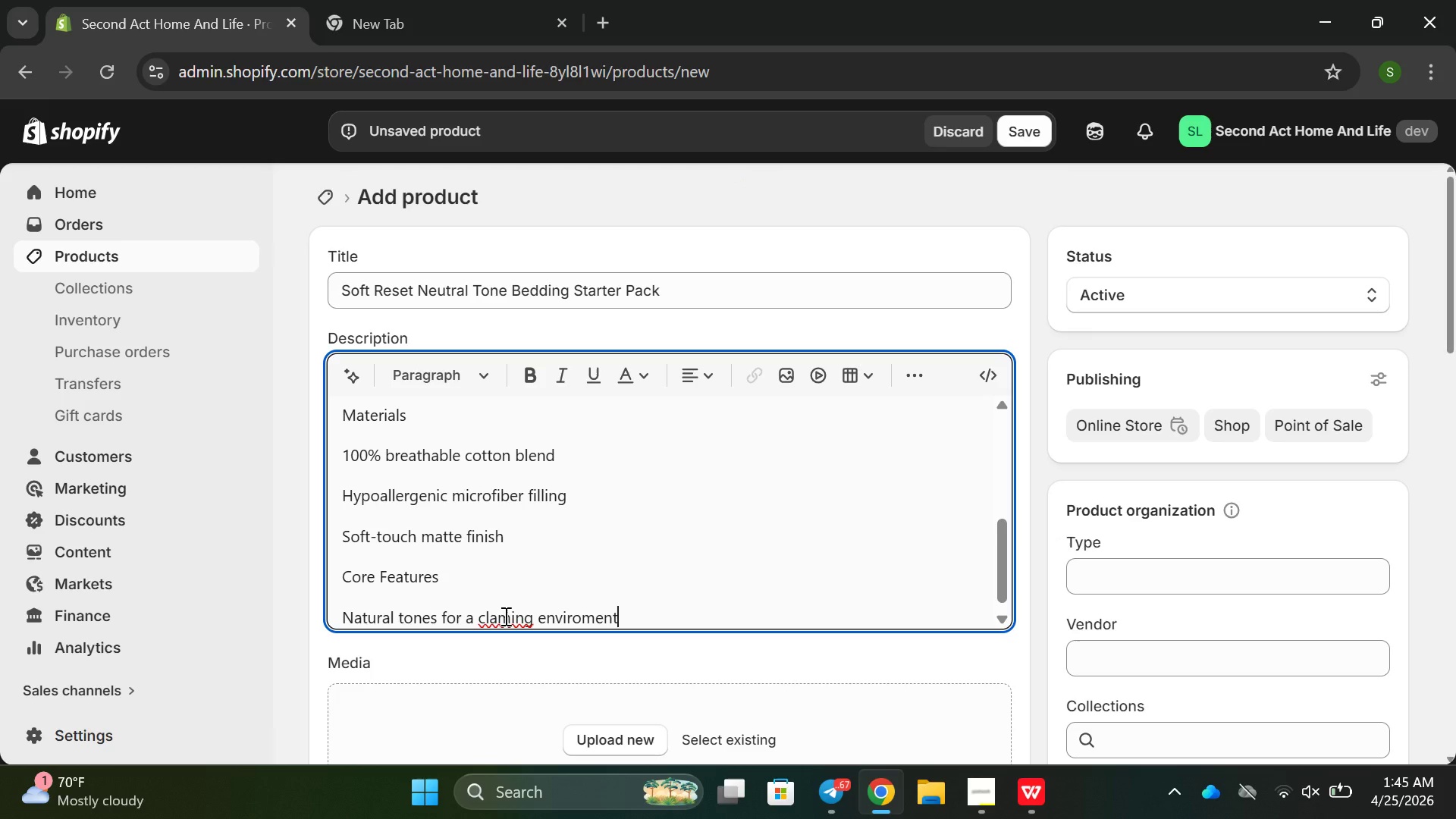 
left_click([504, 616])
 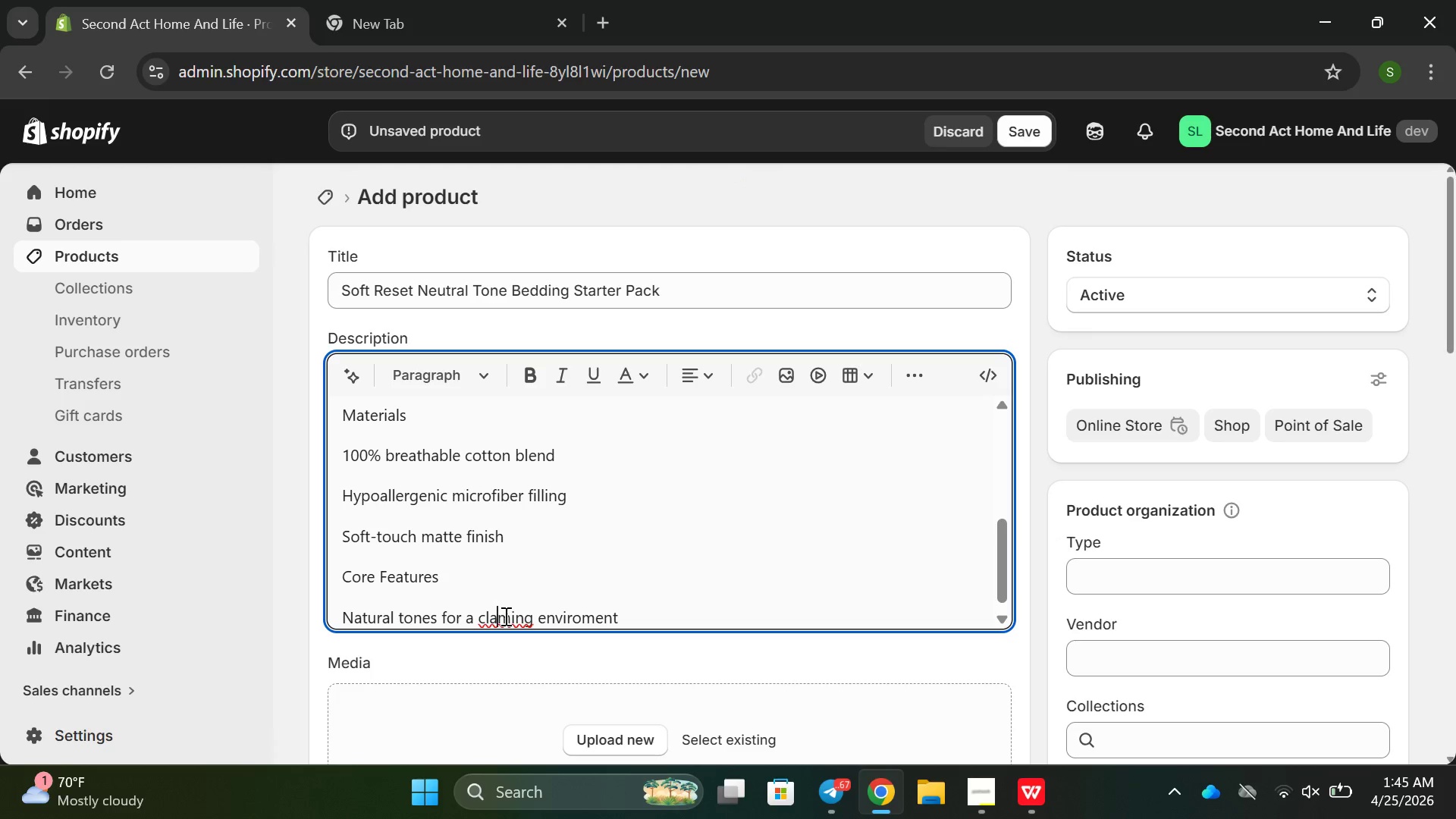 
key(Backspace)
key(Backspace)
type(al)
 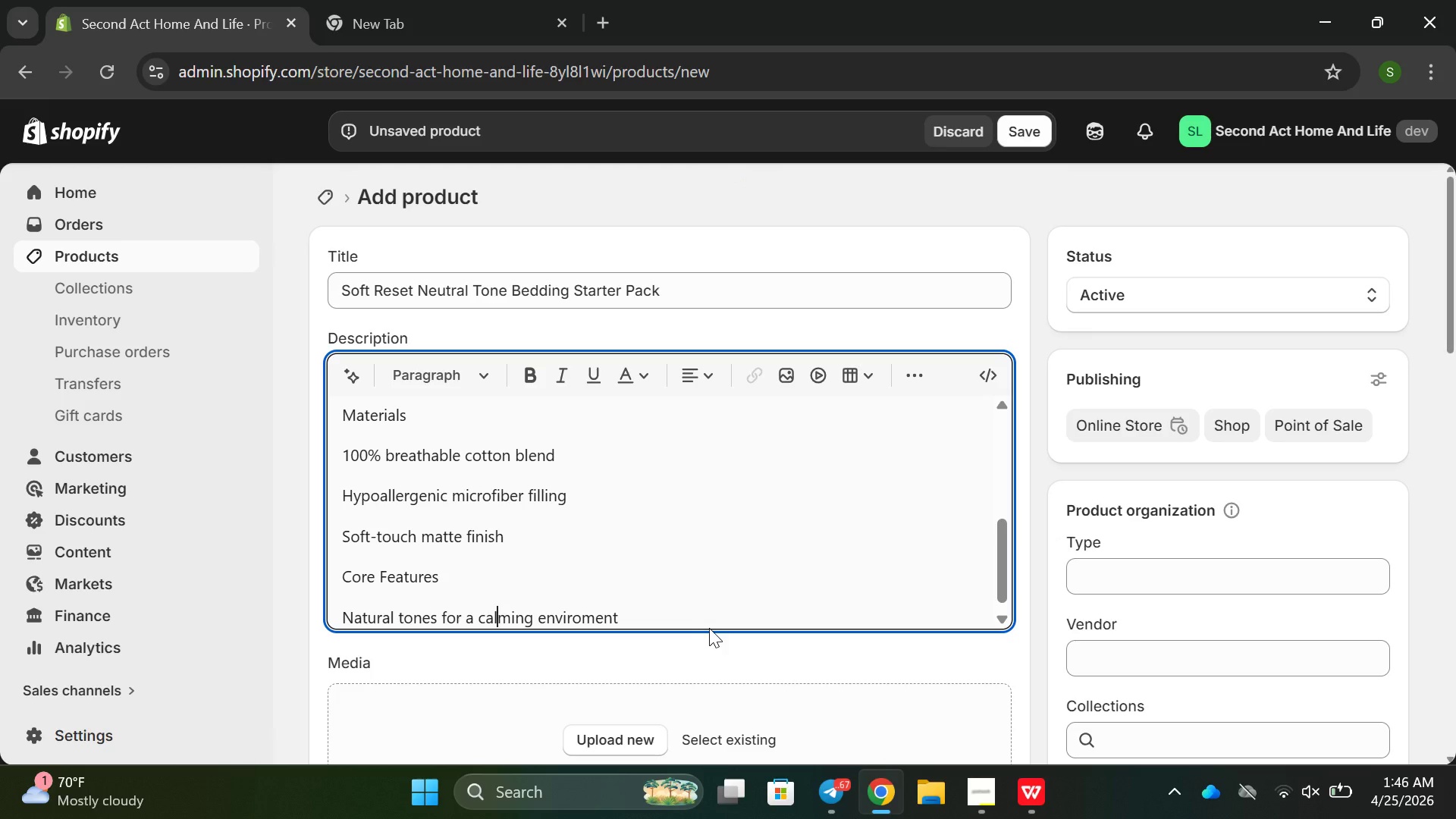 
left_click([680, 617])
 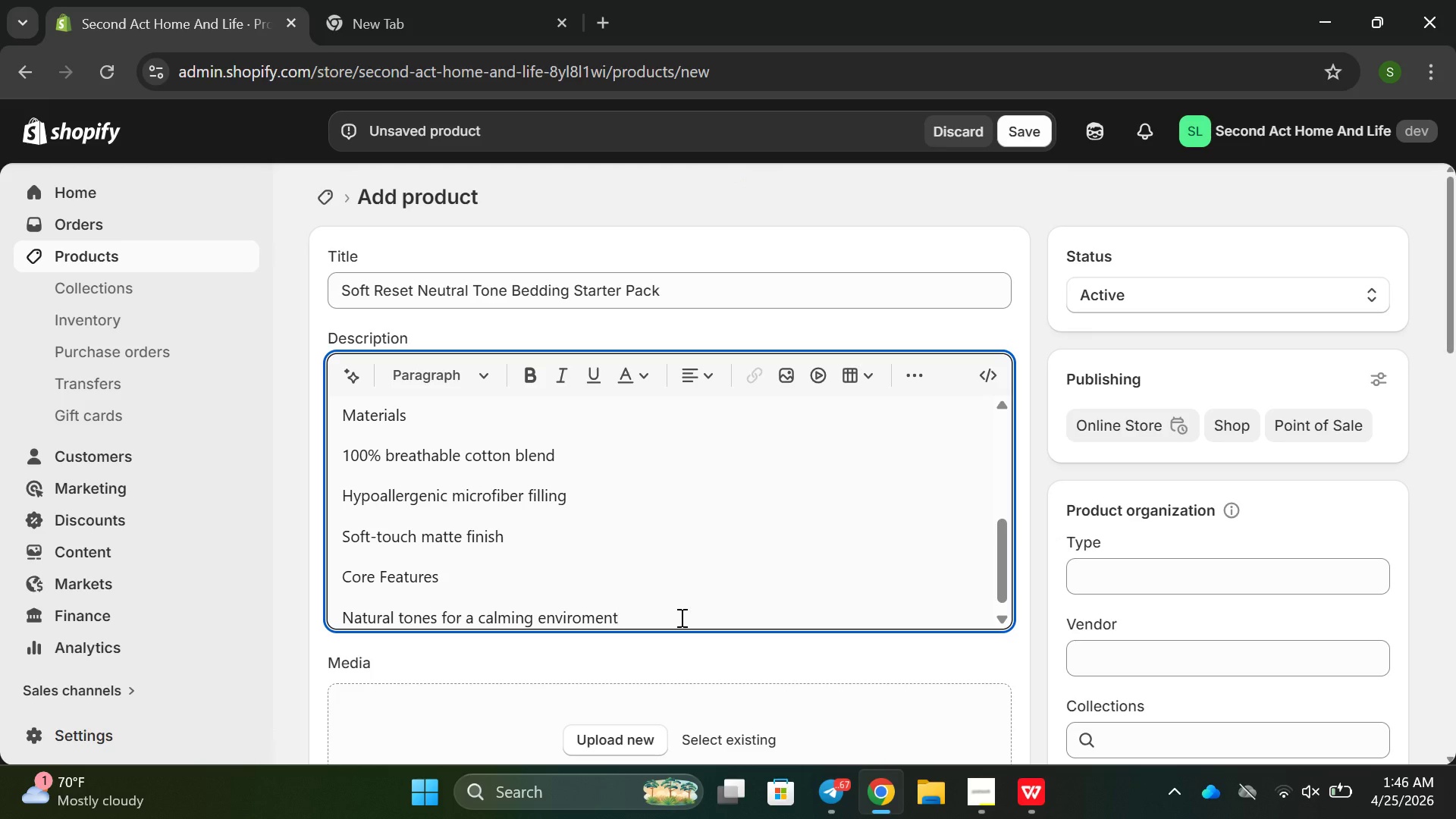 
key(Enter)
 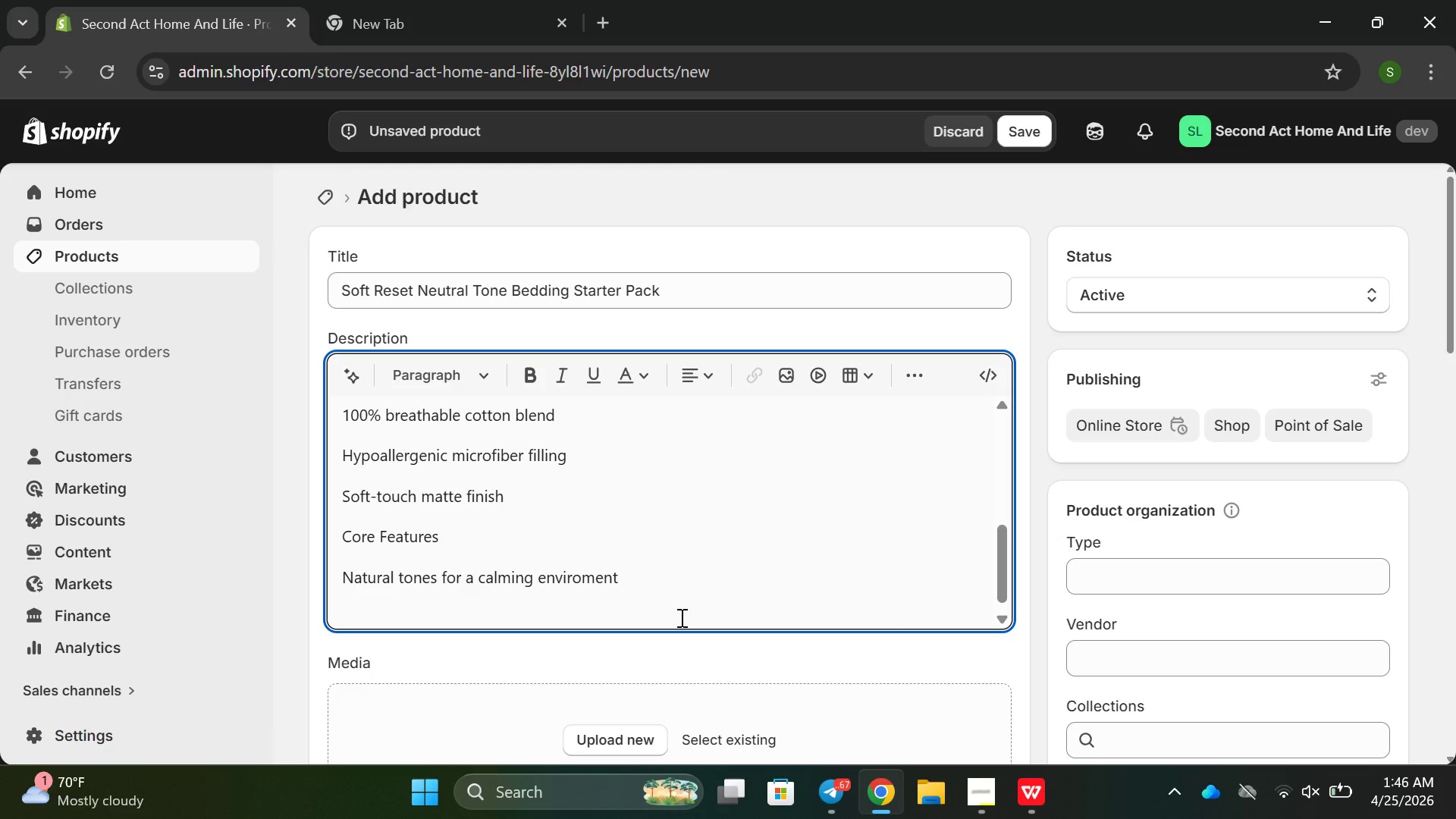 
left_click([579, 581])
 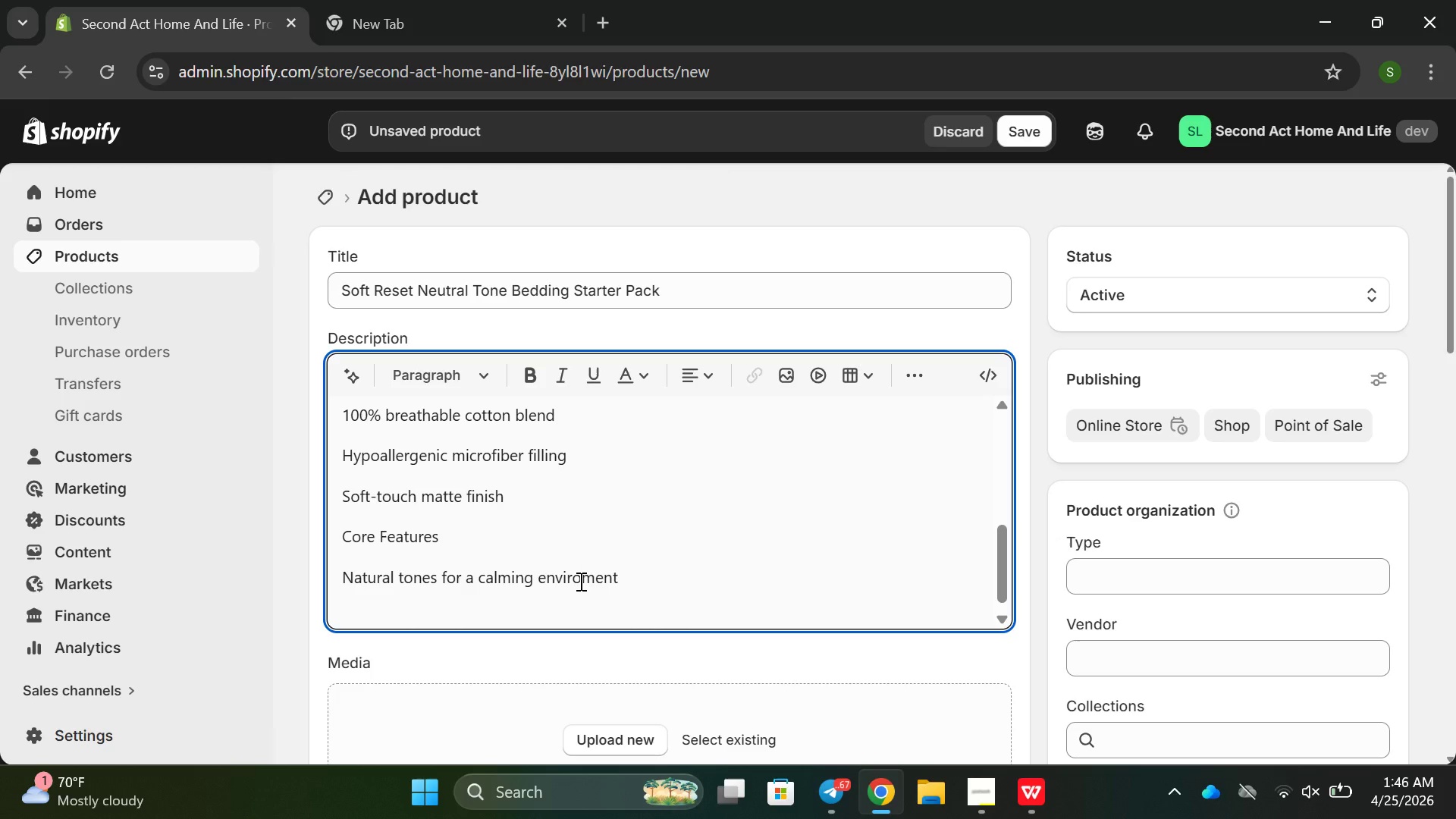 
key(N)
 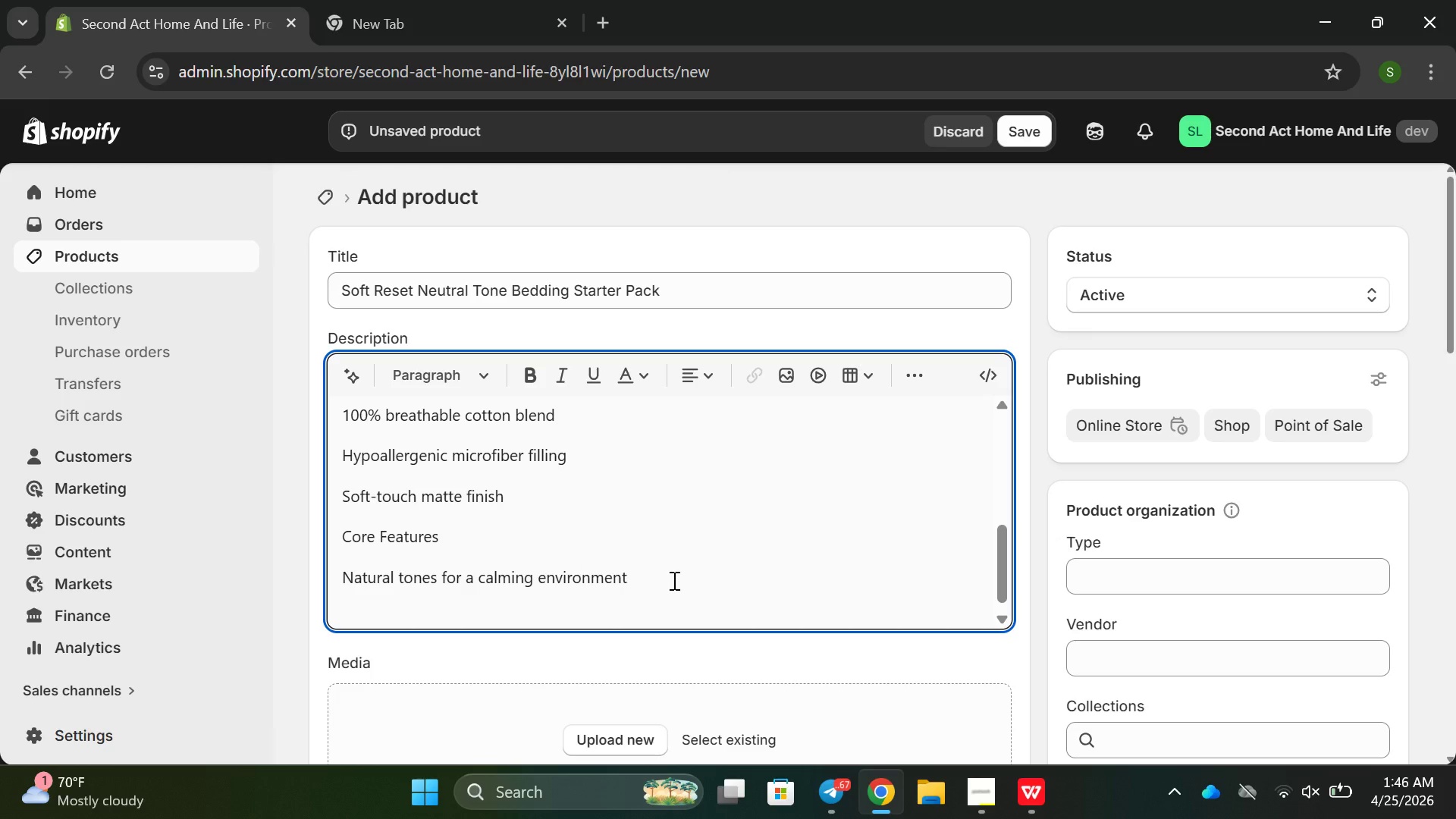 
left_click([673, 580])
 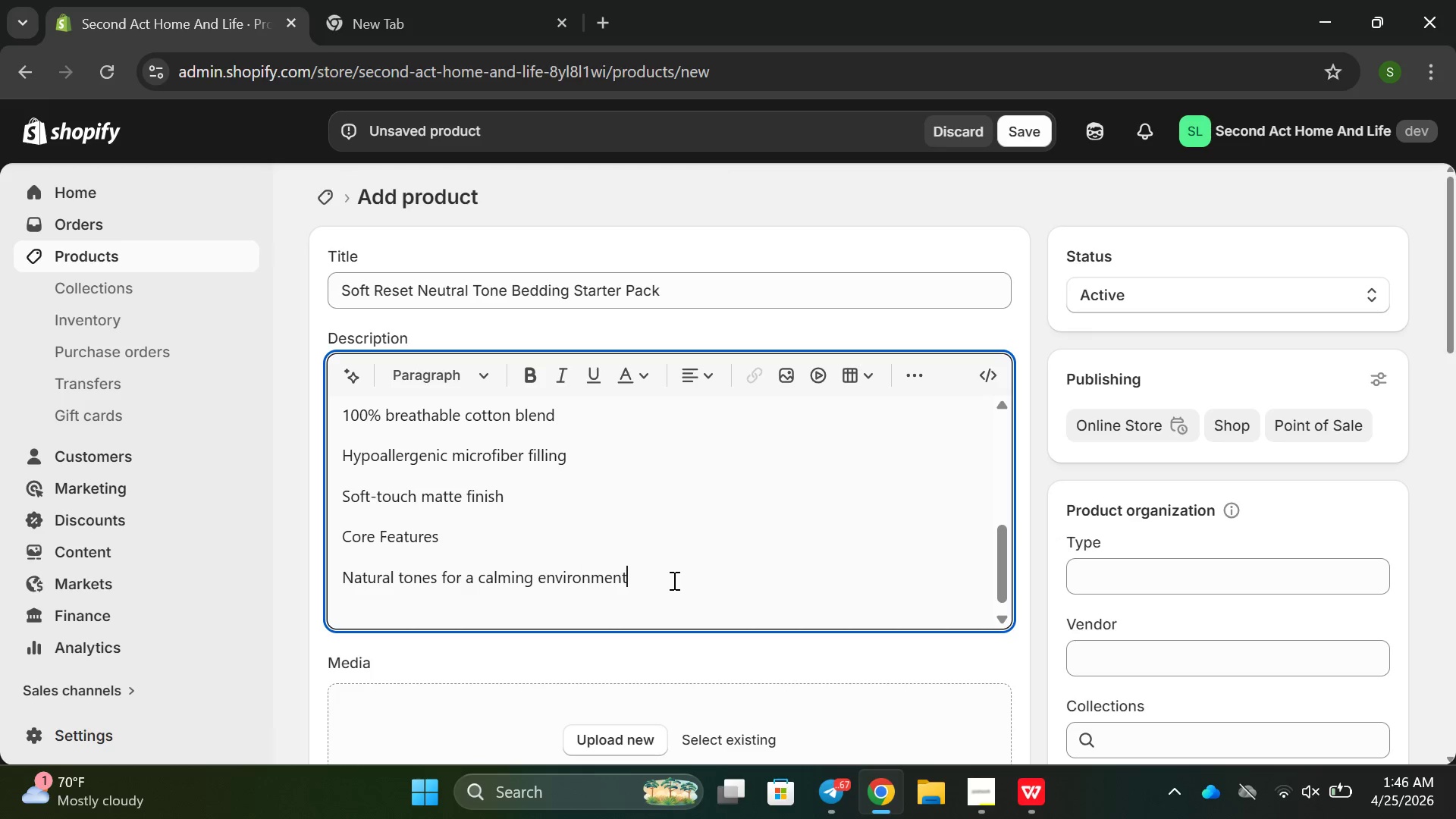 
key(Enter)
 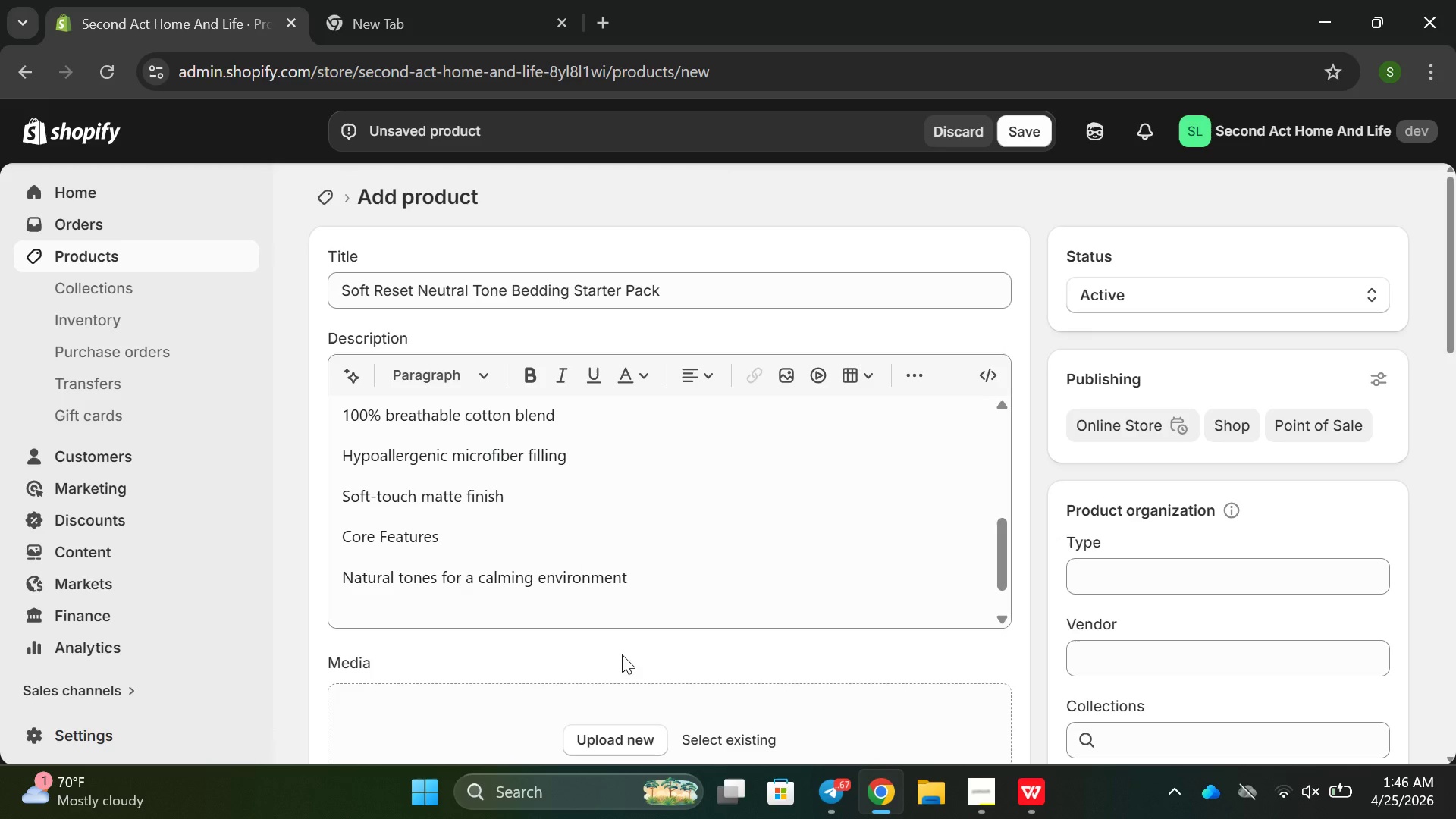 
wait(9.25)
 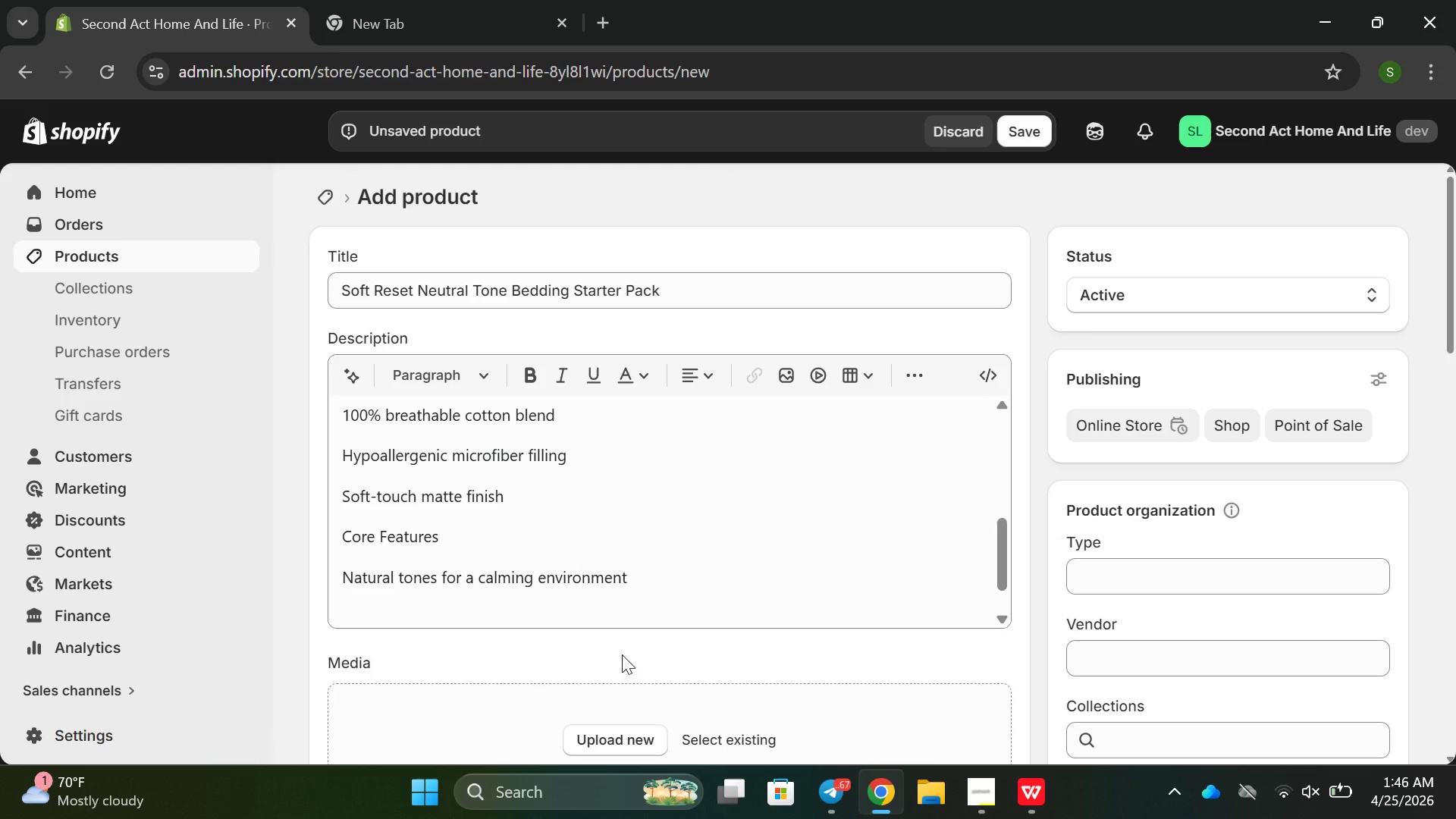 
left_click([419, 601])
 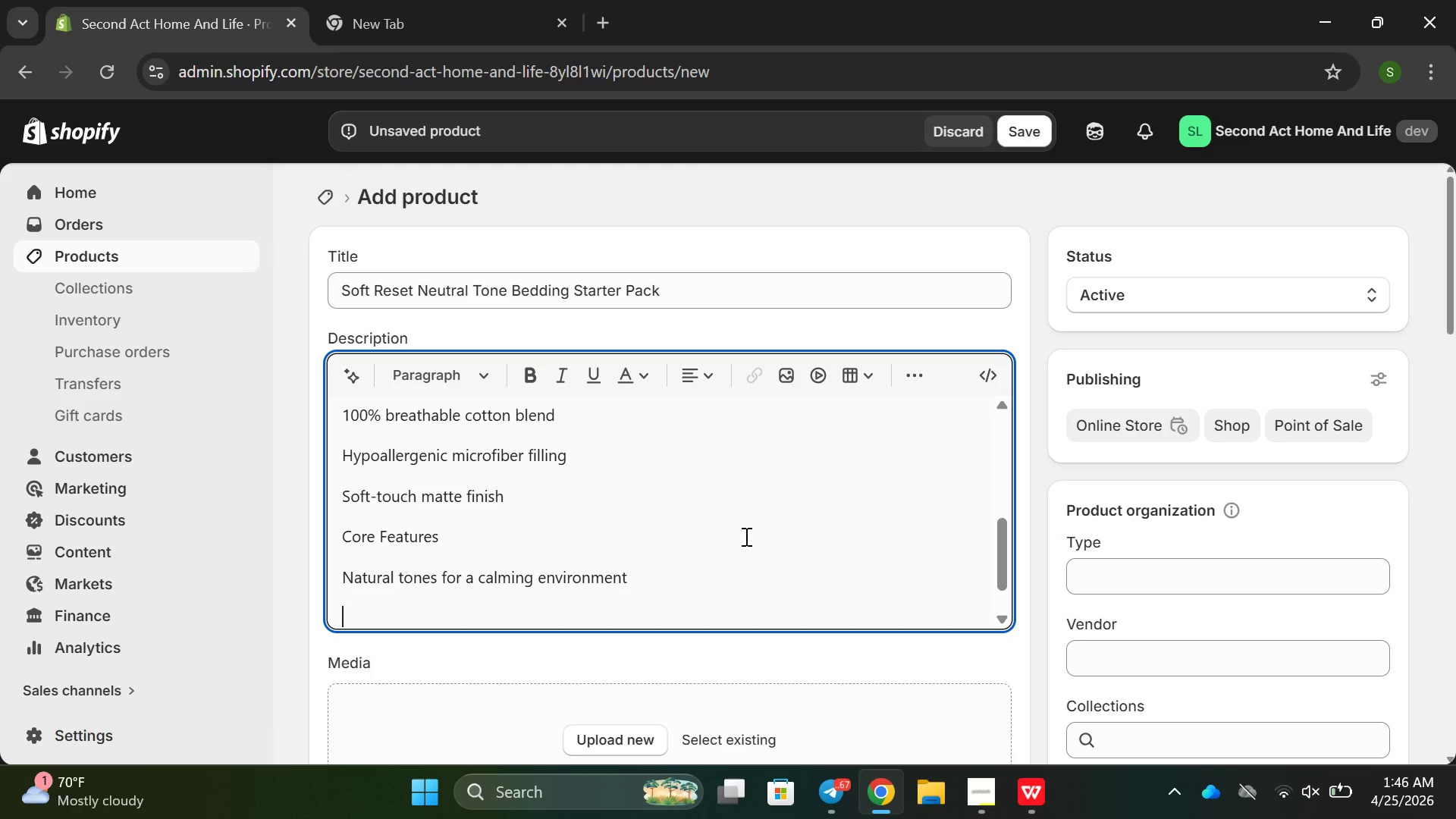 
type(Ultra )
key(Backspace)
type(-soft annd )
 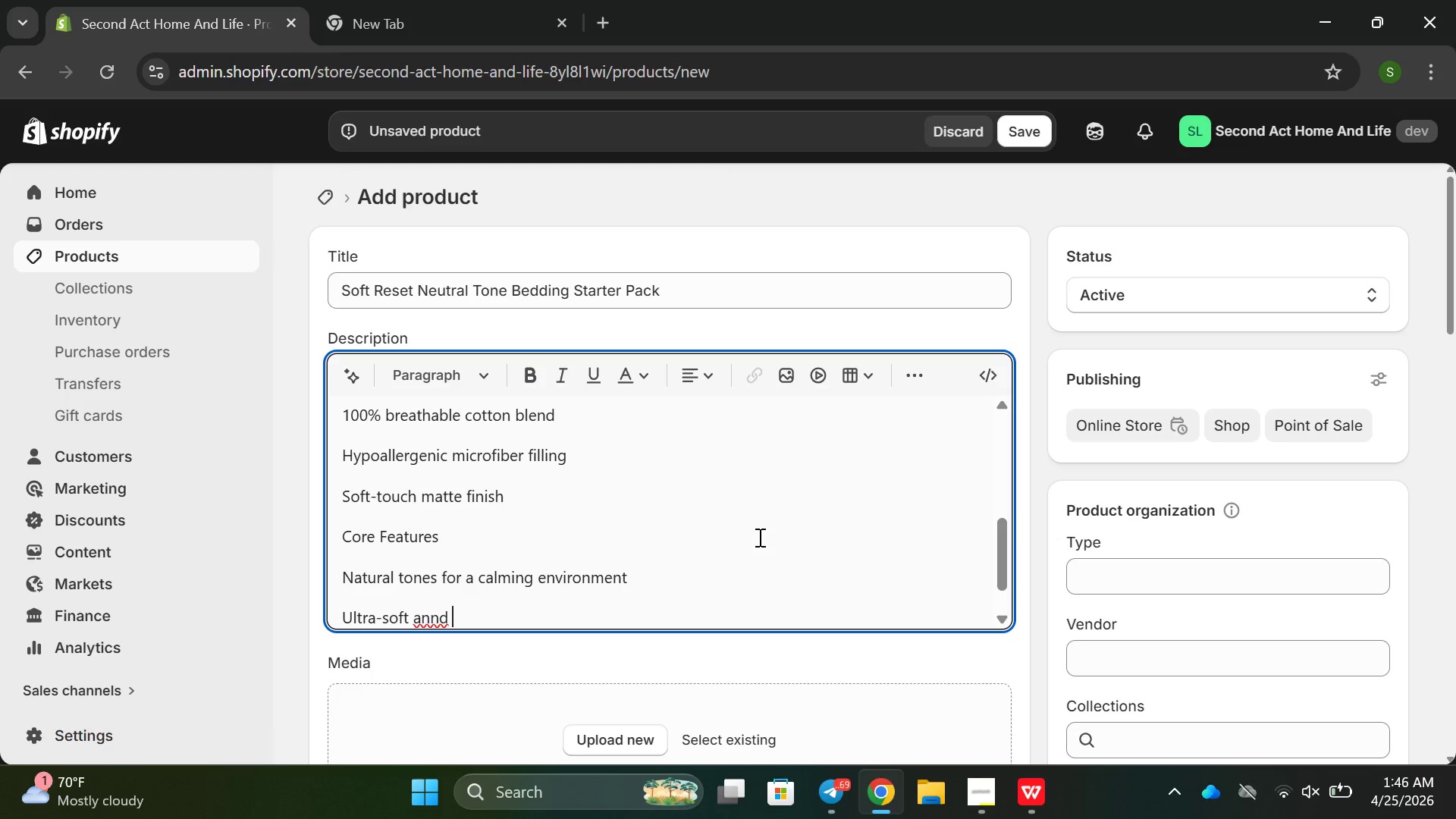 
key(Backspace)
key(Backspace)
key(Backspace)
key(Backspace)
type(ns s)
key(Backspace)
key(Backspace)
key(Backspace)
type(d skin )
key(Backspace)
type(-friendly fabric)
 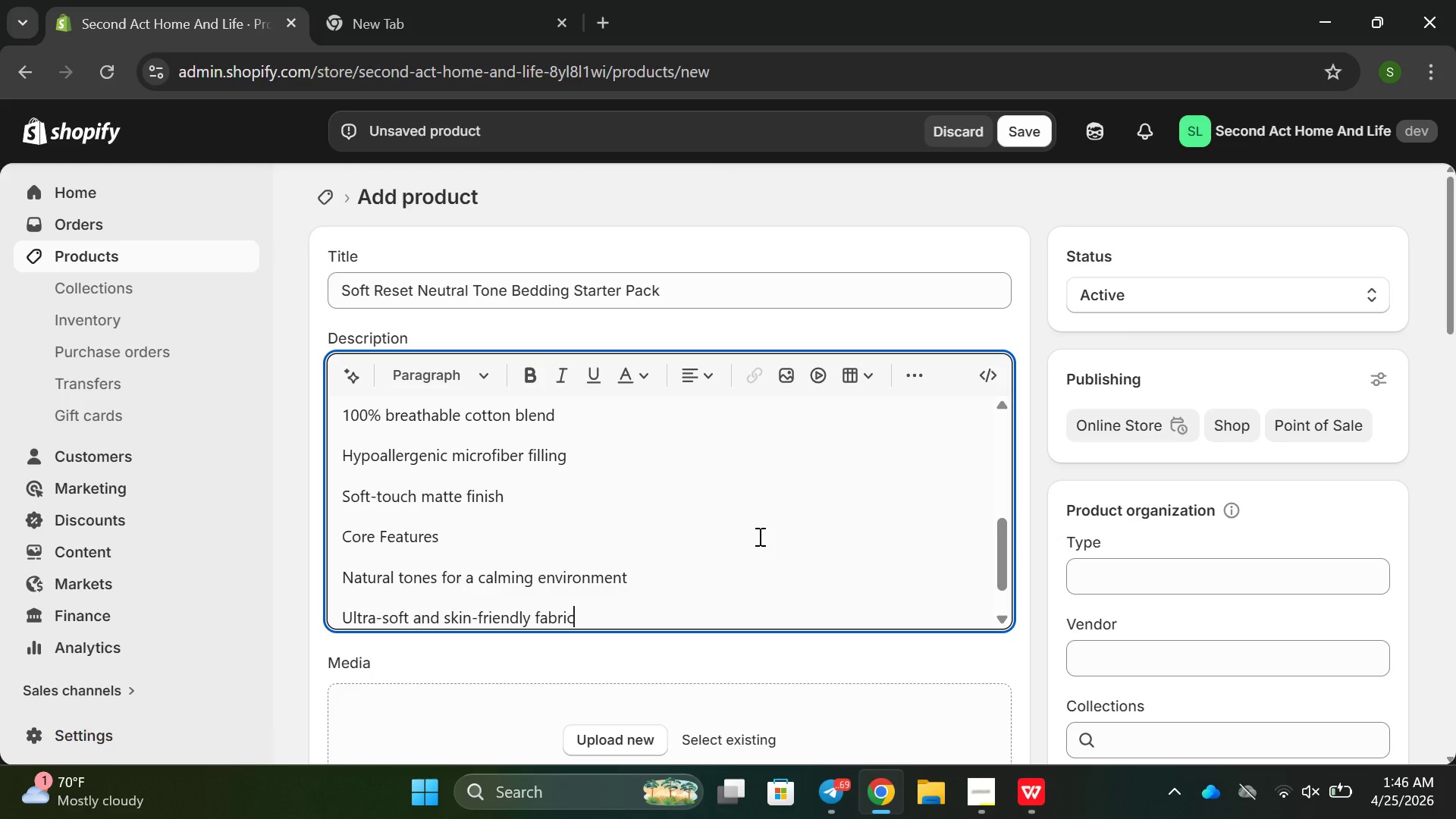 
key(Enter)
 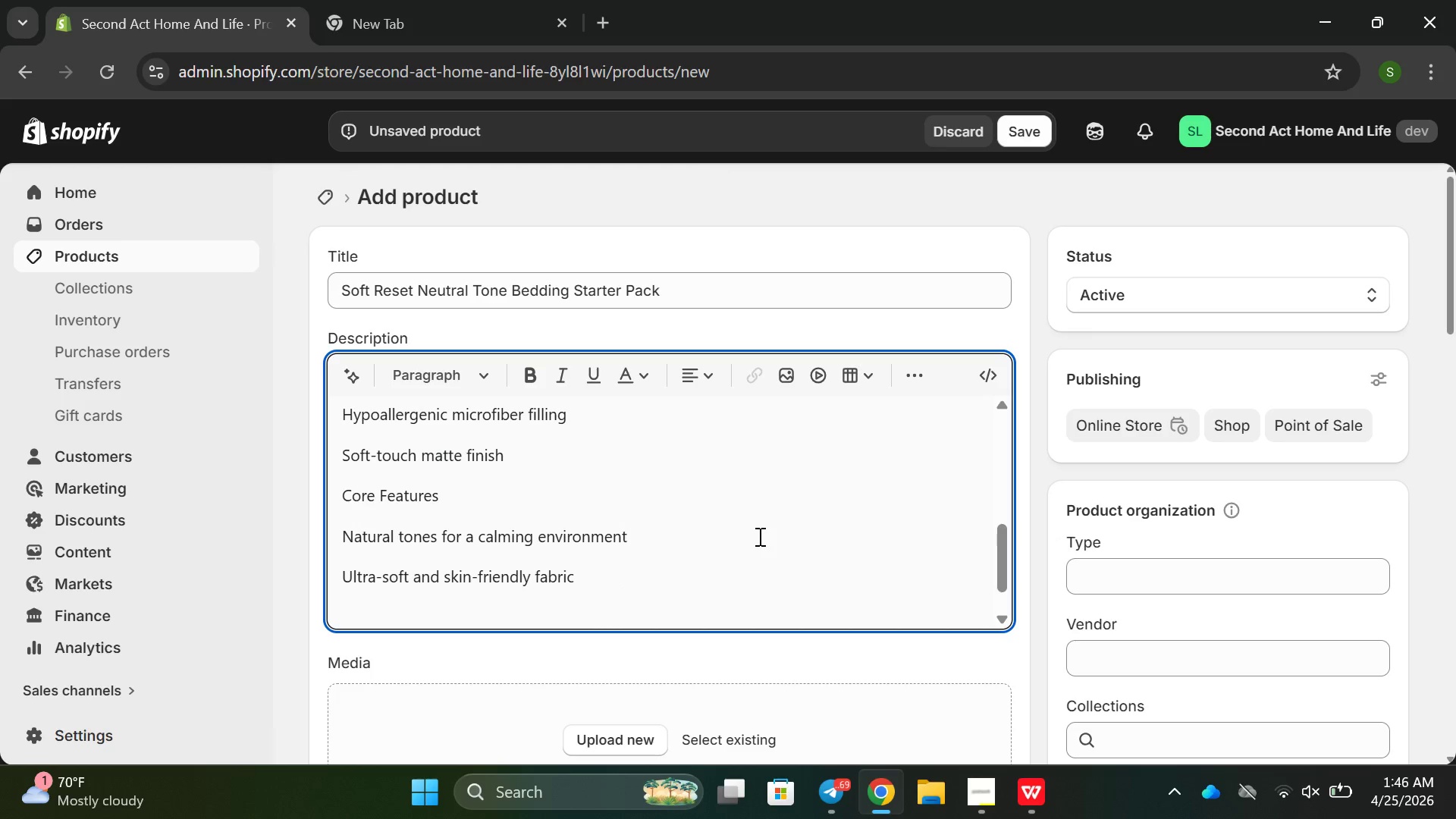 
type(EAsy)
key(Backspace)
key(Backspace)
key(Backspace)
type(asy-care and machine wasg)
 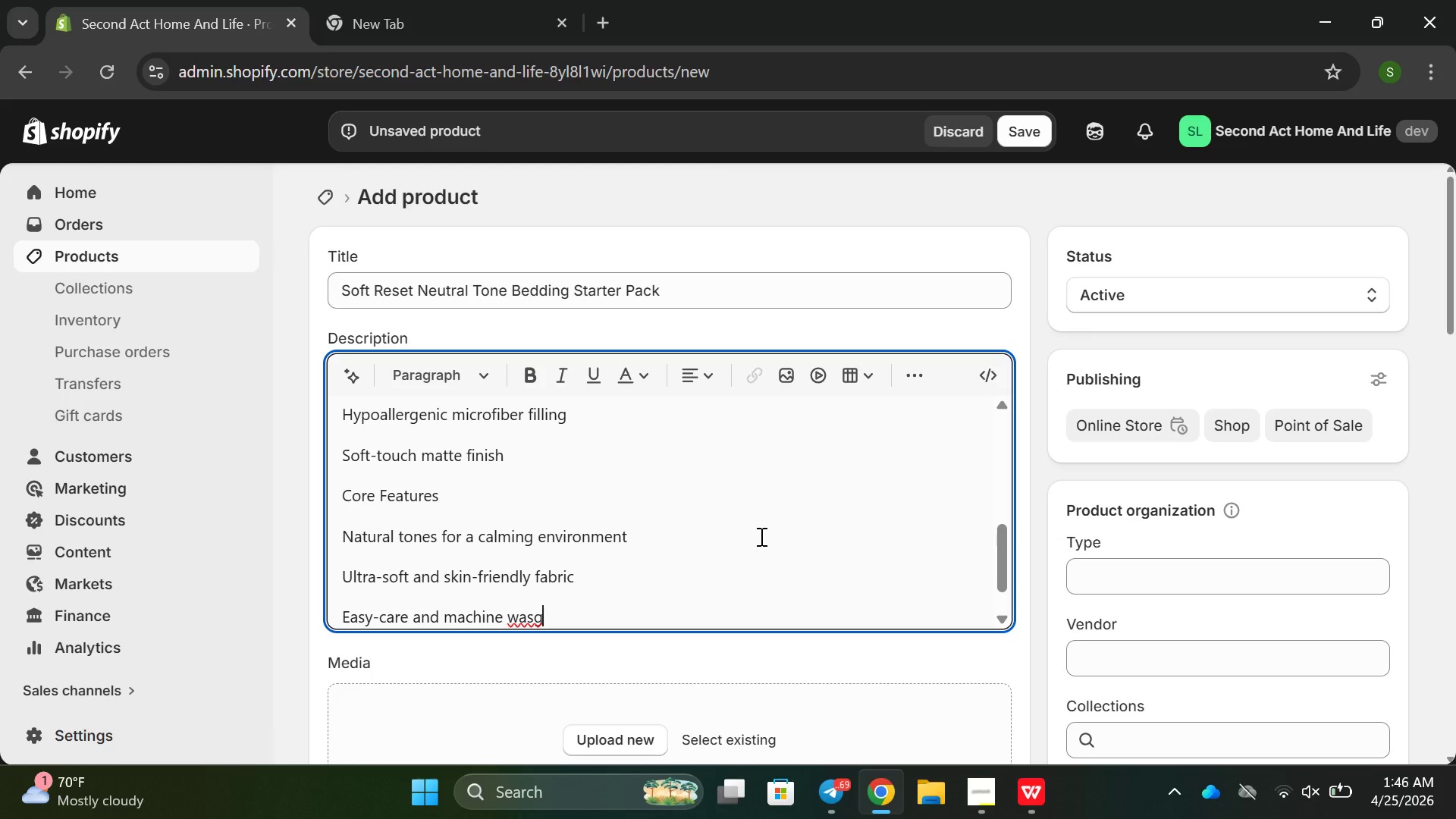 
key(Backspace)
type(habel)
key(Backspace)
key(Backspace)
type(le)
 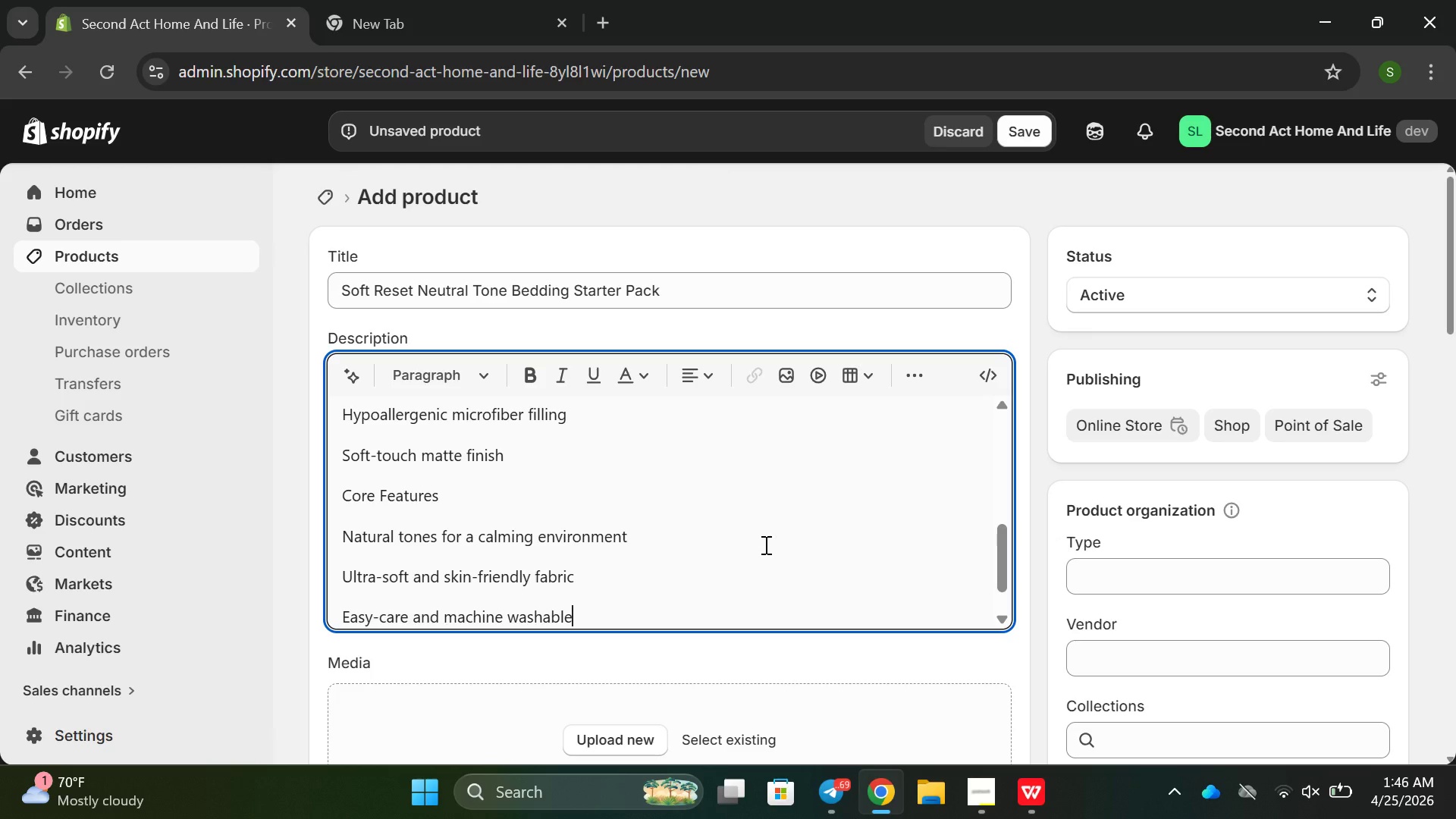 
key(Enter)
 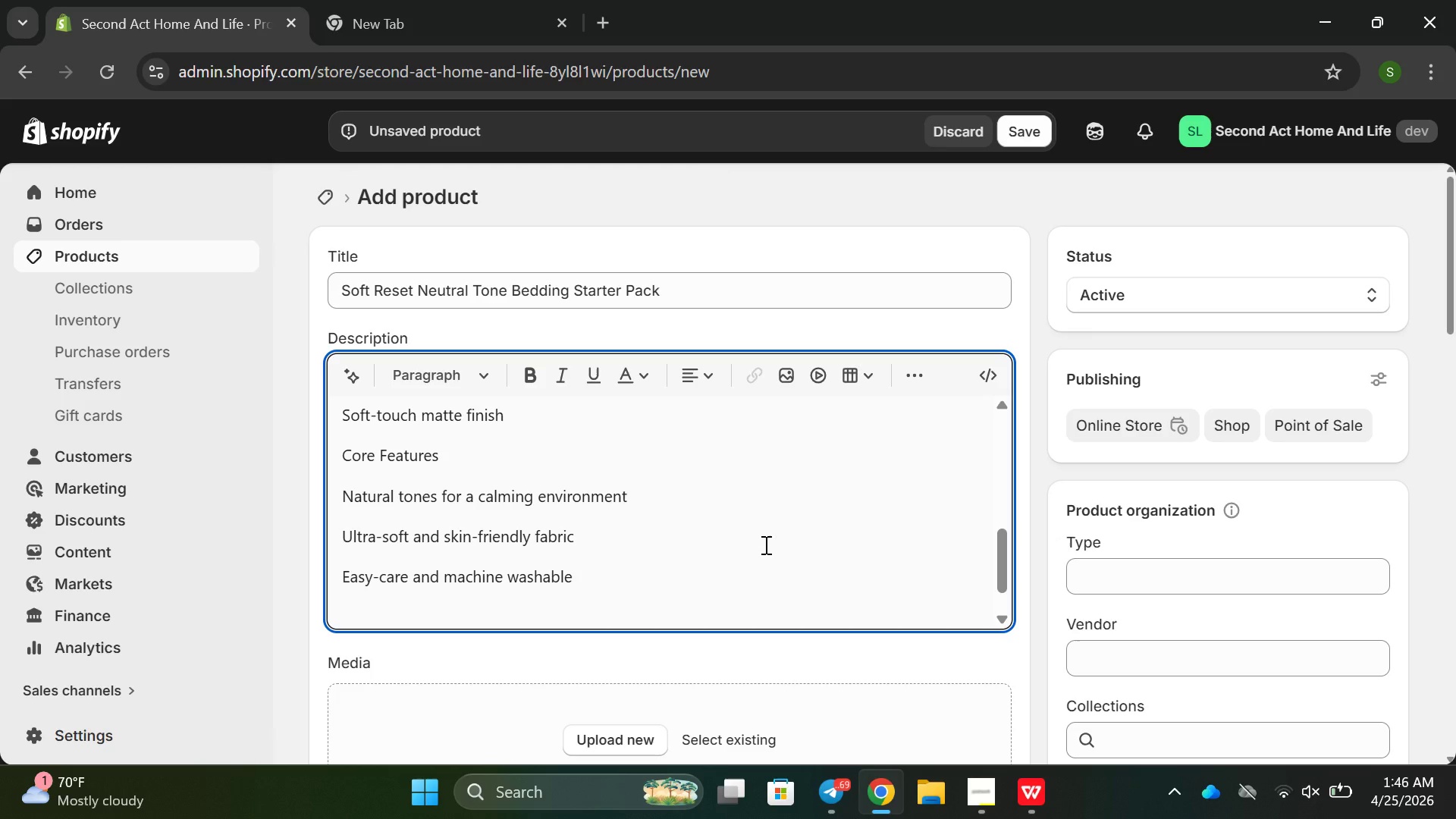 
type(E)
key(Backspace)
type(c)
key(Backspace)
type(Coma)
key(Backspace)
type(plete starter bedding set)
 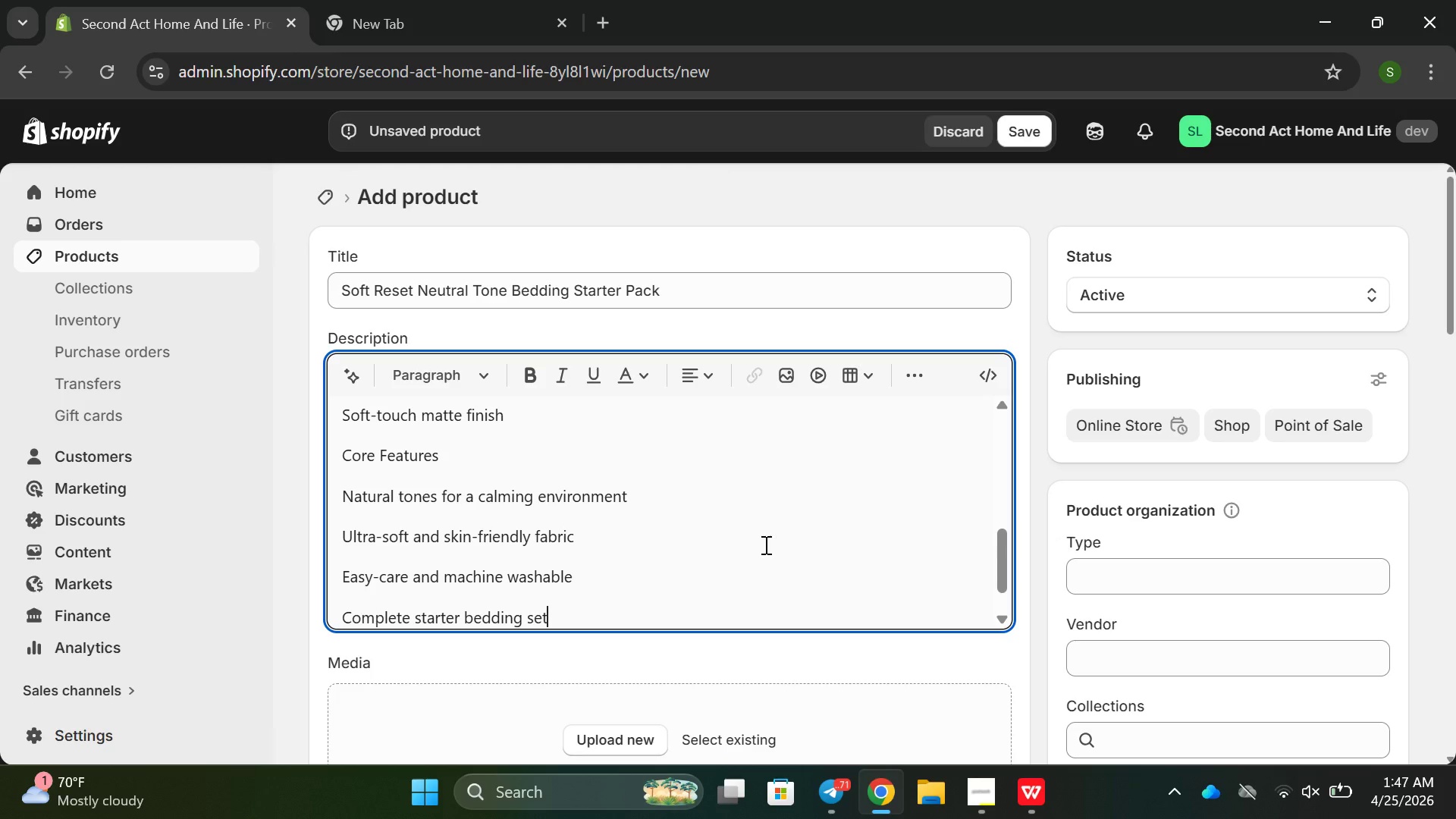 
key(Enter)
 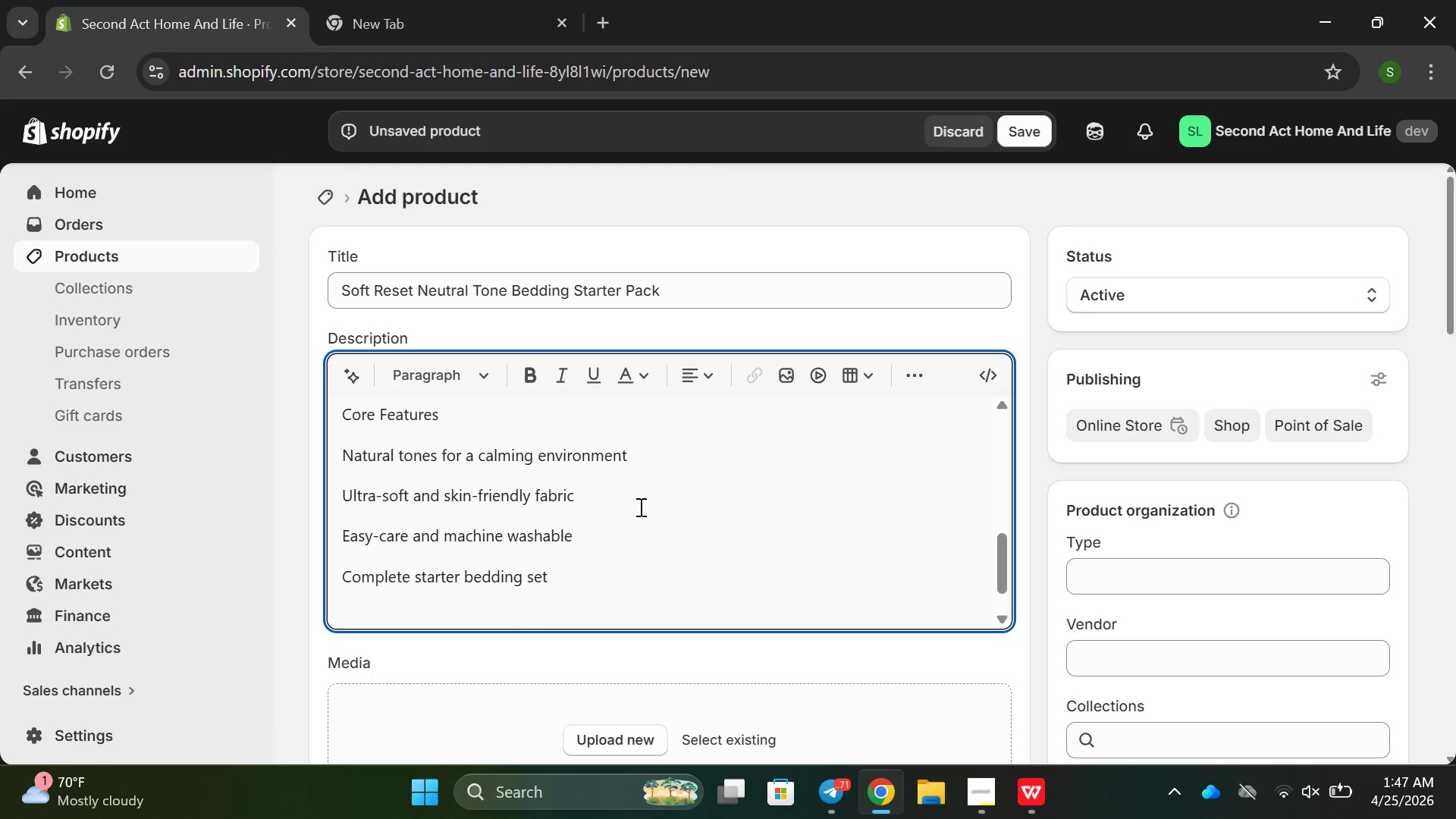 
type(Why people loveit)
key(Backspace)
key(Backspace)
type( it)
 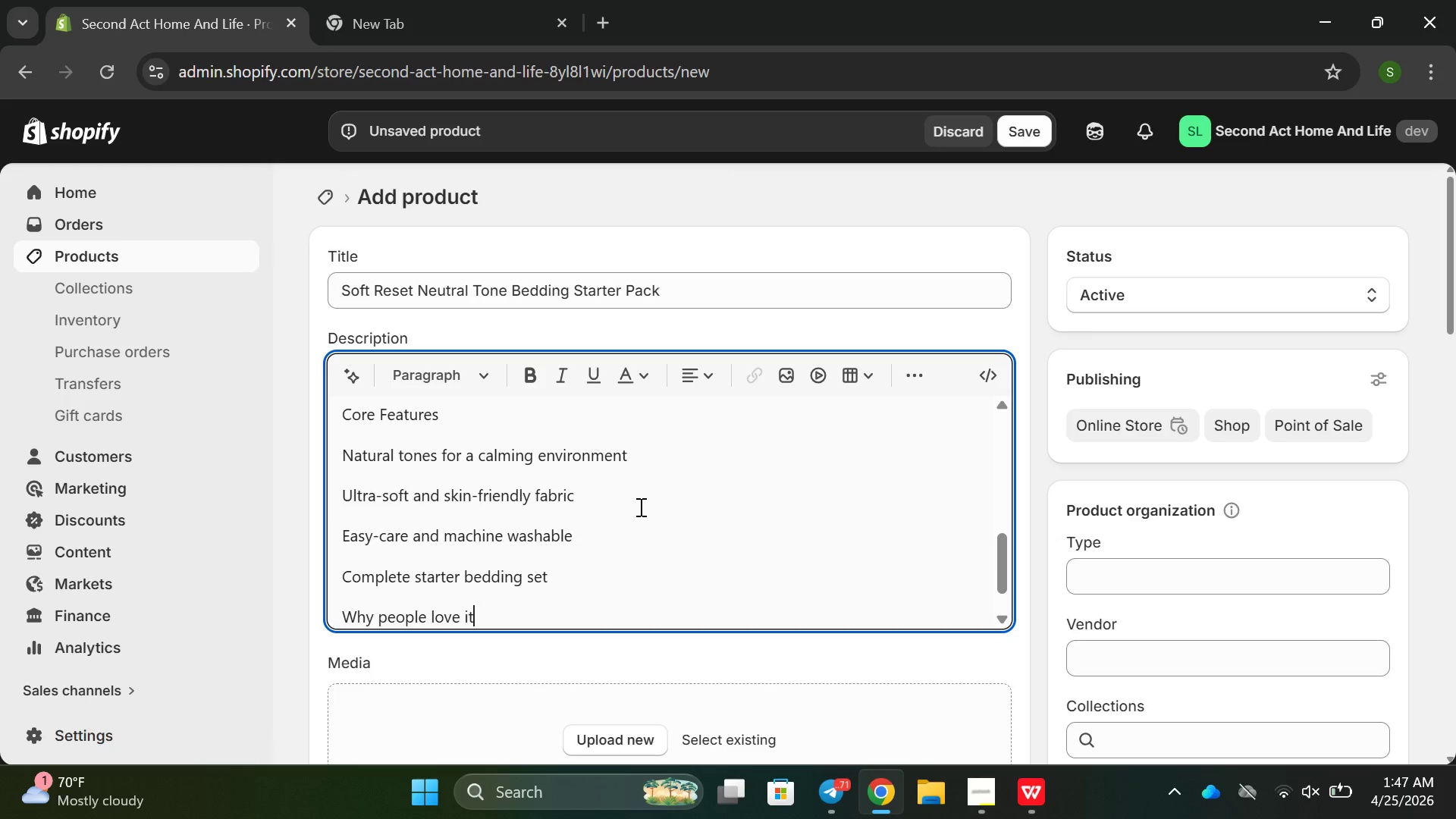 
key(Enter)
 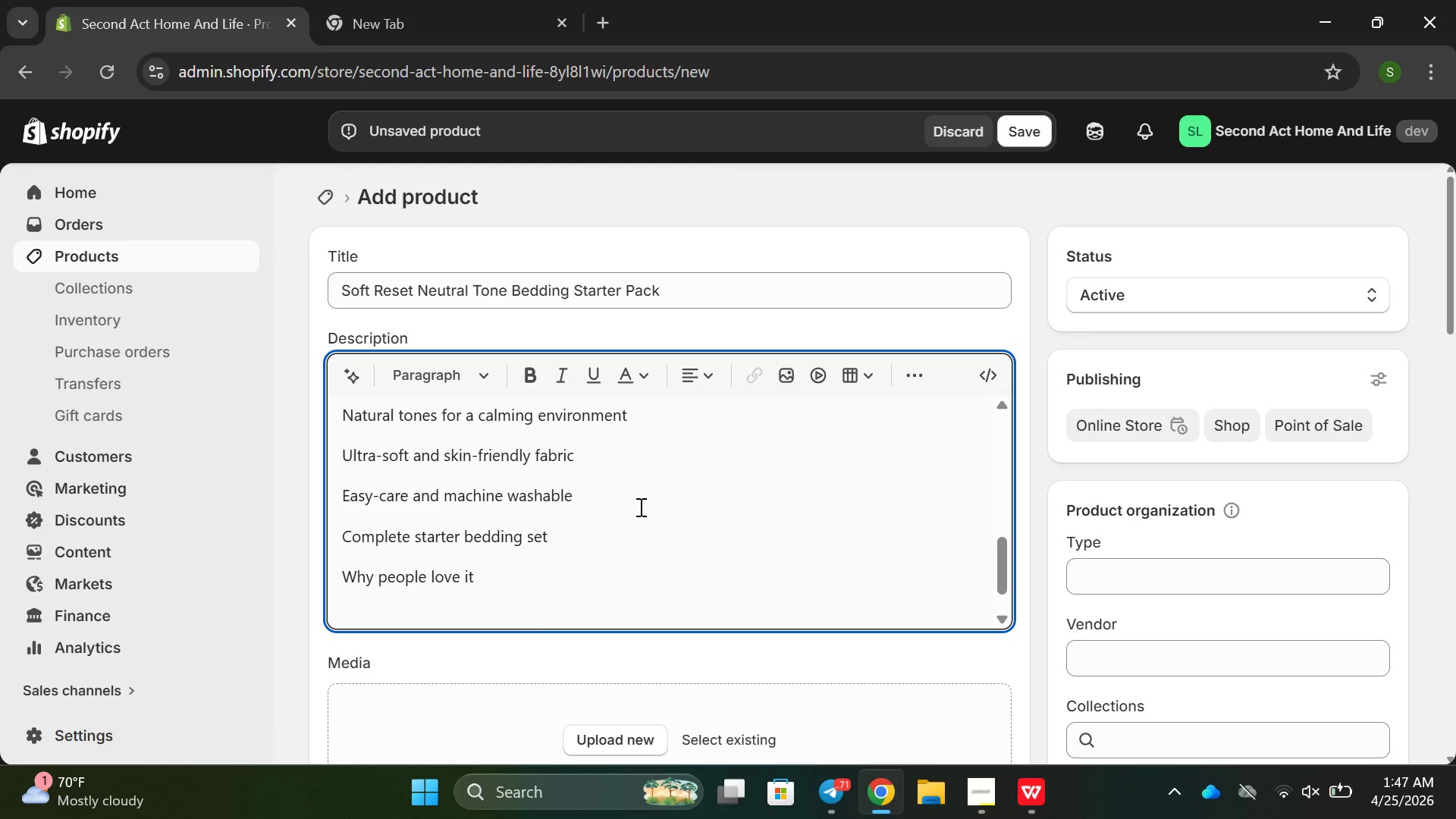 
type(people love this beffin)
key(Backspace)
key(Backspace)
key(Backspace)
key(Backspace)
type(di)
key(Backspace)
type(ding set becae)
key(Backspace)
key(Backspace)
type(s)
key(Backspace)
type(se)
key(Backspace)
key(Backspace)
type(use it trnsfrom th)
key(Backspace)
key(Backspace)
key(Backspace)
key(Backspace)
key(Backspace)
key(Backspace)
key(Backspace)
 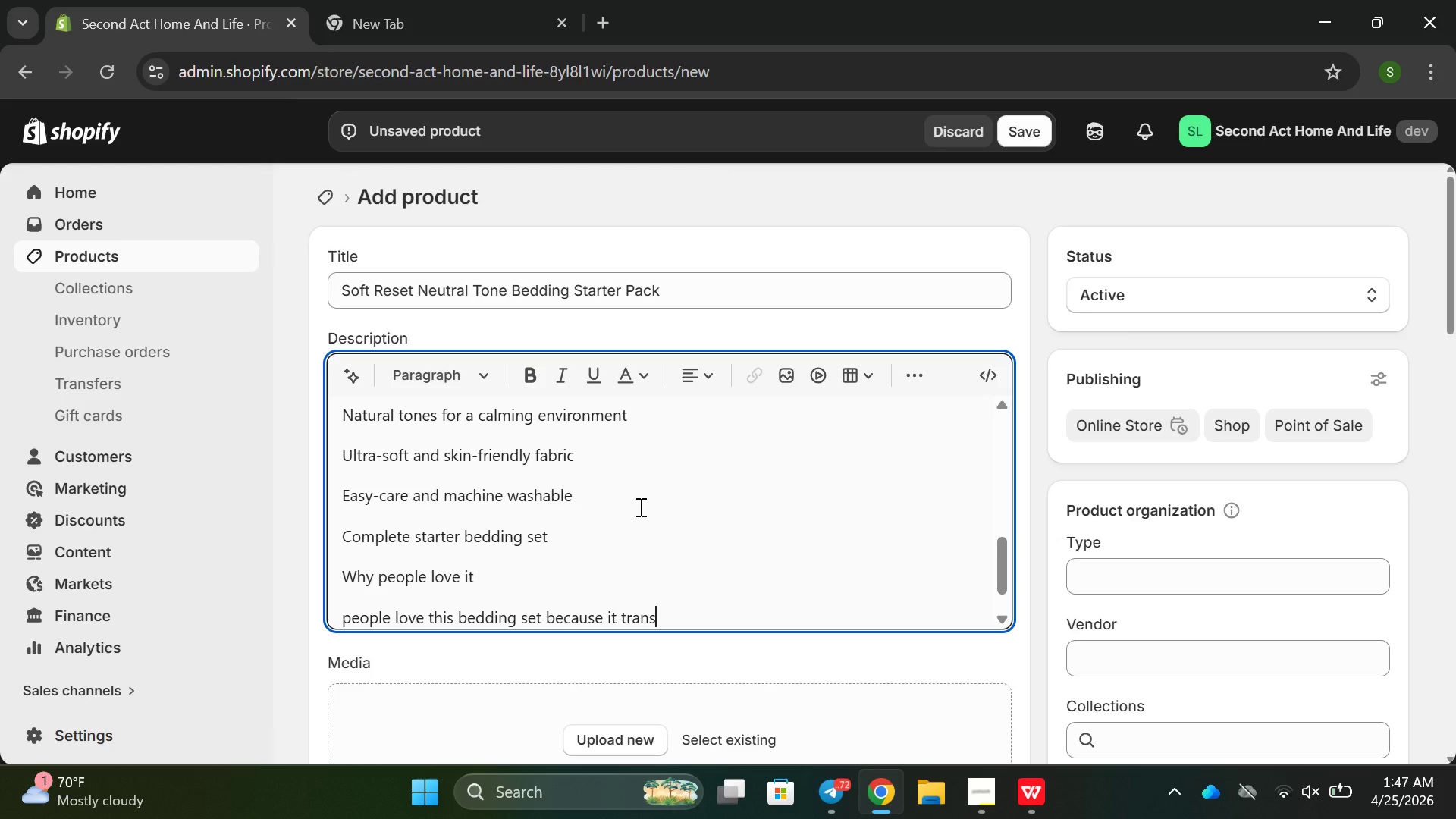 
left_click([639, 507])
 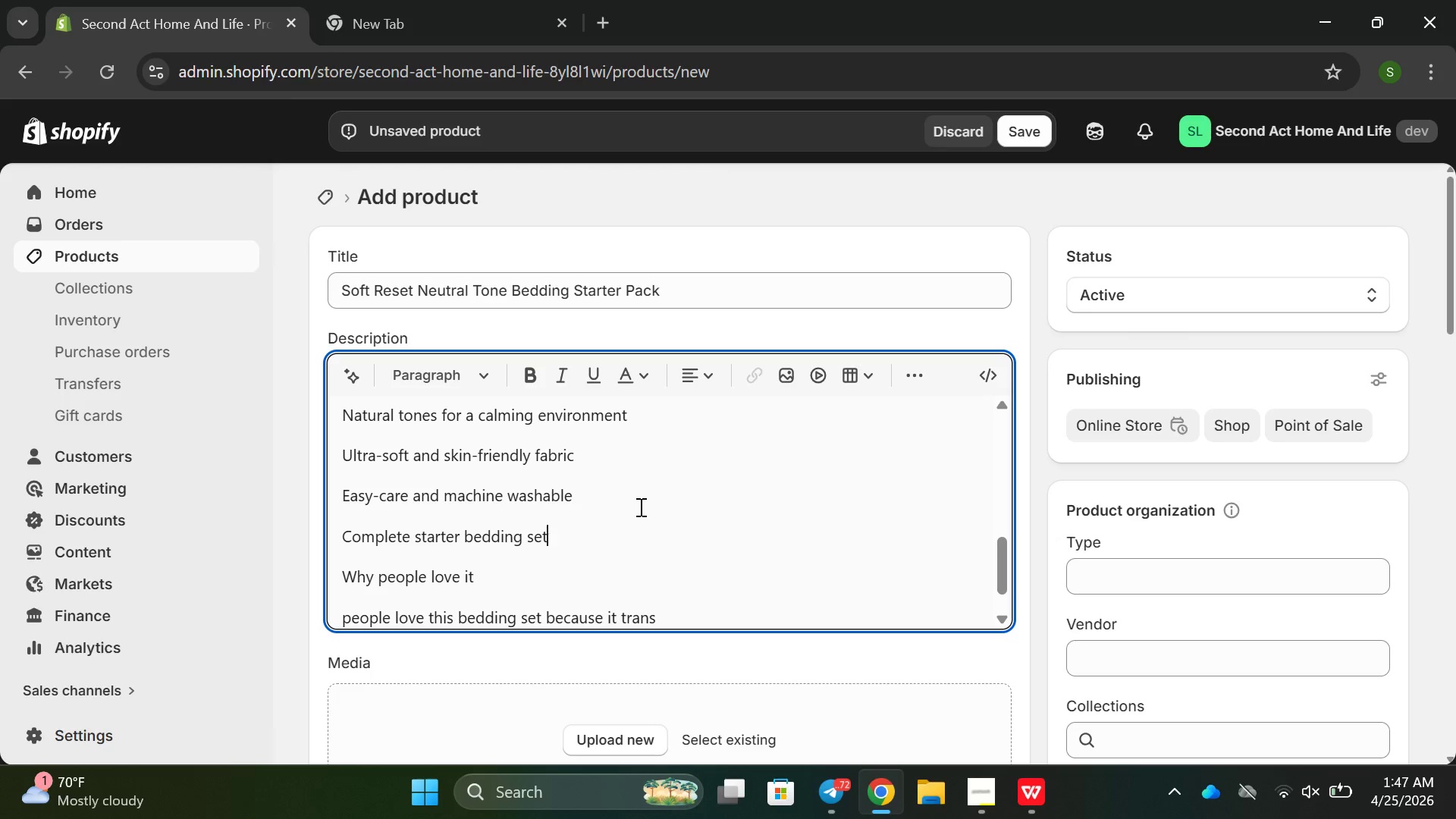 
type(form)
key(Backspace)
key(Backspace)
key(Backspace)
key(Backspace)
 